 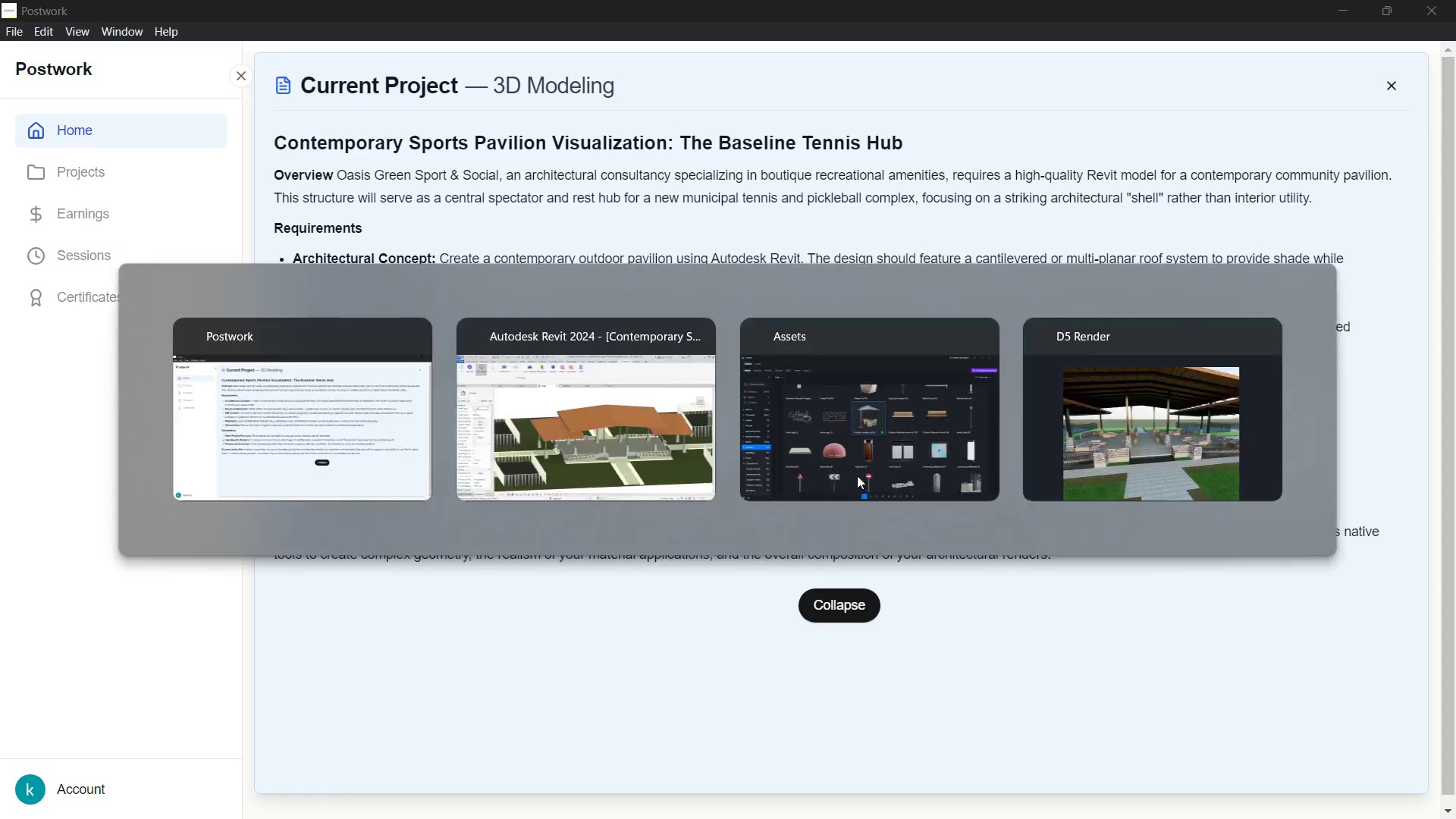 
key(Alt+Tab)
 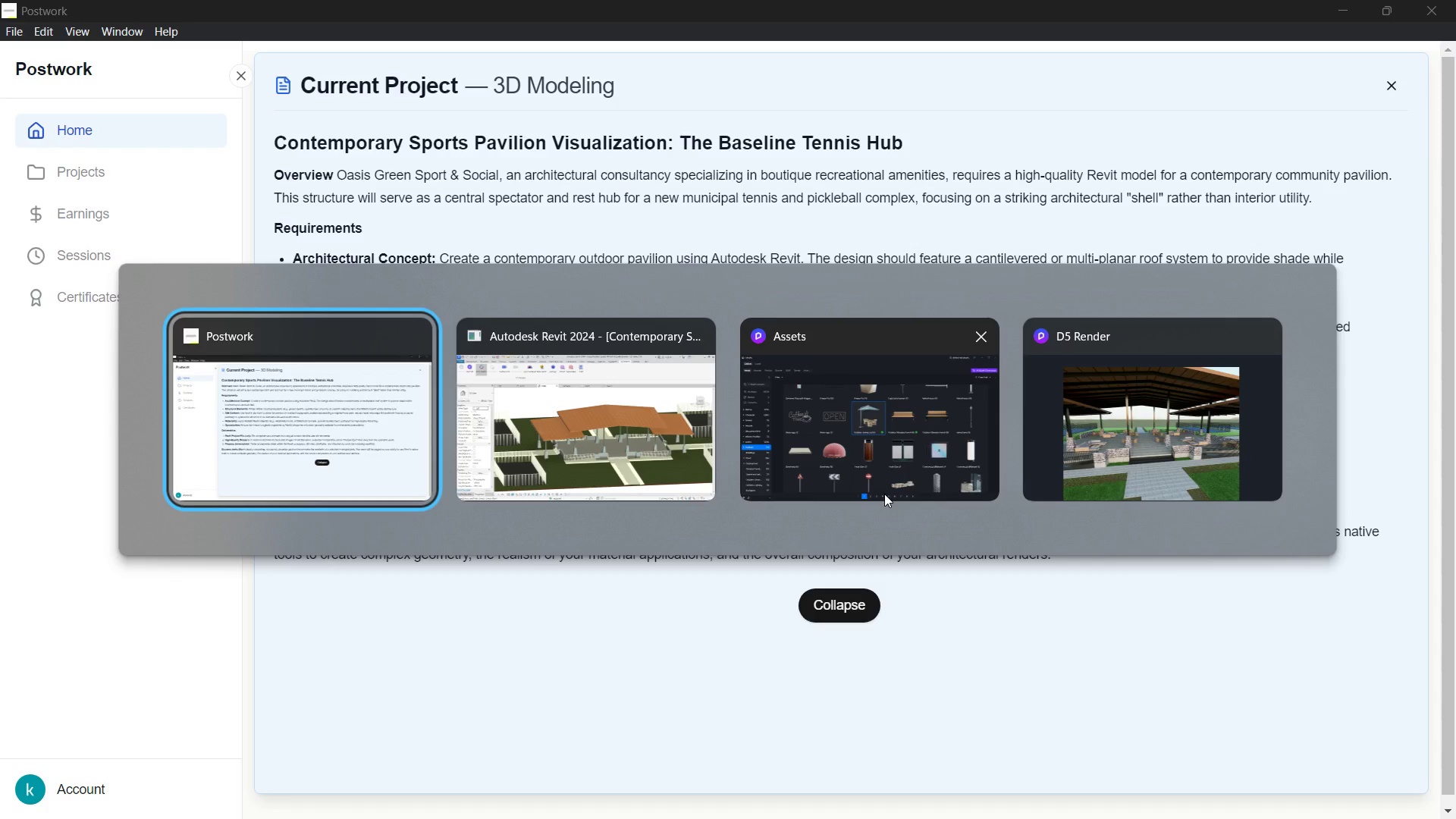 
key(Alt+Tab)
 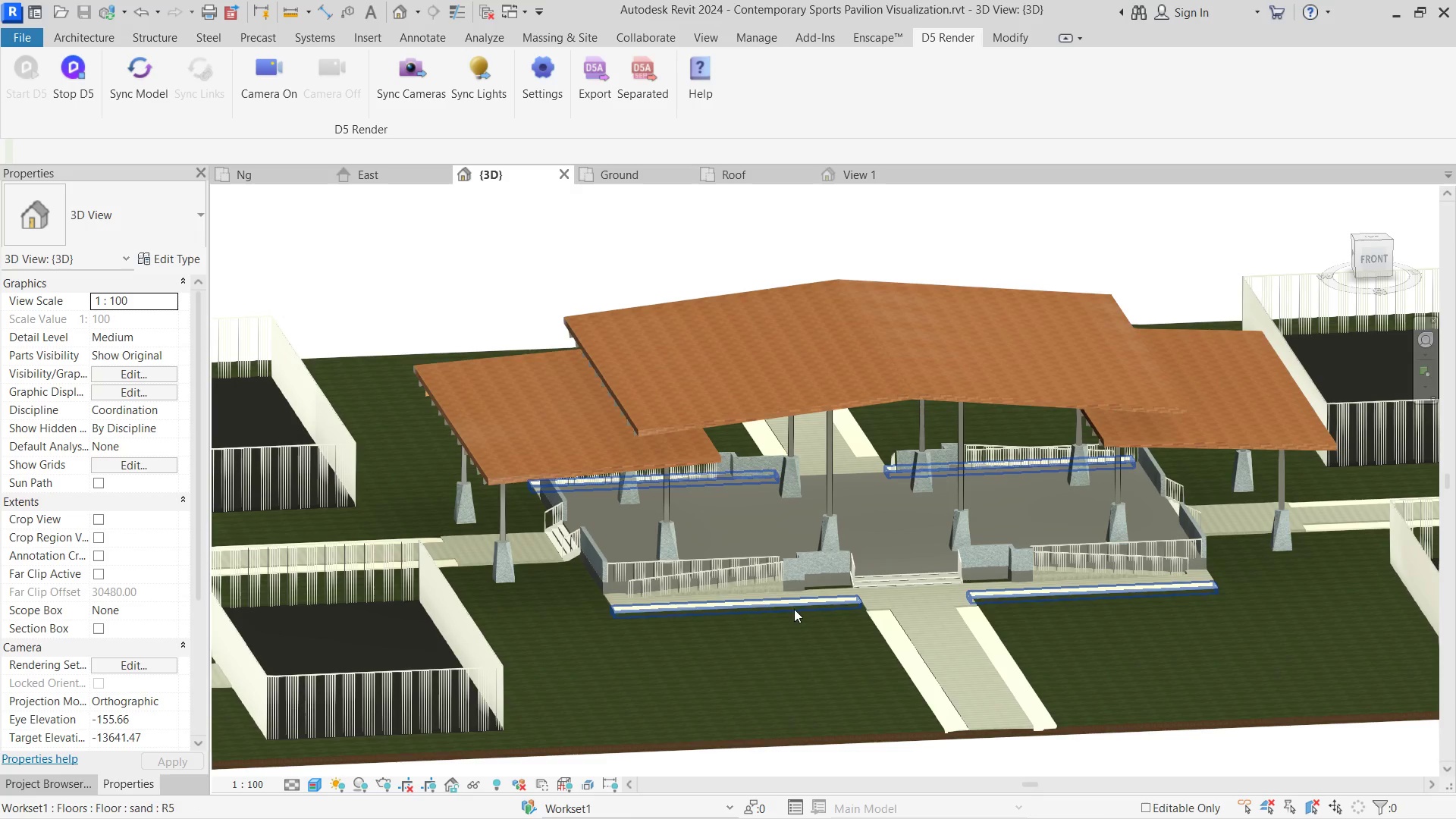 
scroll: coordinate [781, 592], scroll_direction: up, amount: 4.0
 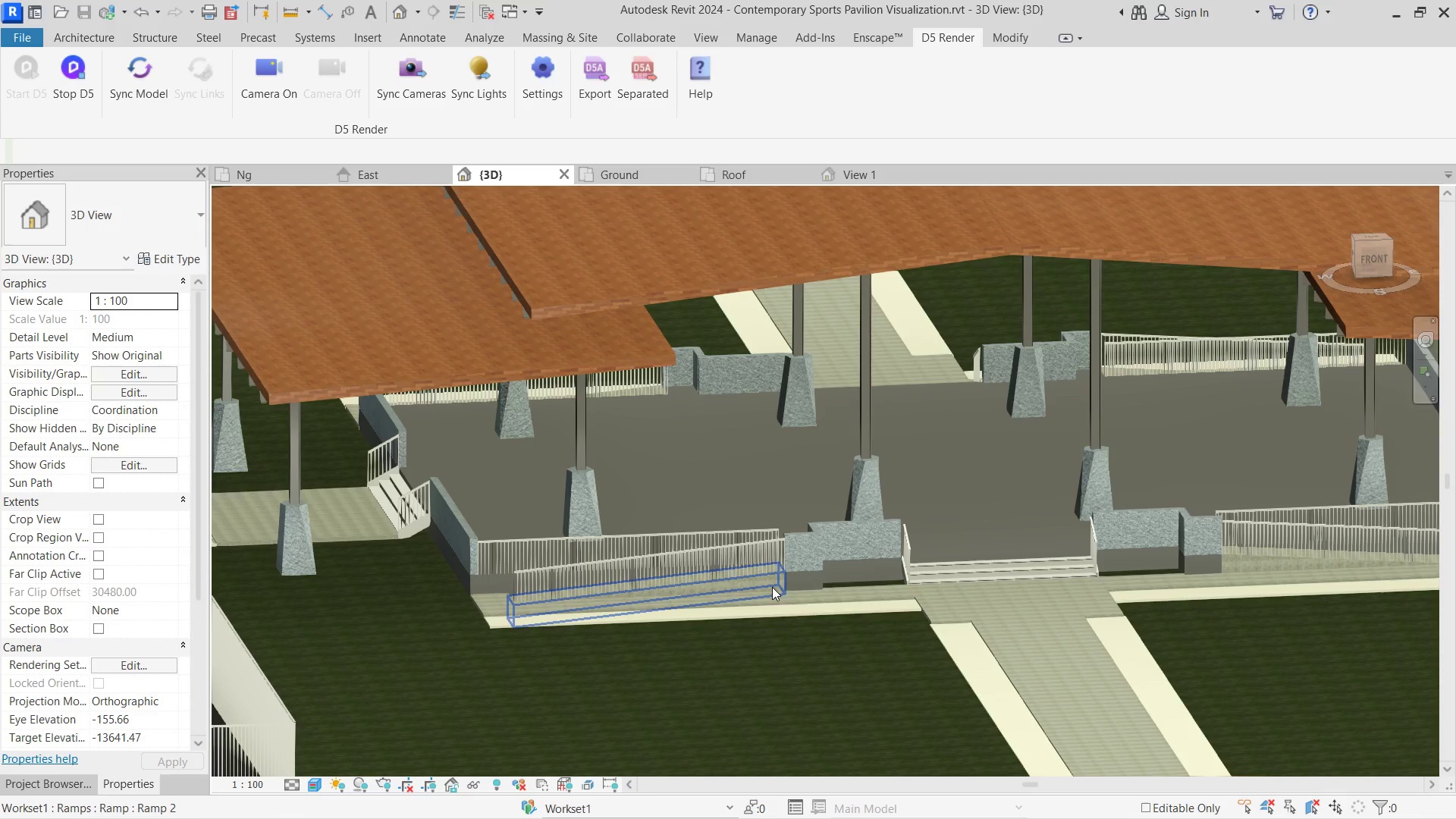 
key(Alt+Tab)
 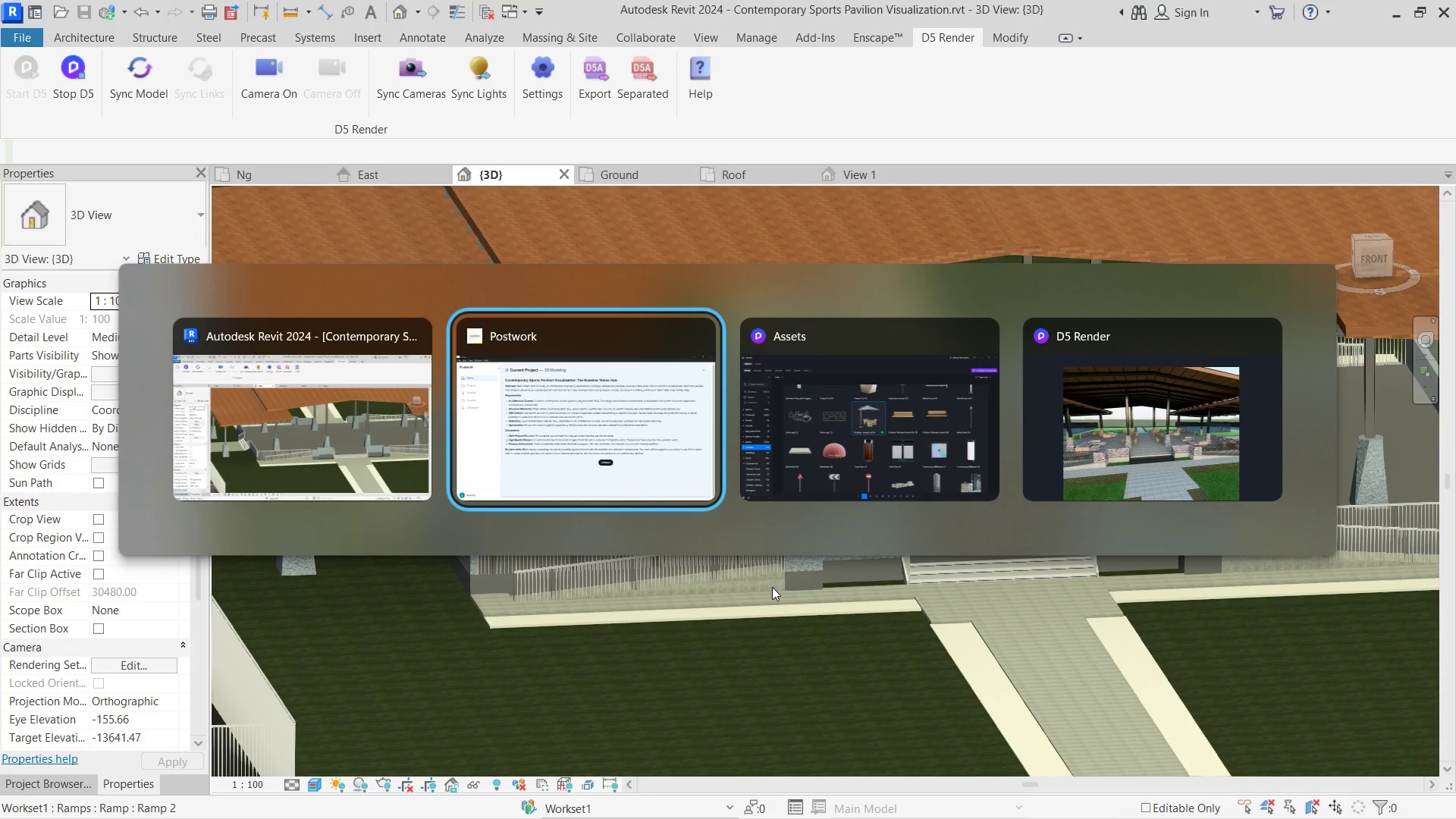 
key(Alt+Tab)
 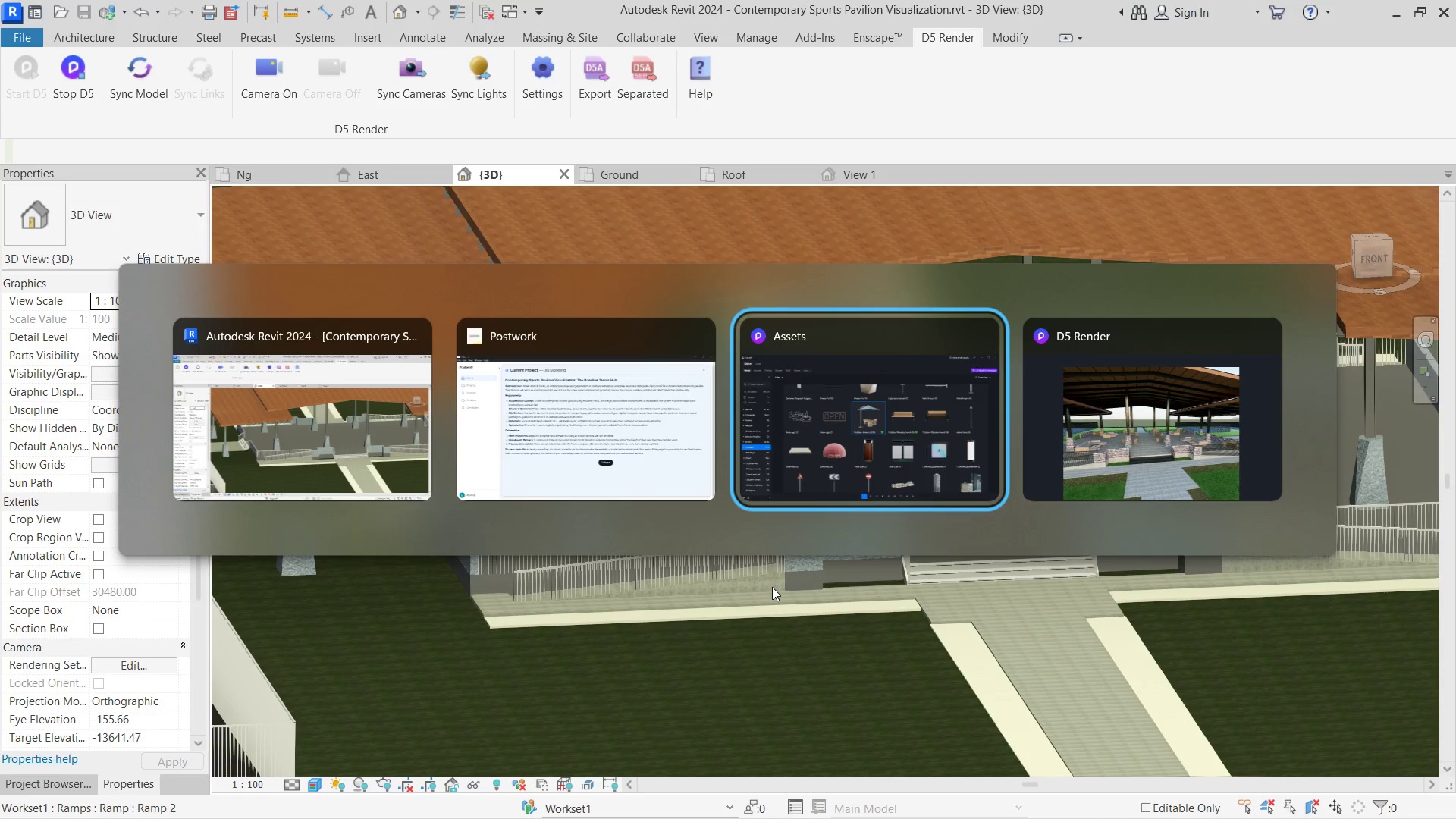 
key(Alt+Tab)
 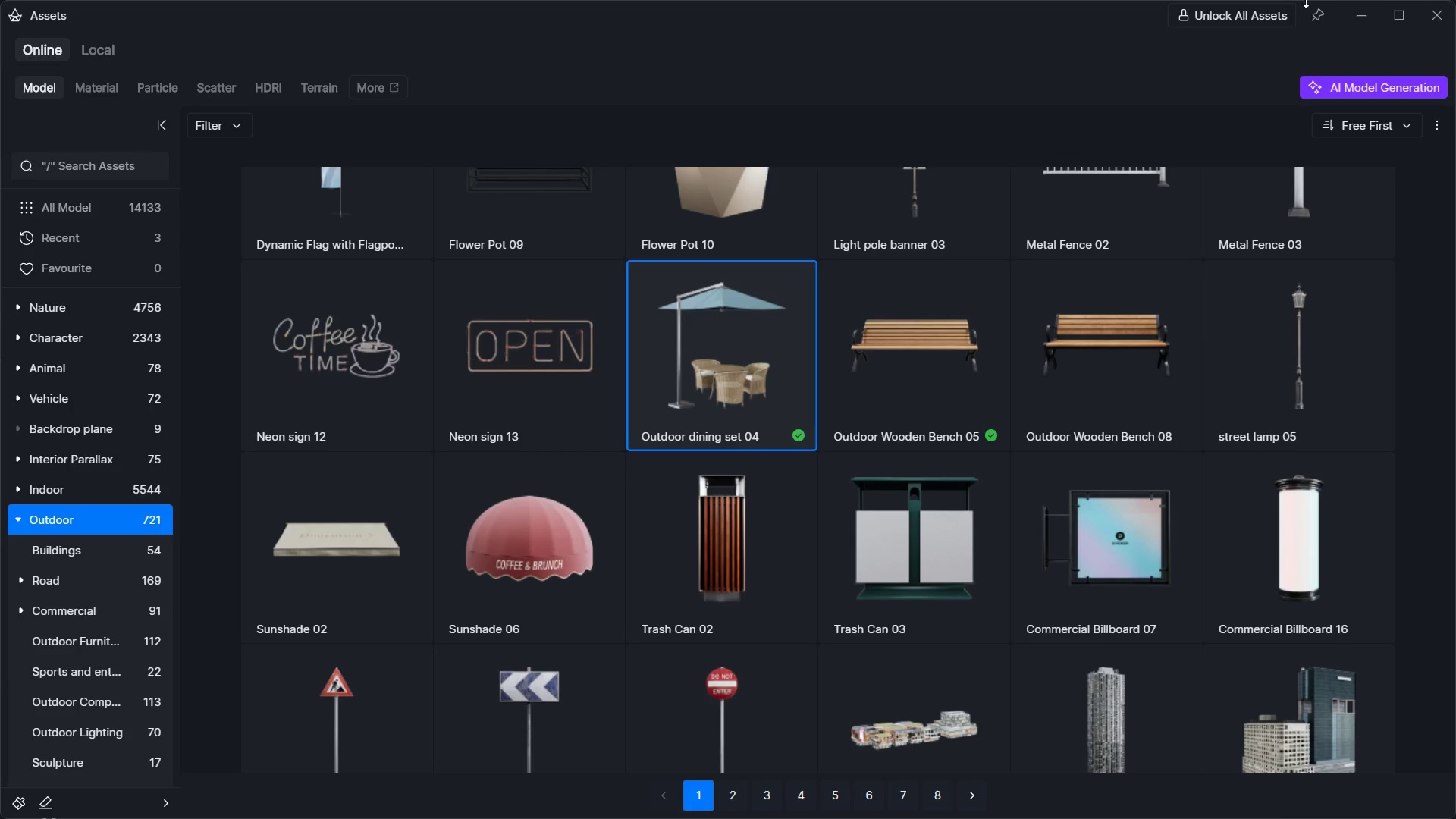 
left_click([1363, 18])
 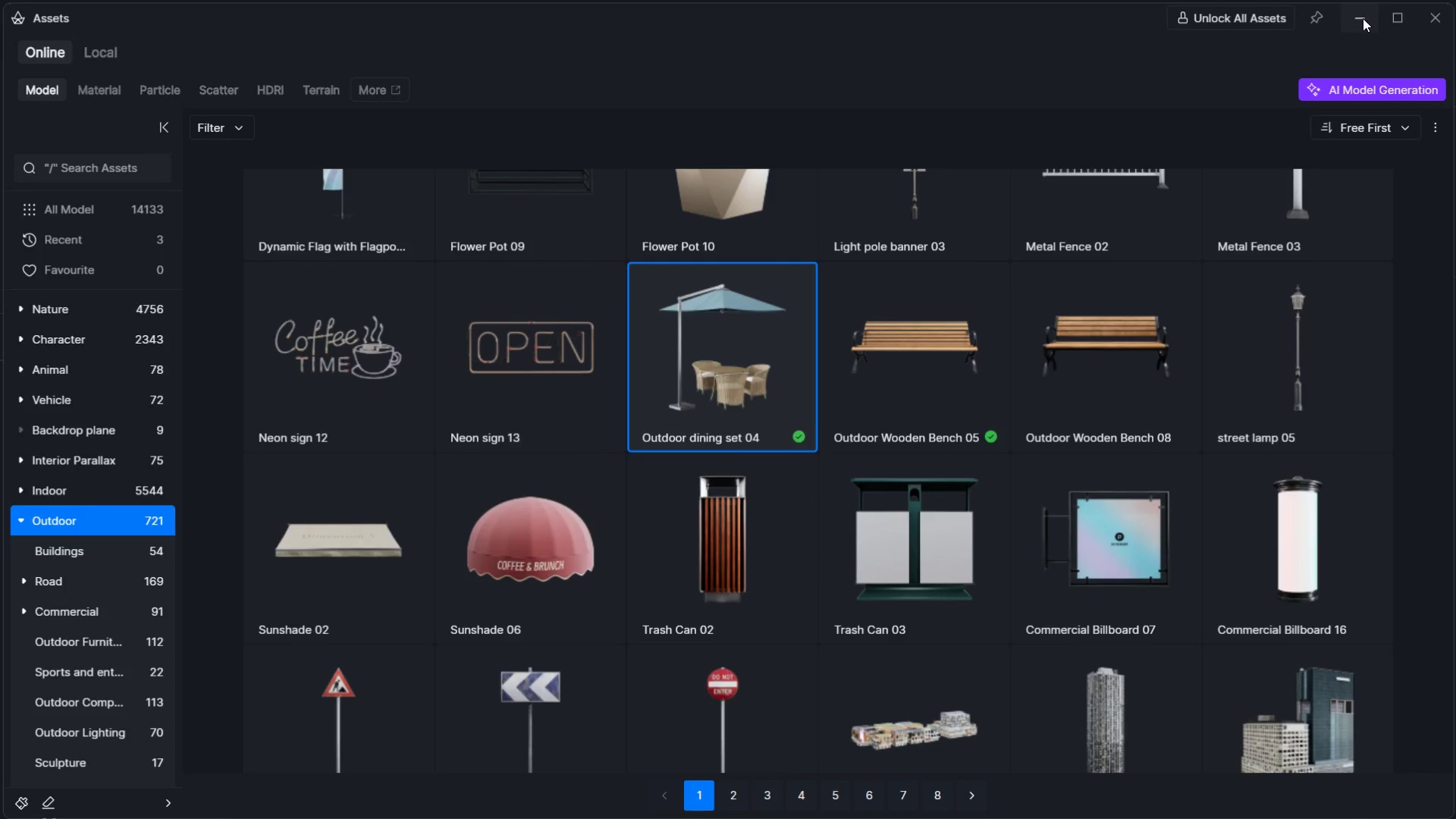 
hold_key(key=W, duration=0.73)
 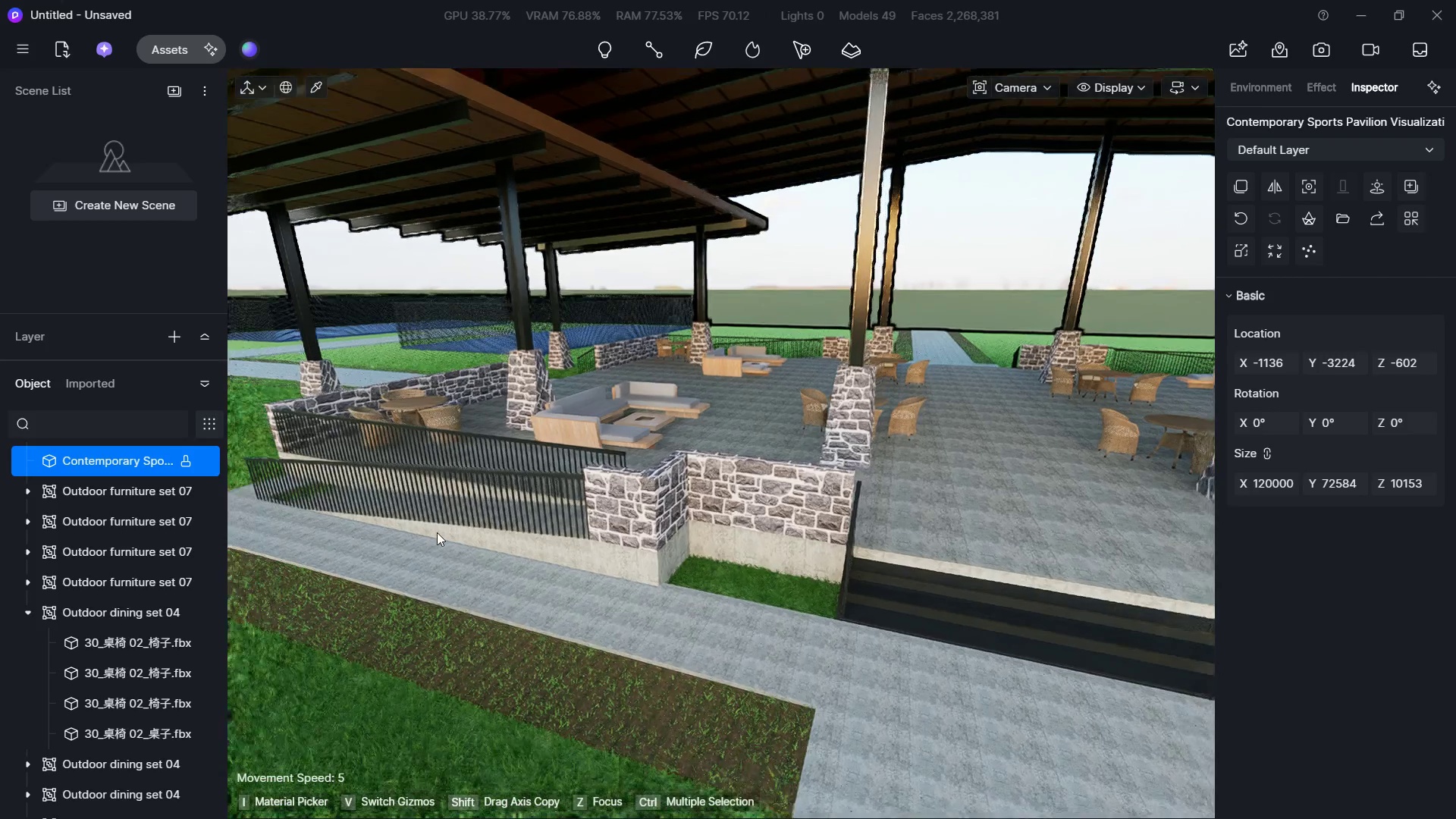 
hold_key(key=ShiftLeft, duration=0.36)
 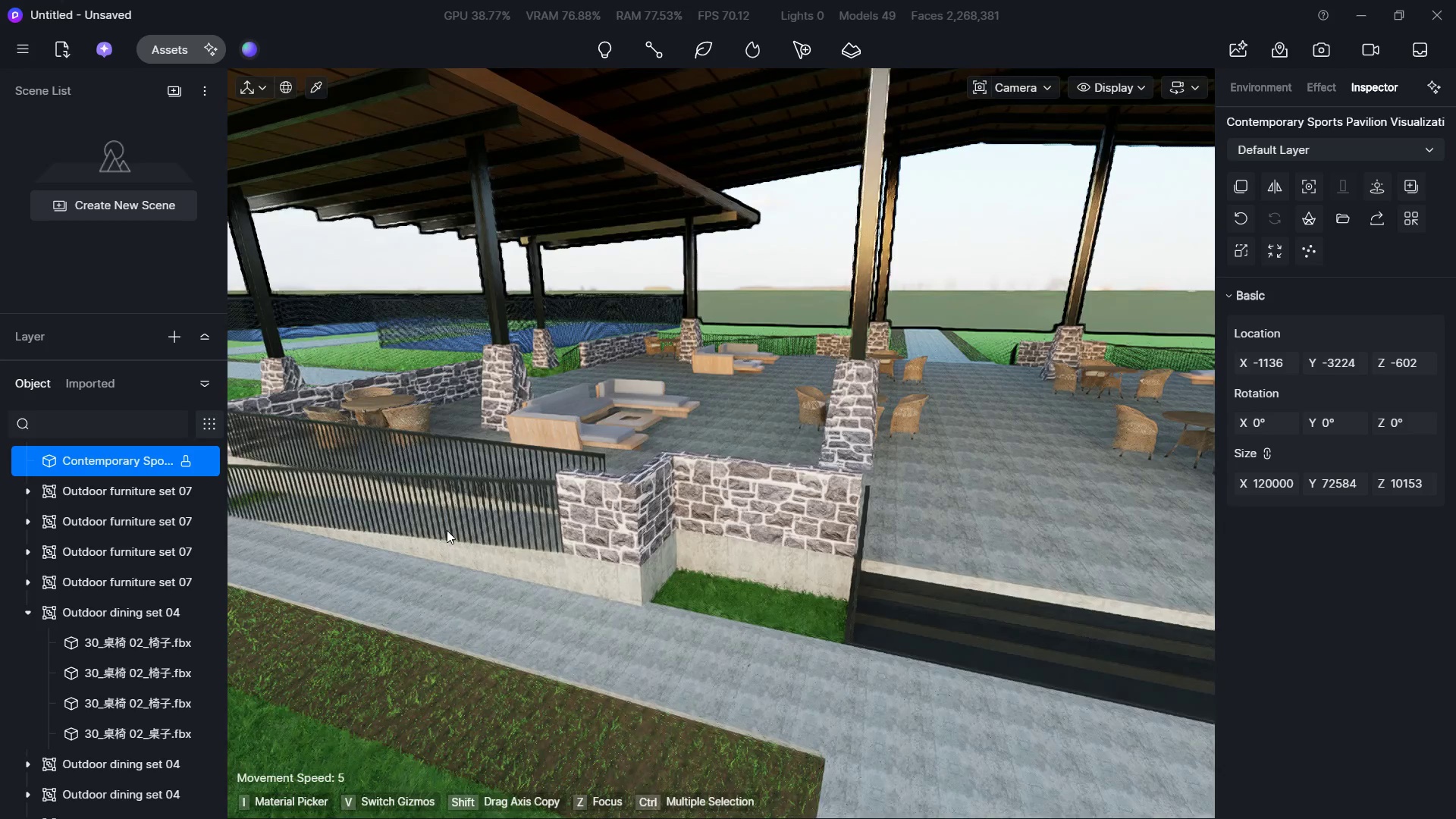 
hold_key(key=S, duration=0.58)
 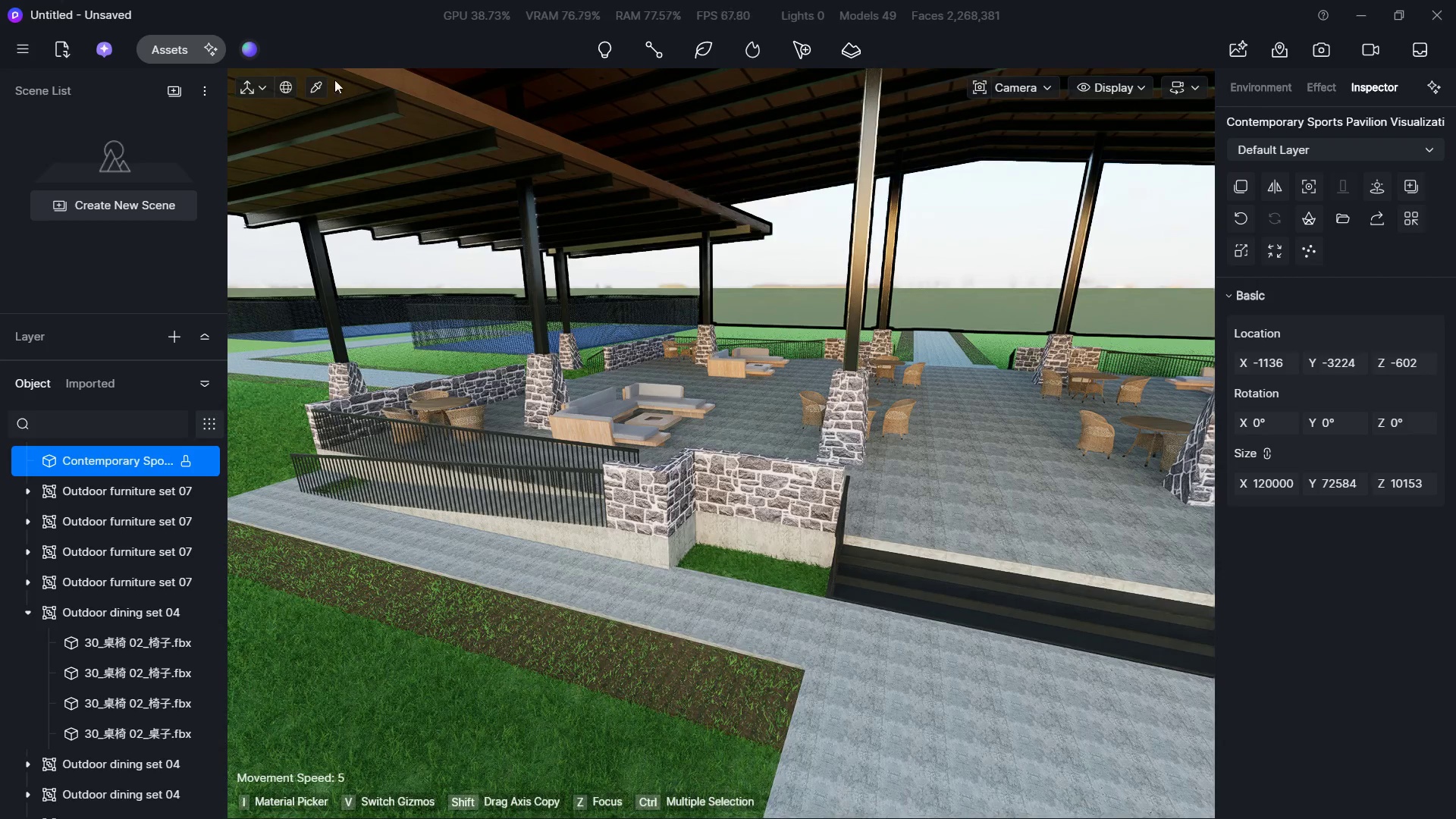 
left_click([313, 89])
 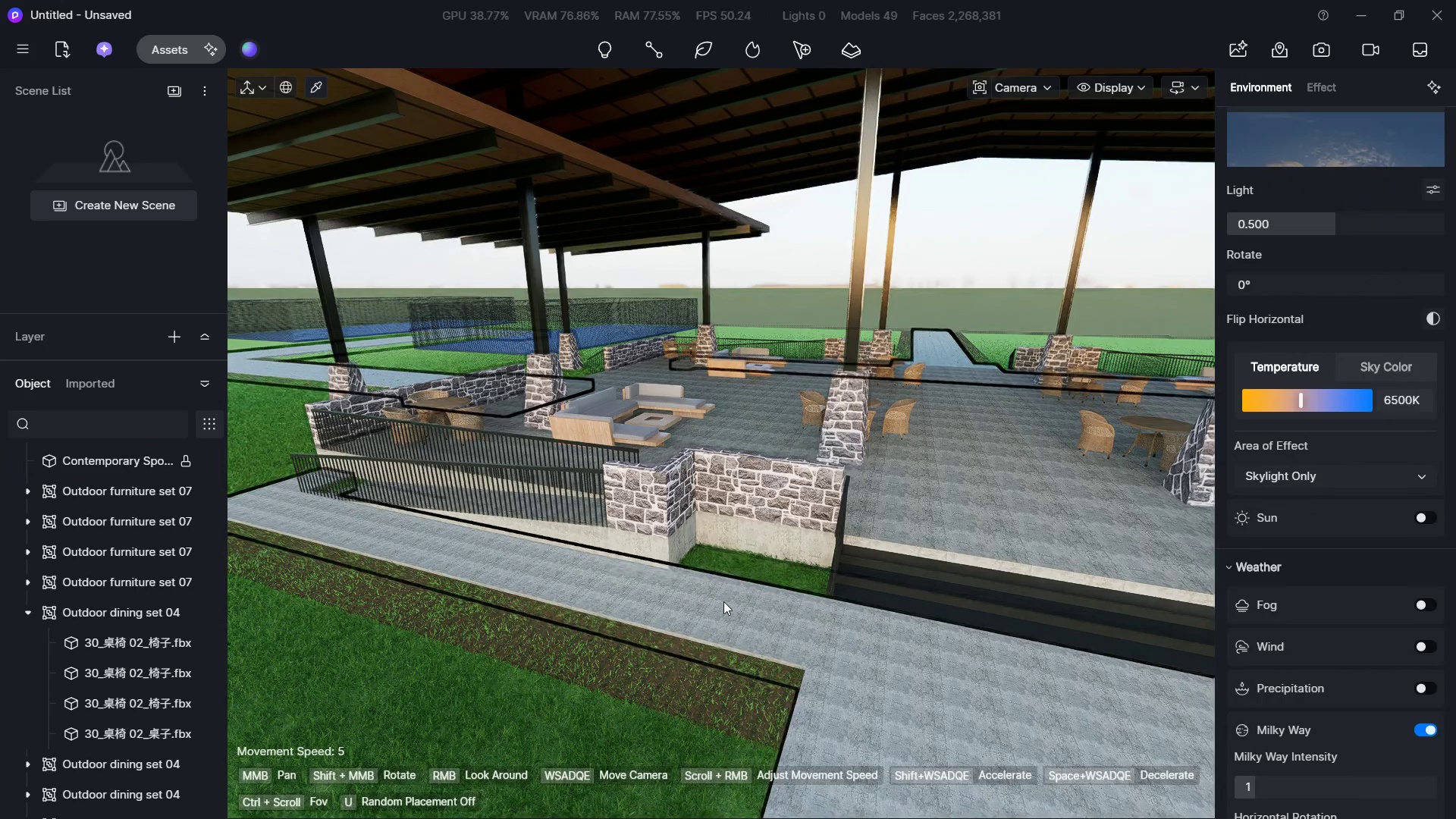 
key(D)
 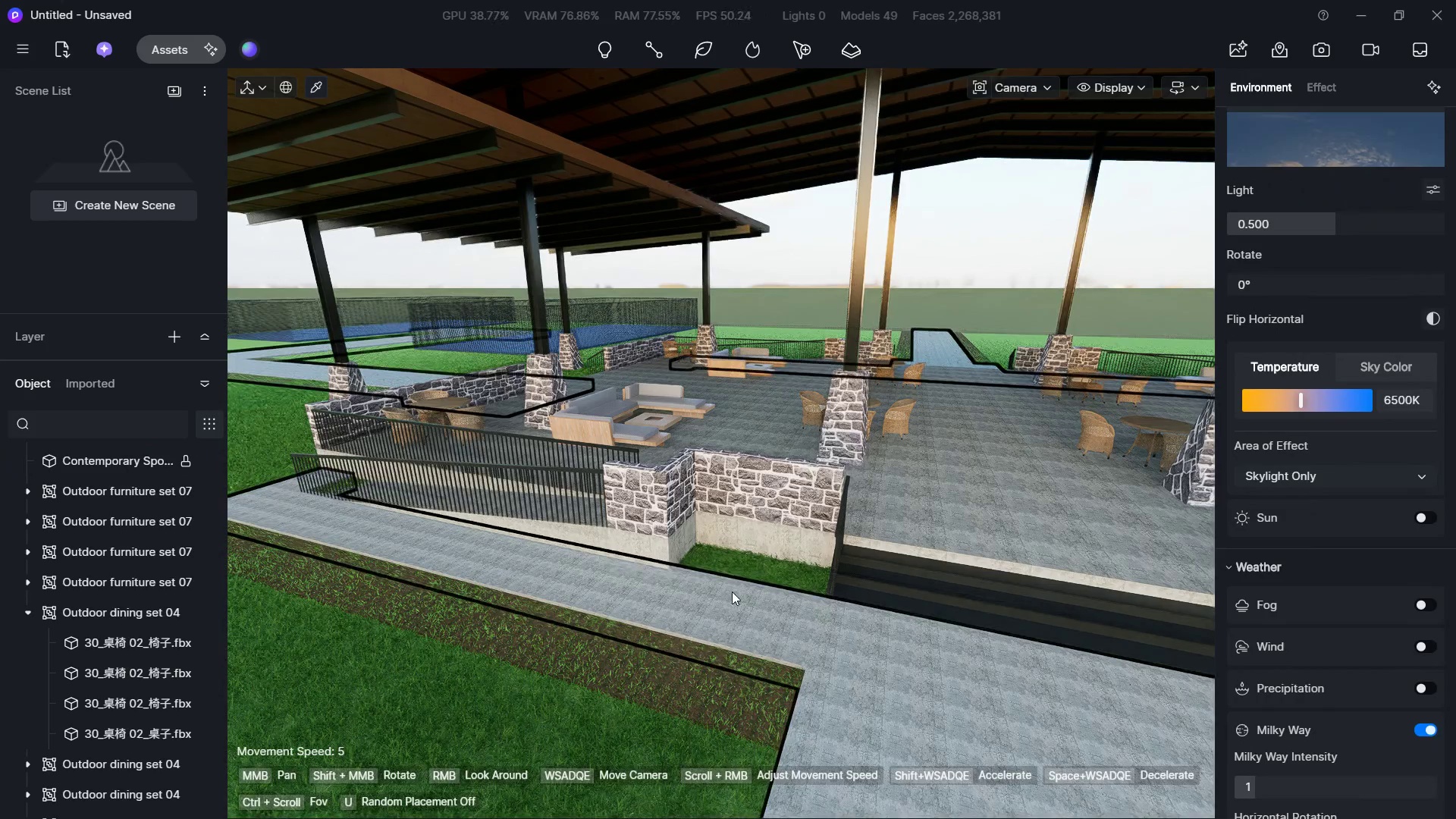 
hold_key(key=W, duration=1.08)
 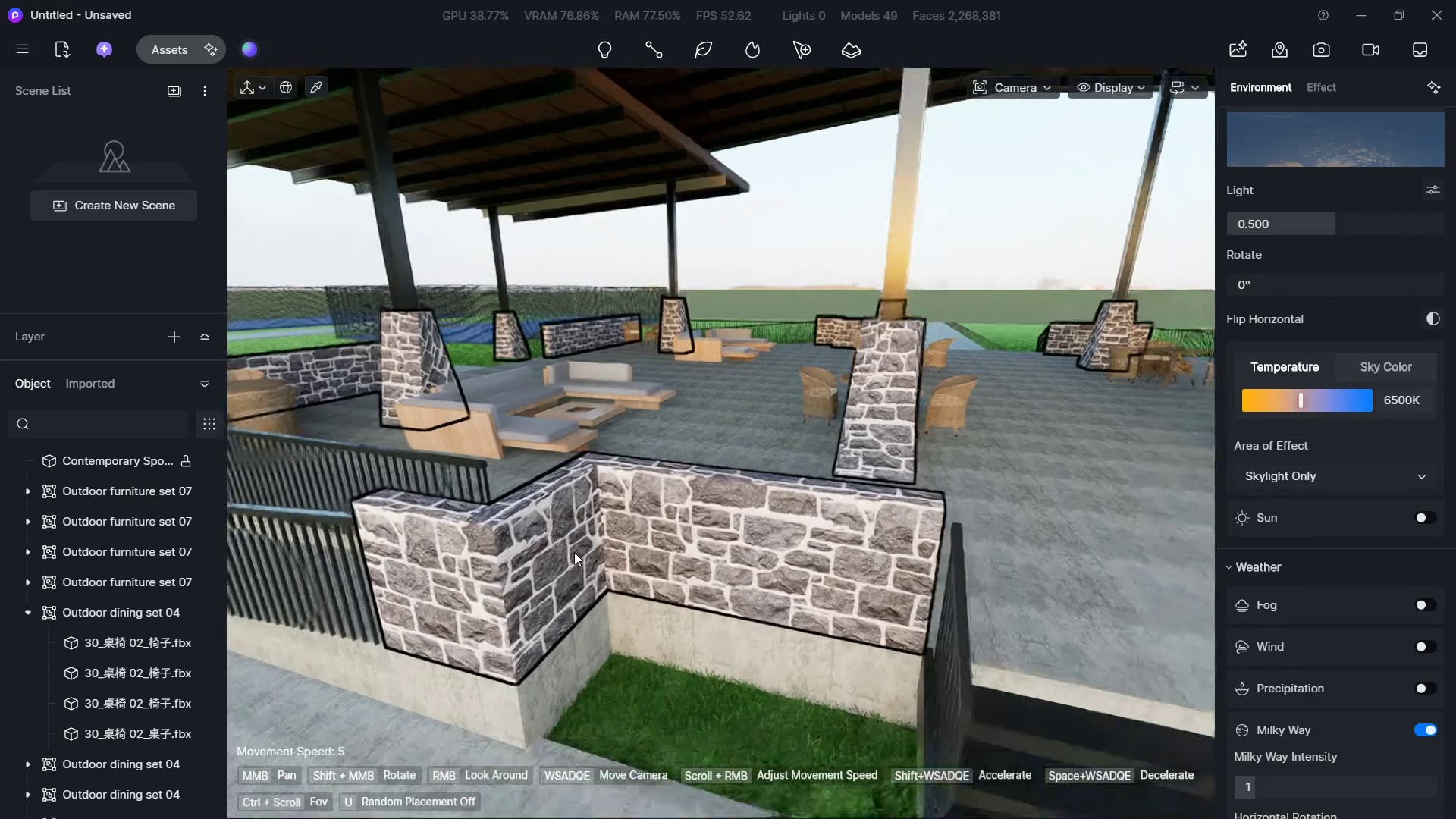 
key(Shift+ShiftLeft)
 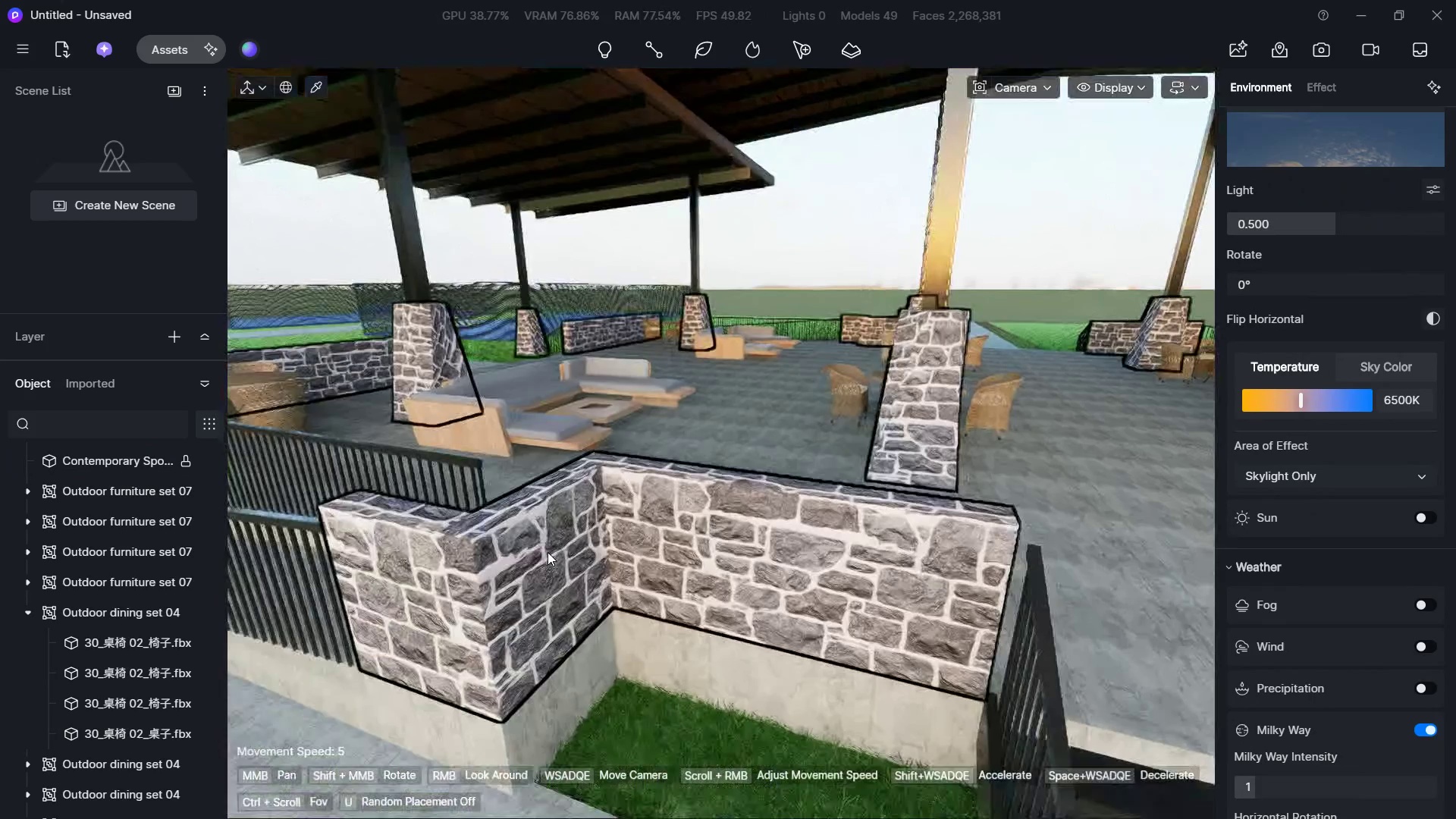 
hold_key(key=S, duration=0.7)
 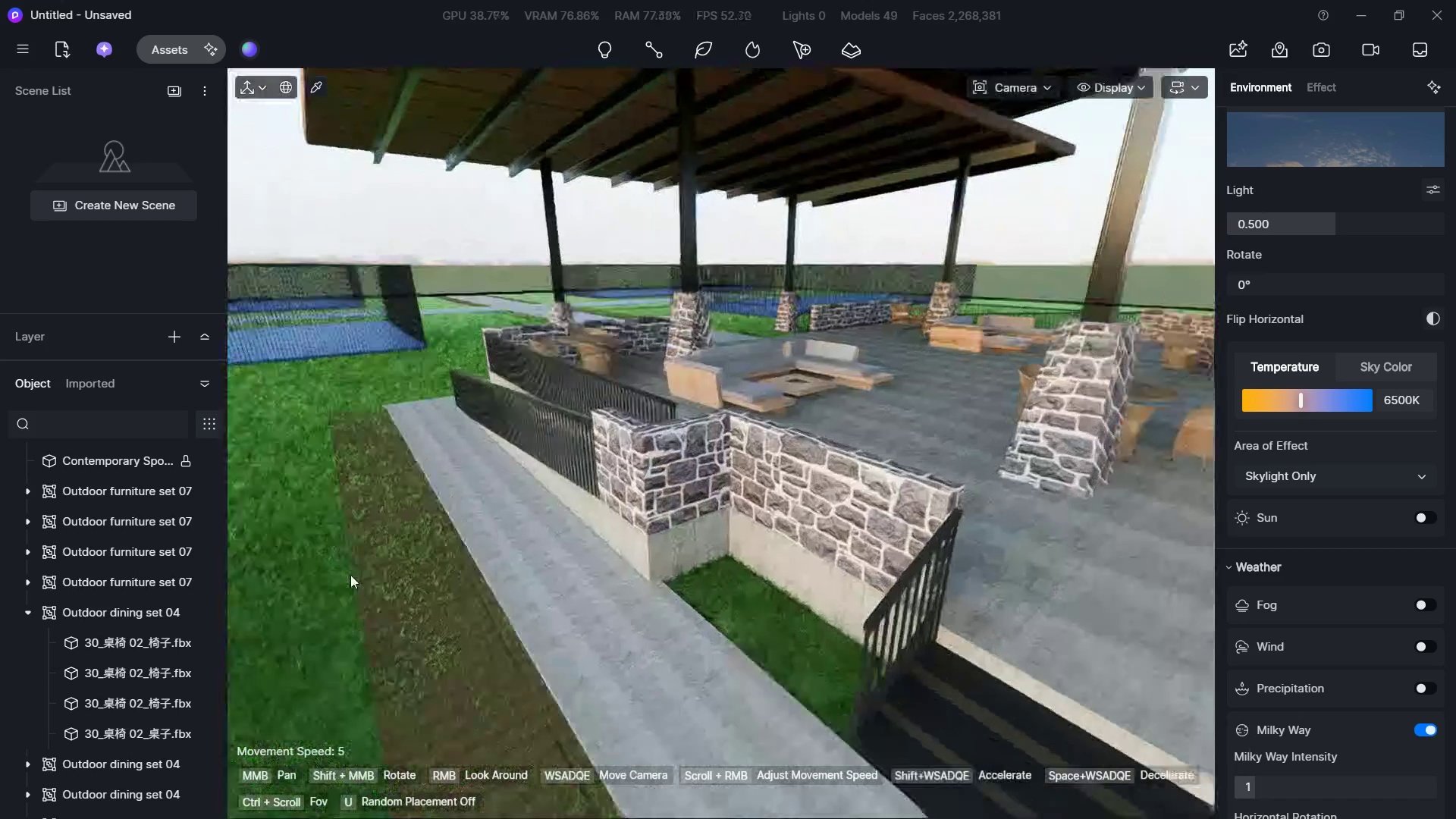 
hold_key(key=D, duration=0.73)
 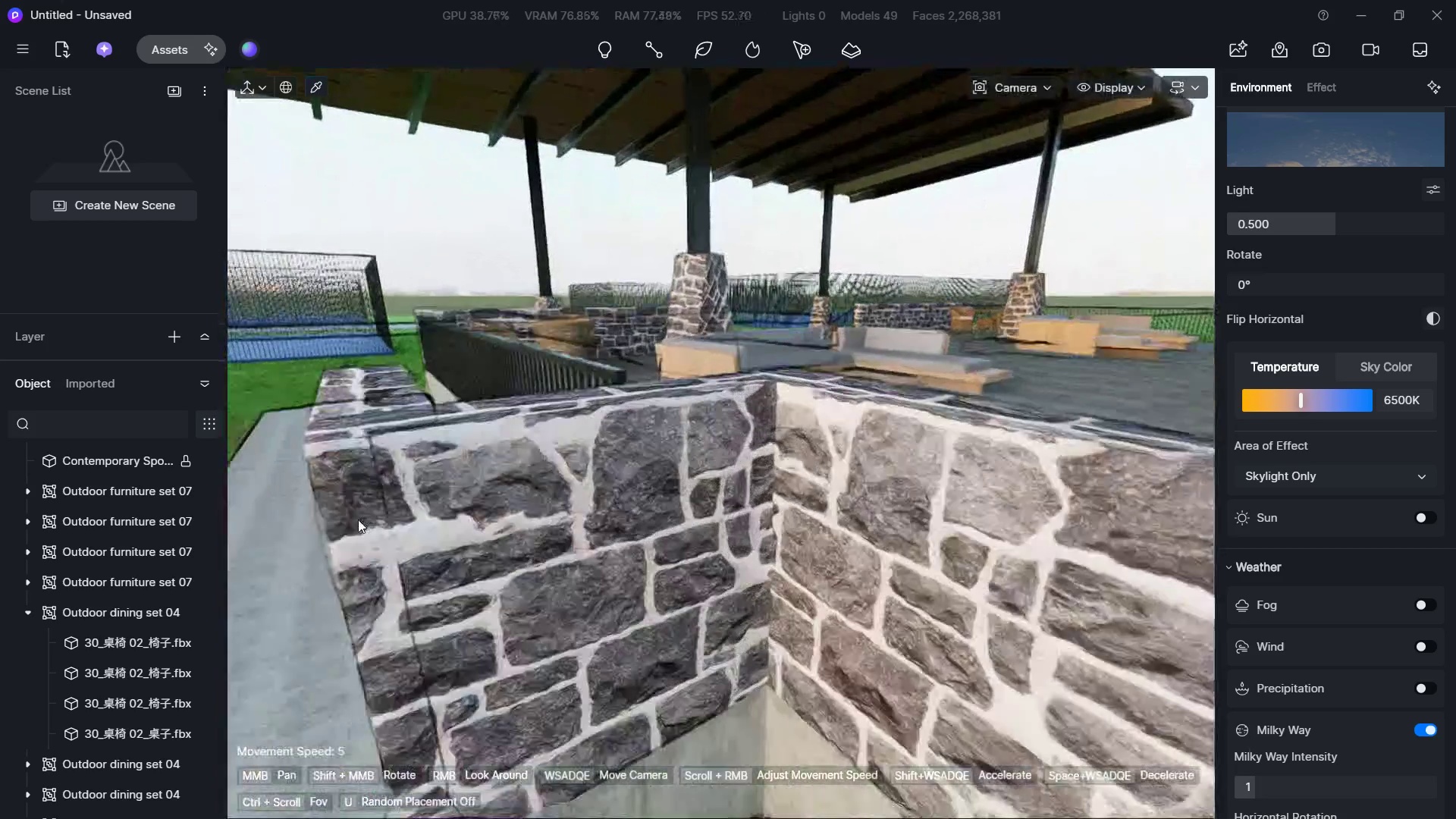 
hold_key(key=W, duration=0.45)
 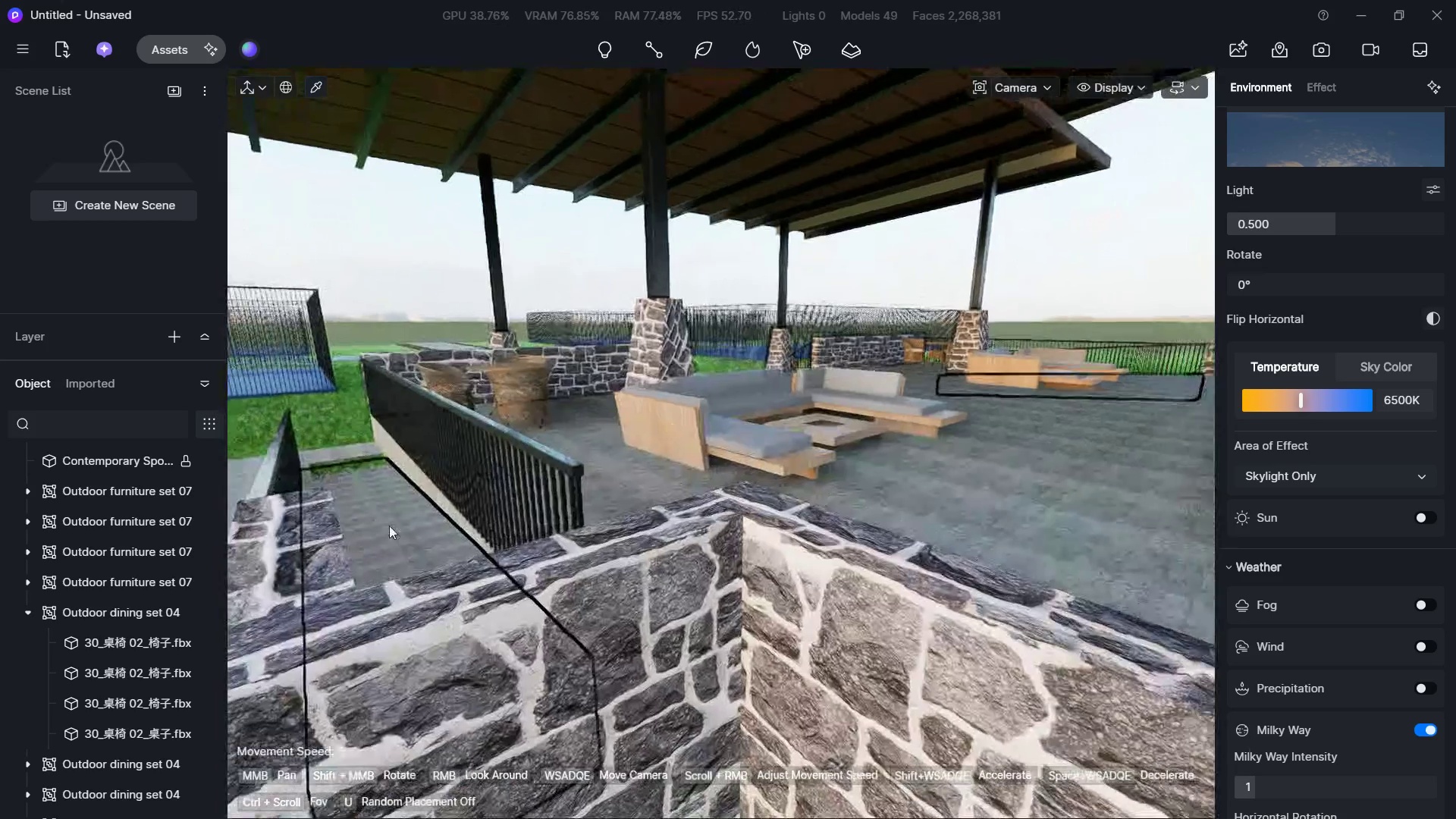 
type(QWAWd)
 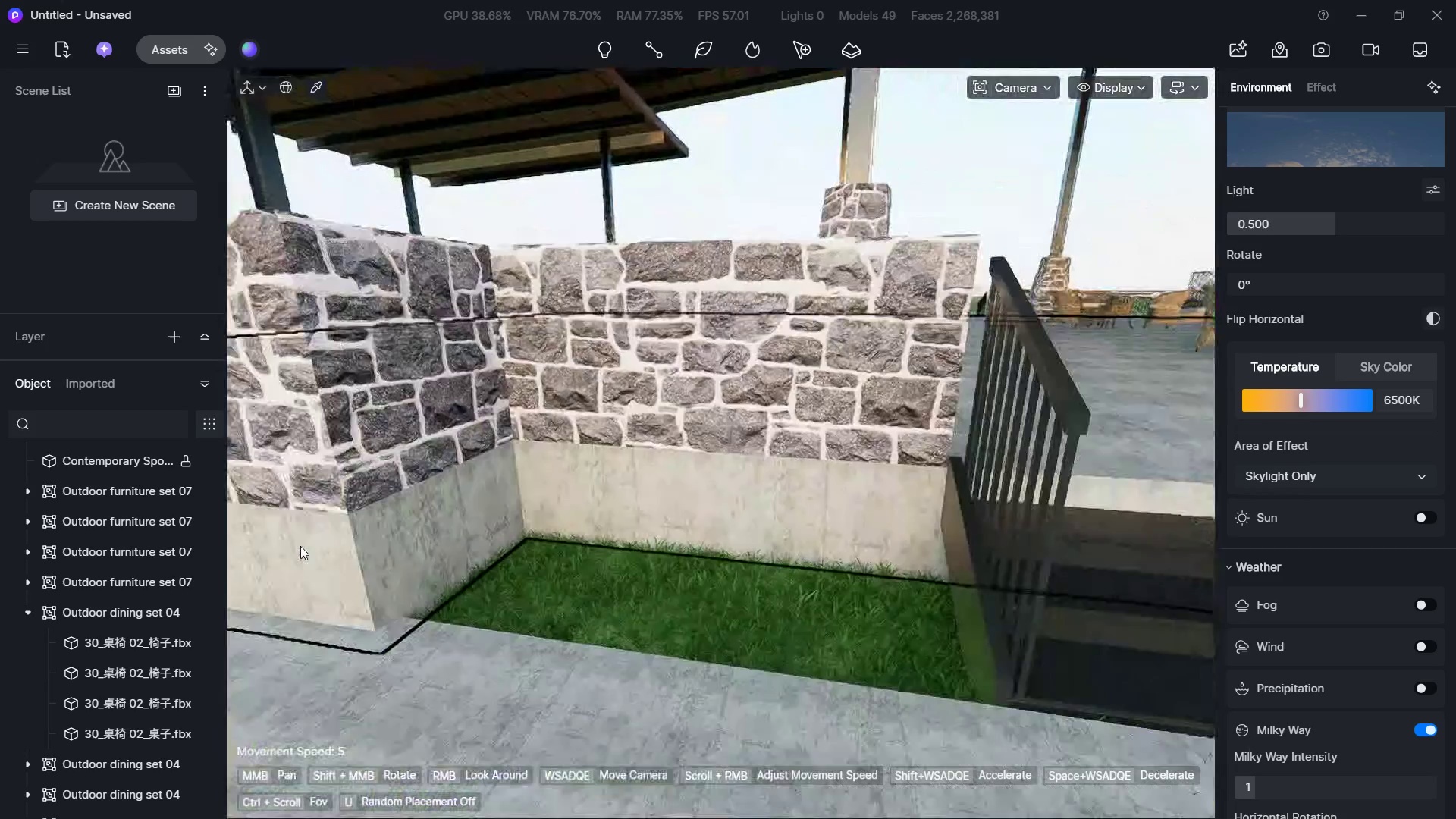 
hold_key(key=S, duration=0.55)
 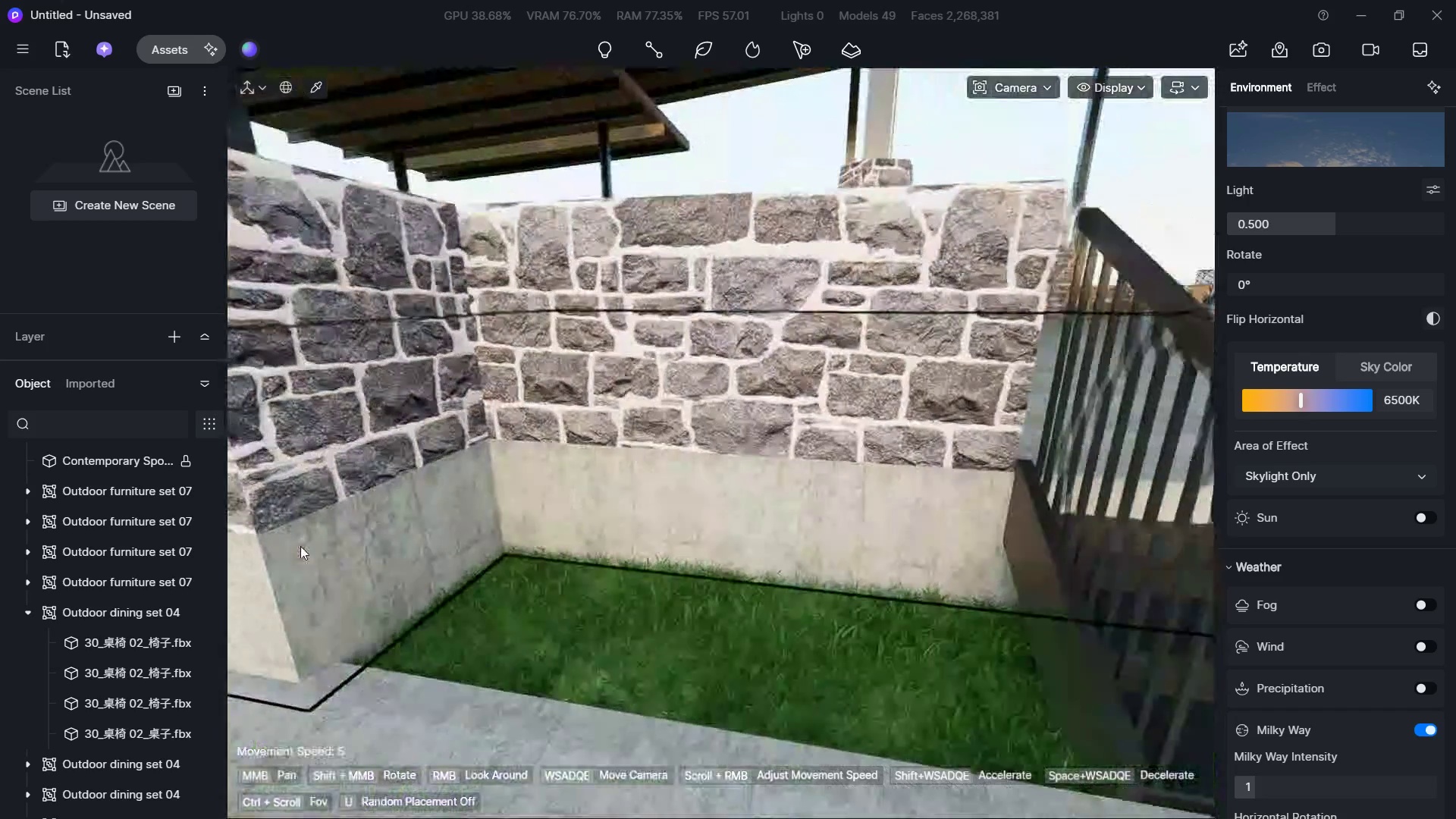 
hold_key(key=S, duration=0.42)
 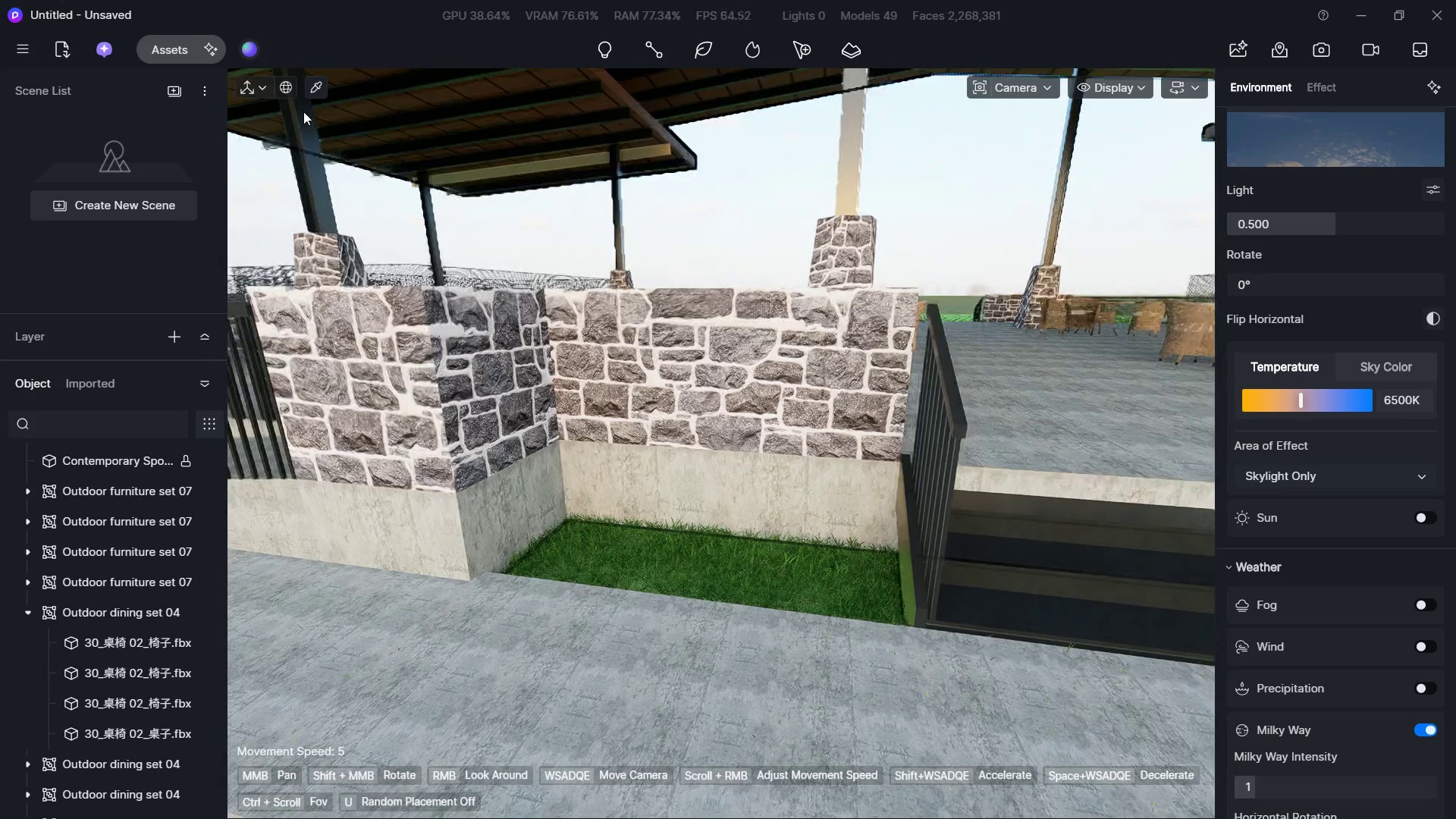 
left_click([308, 90])
 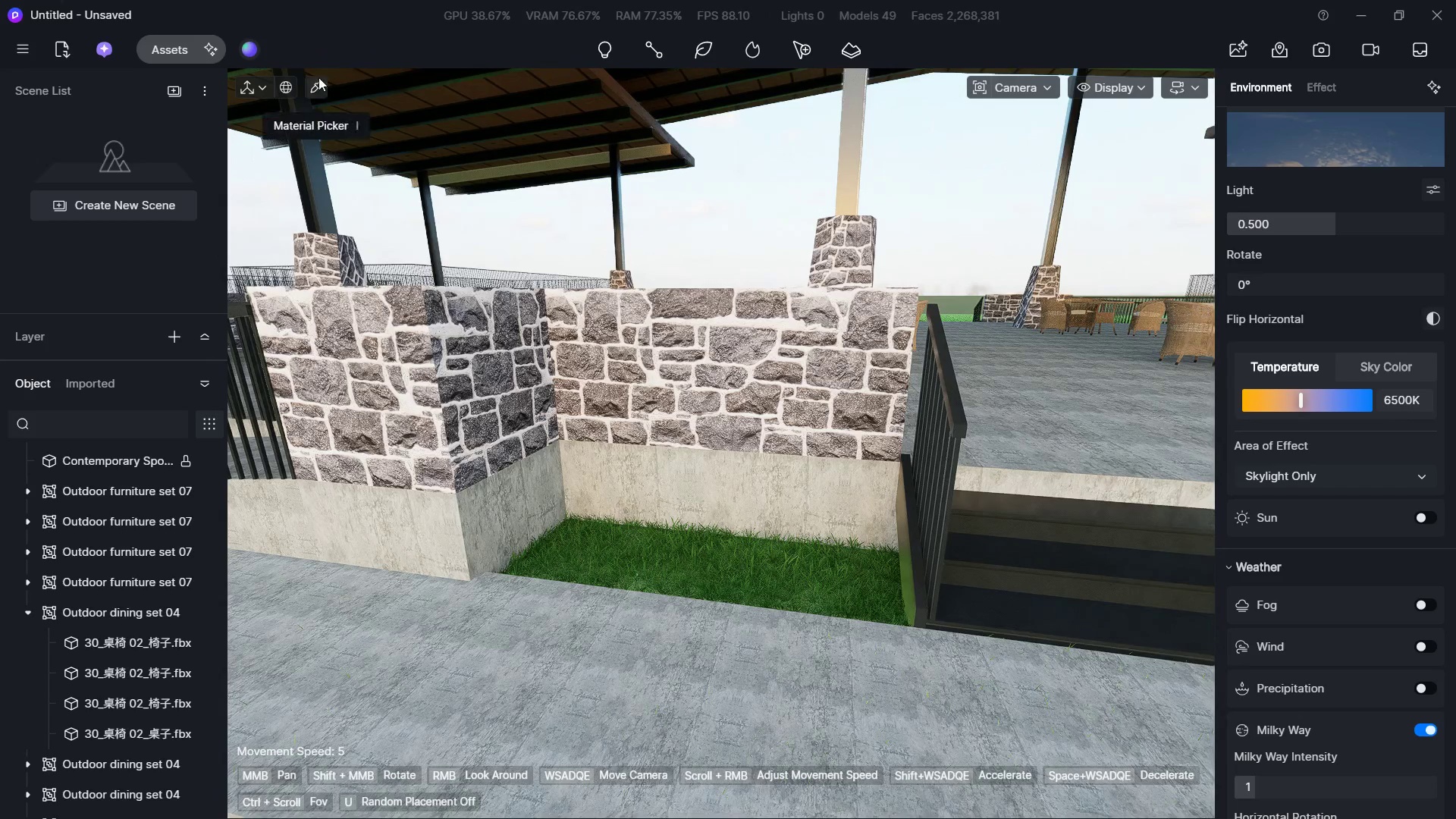 
double_click([315, 96])
 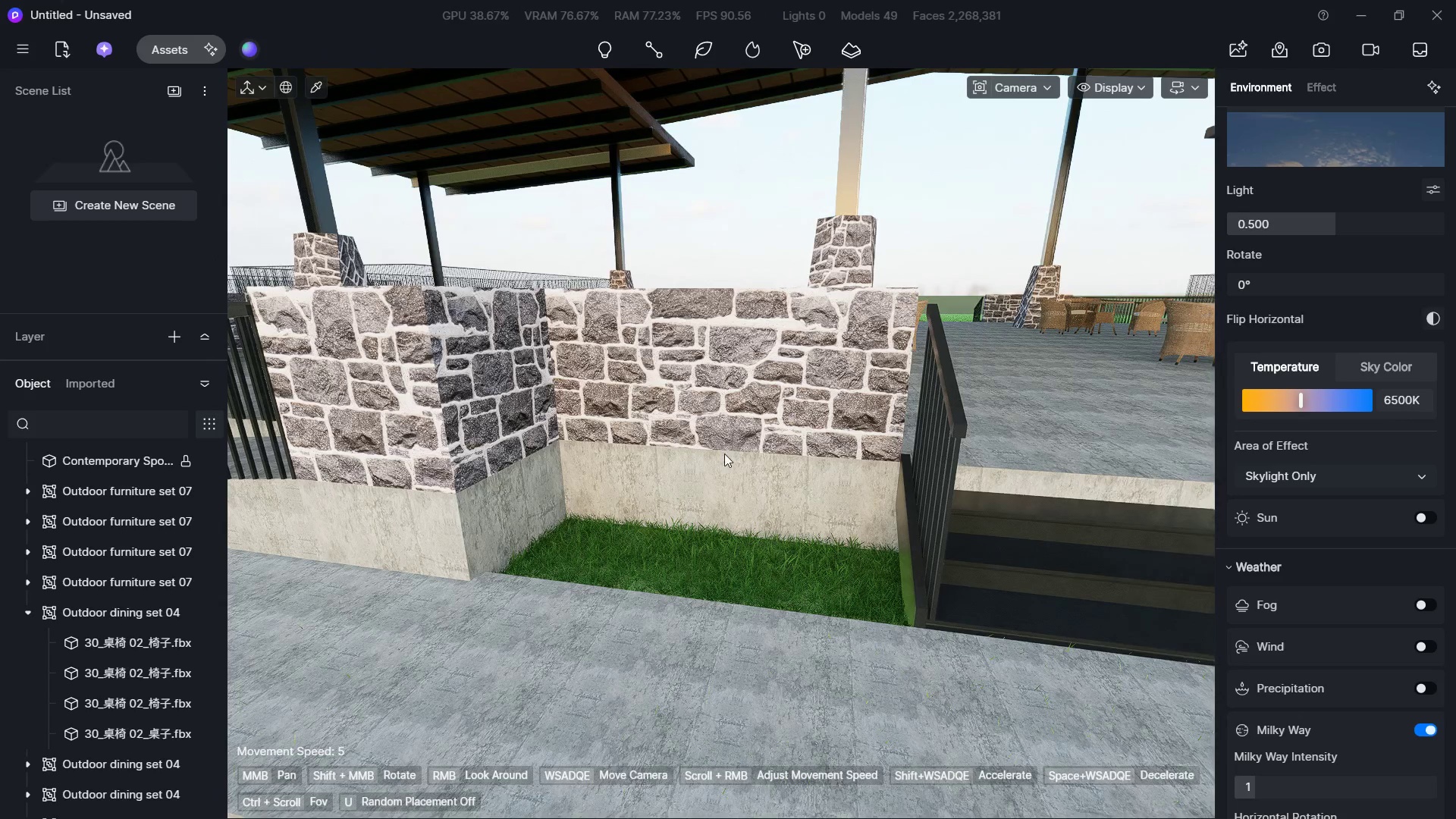 
left_click([723, 476])
 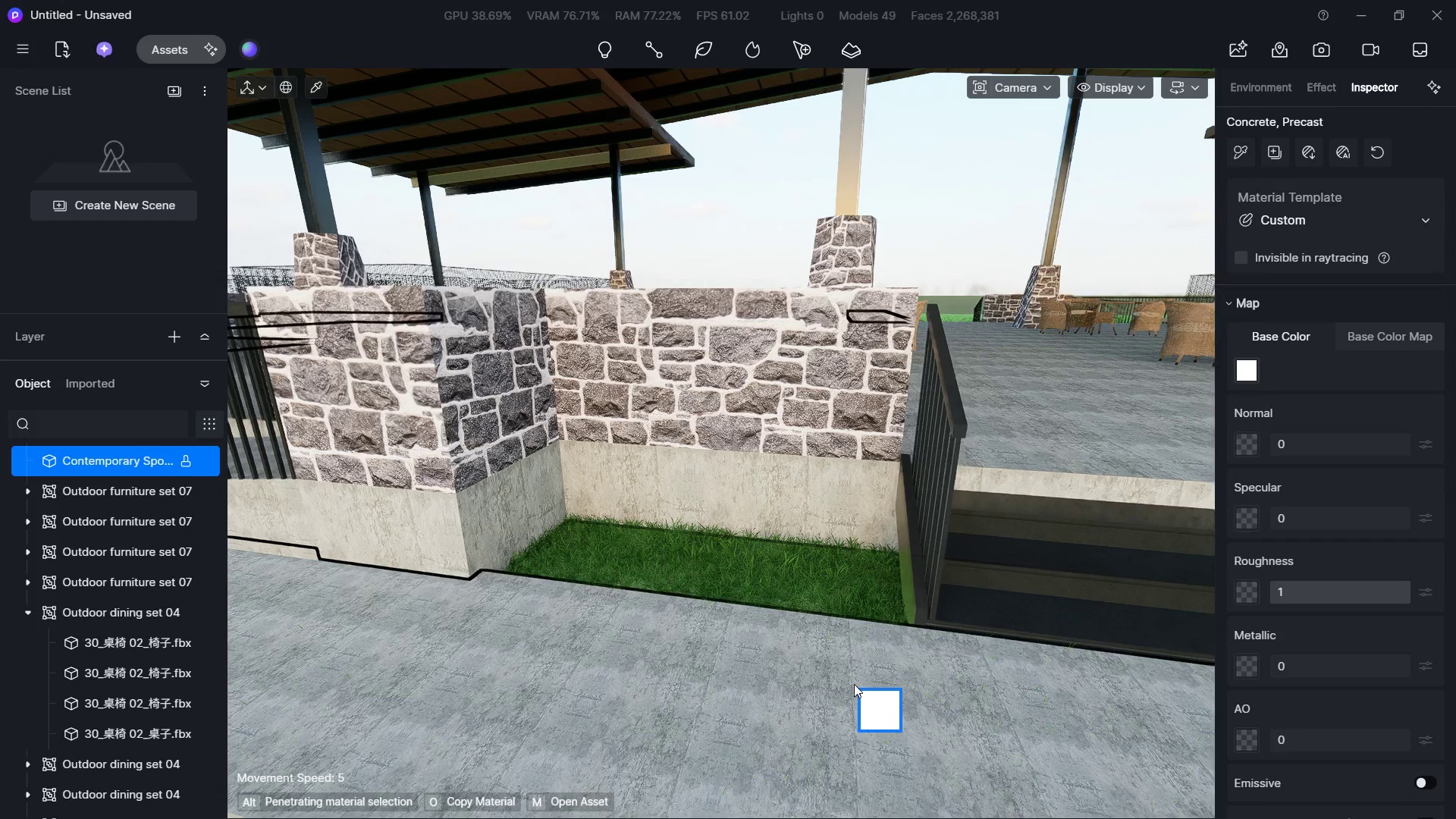 
hold_key(key=D, duration=0.41)
 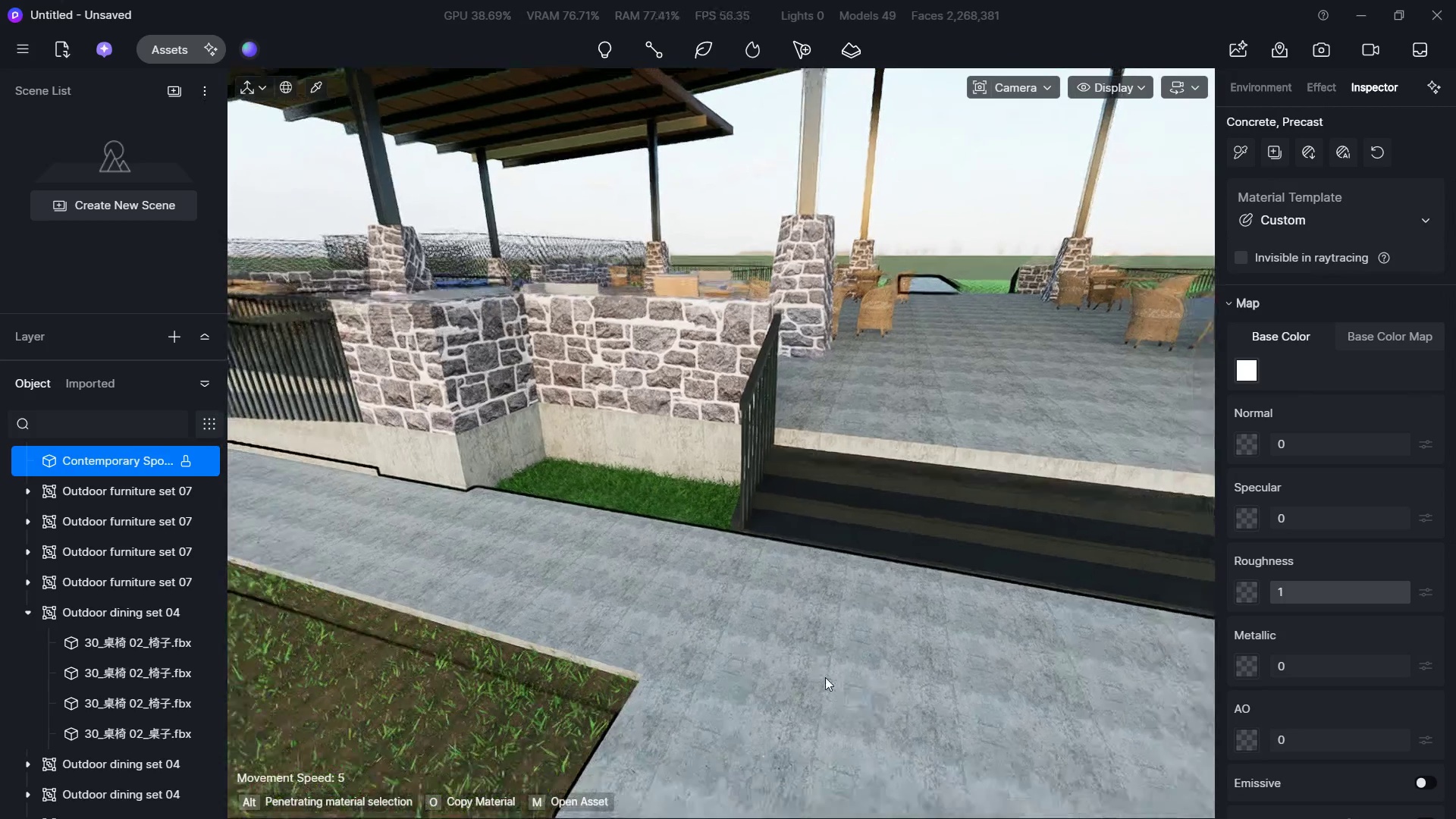 
hold_key(key=S, duration=0.44)
 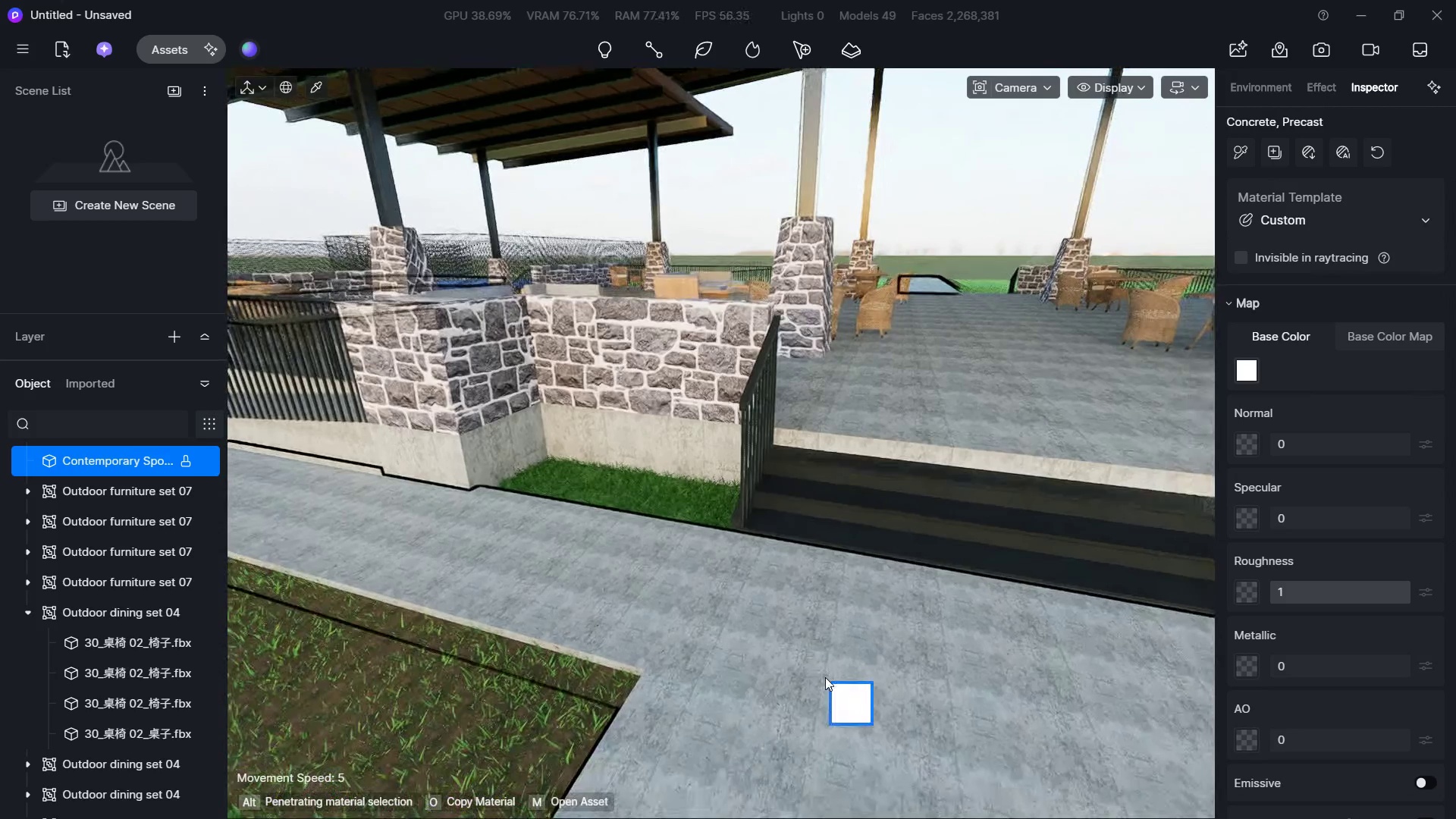 
key(Escape)
 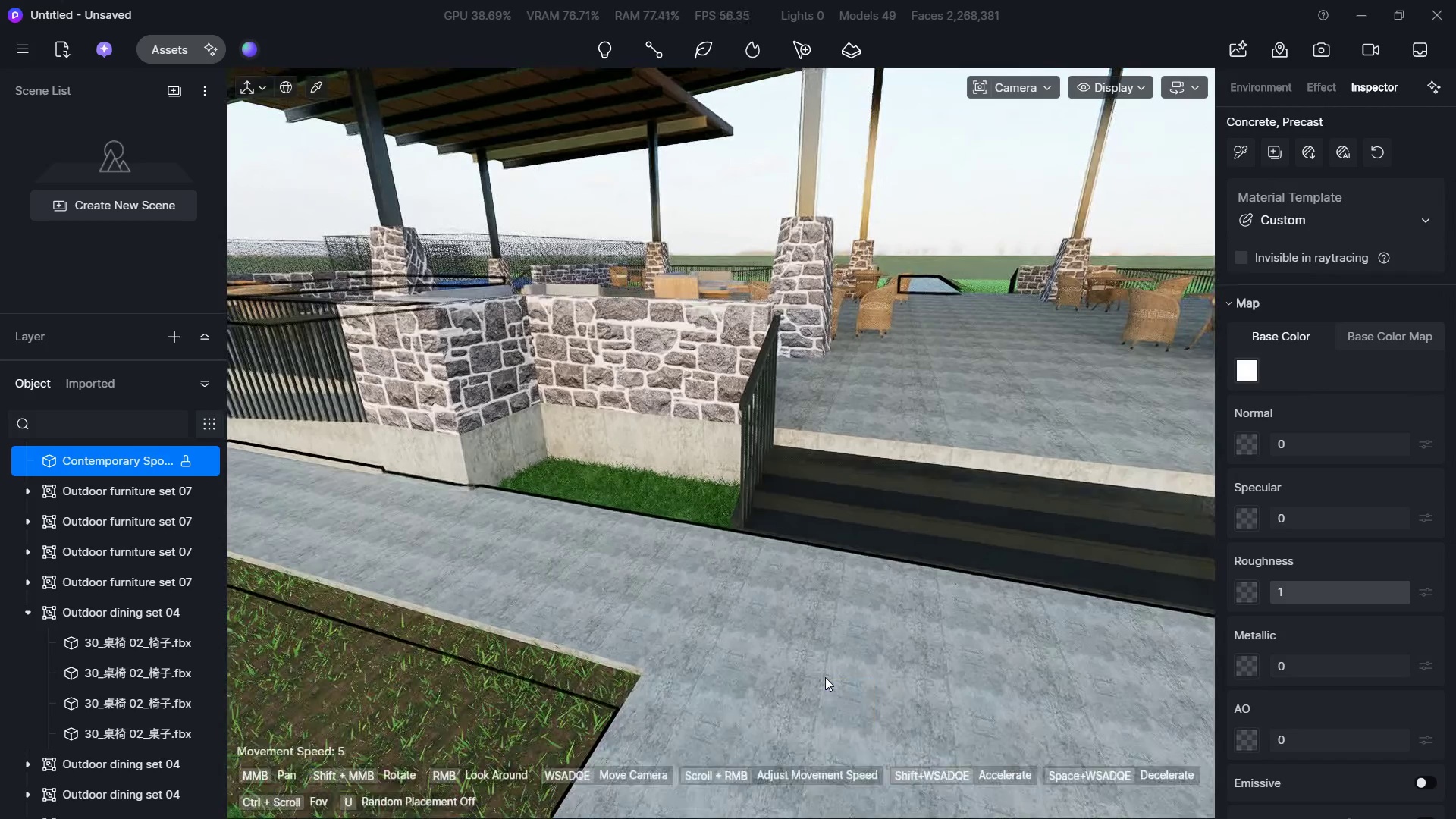 
key(Escape)
 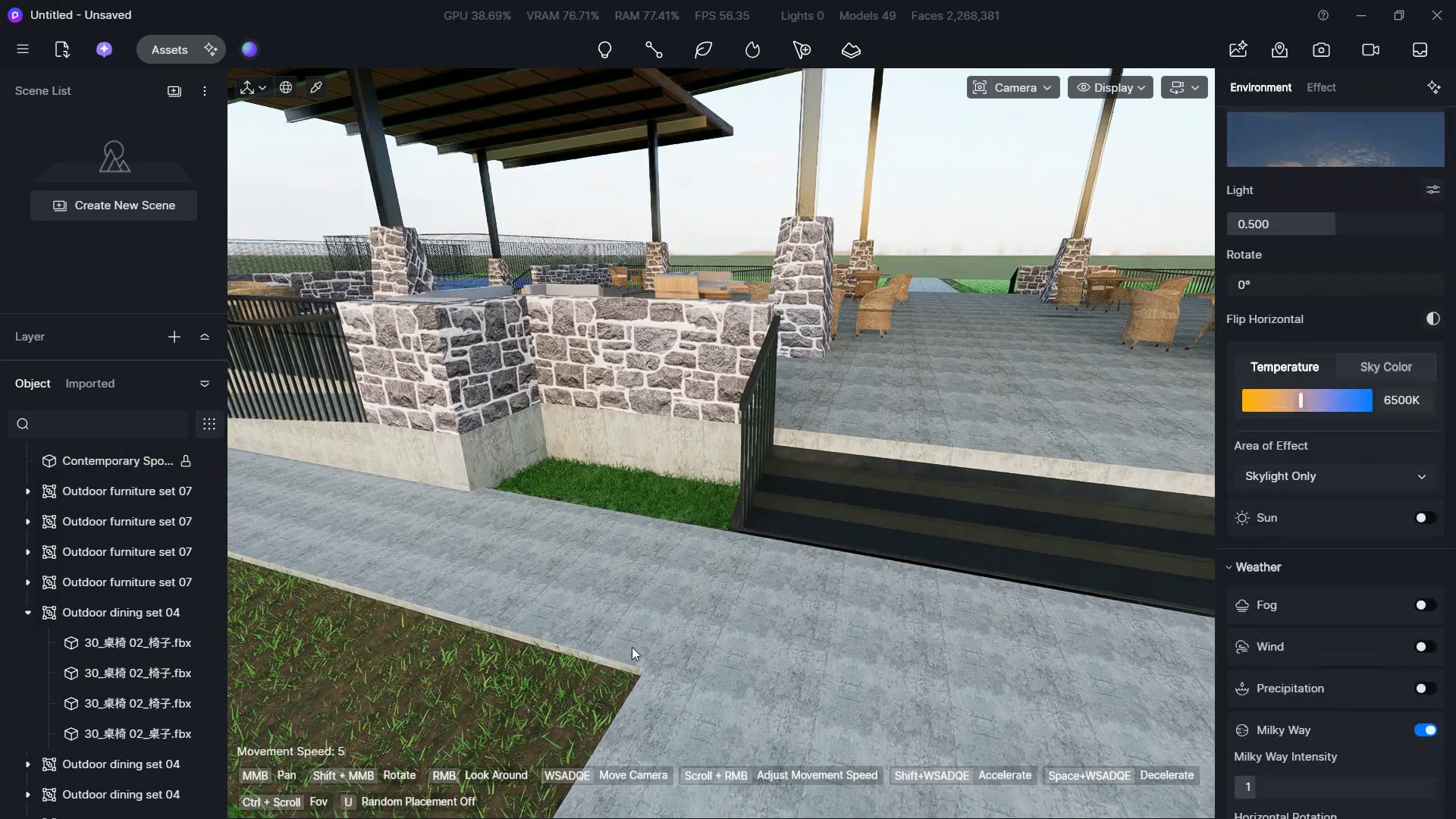 
hold_key(key=W, duration=0.5)
 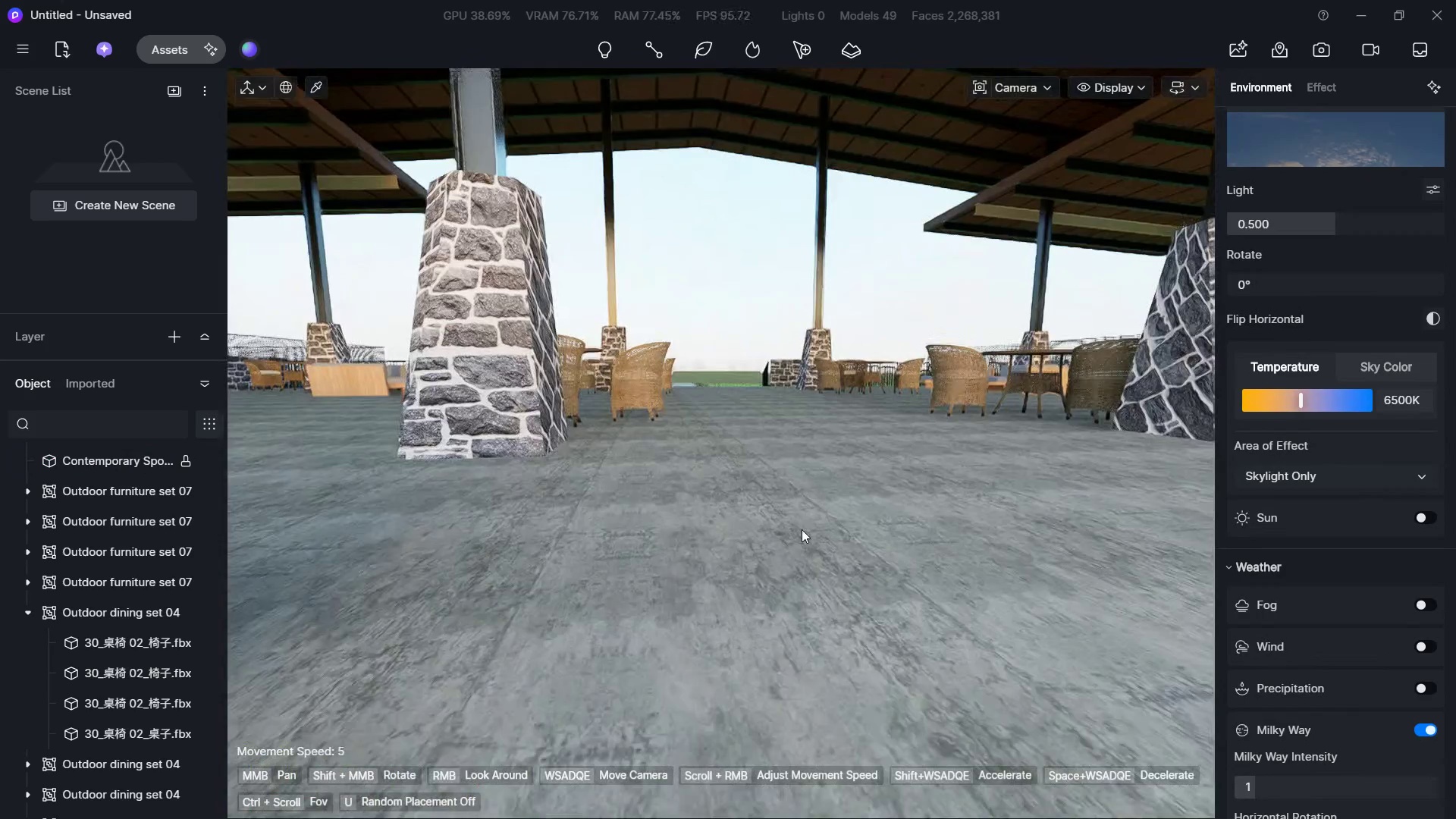 
hold_key(key=ShiftLeft, duration=0.34)
 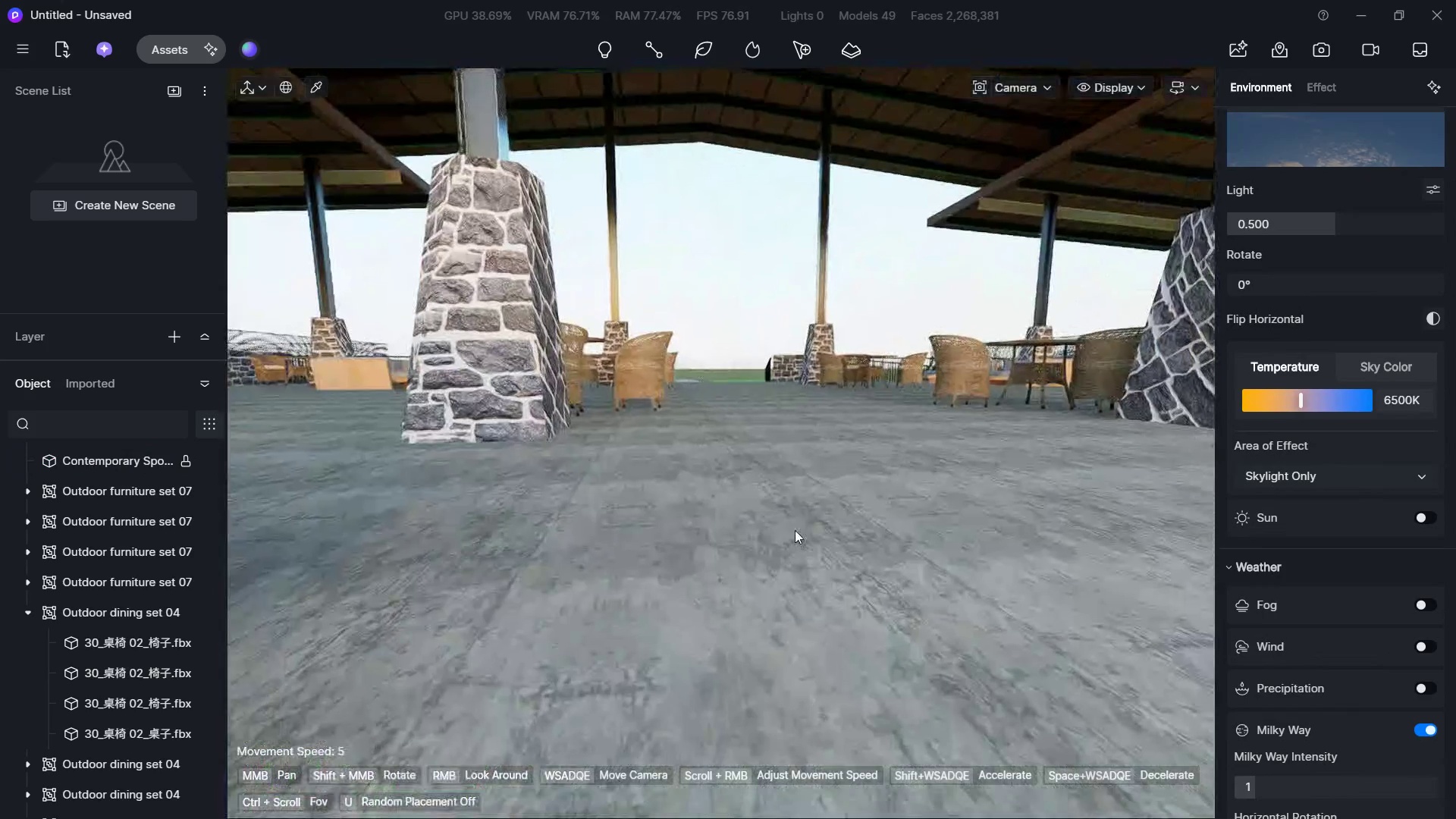 
hold_key(key=Q, duration=0.86)
 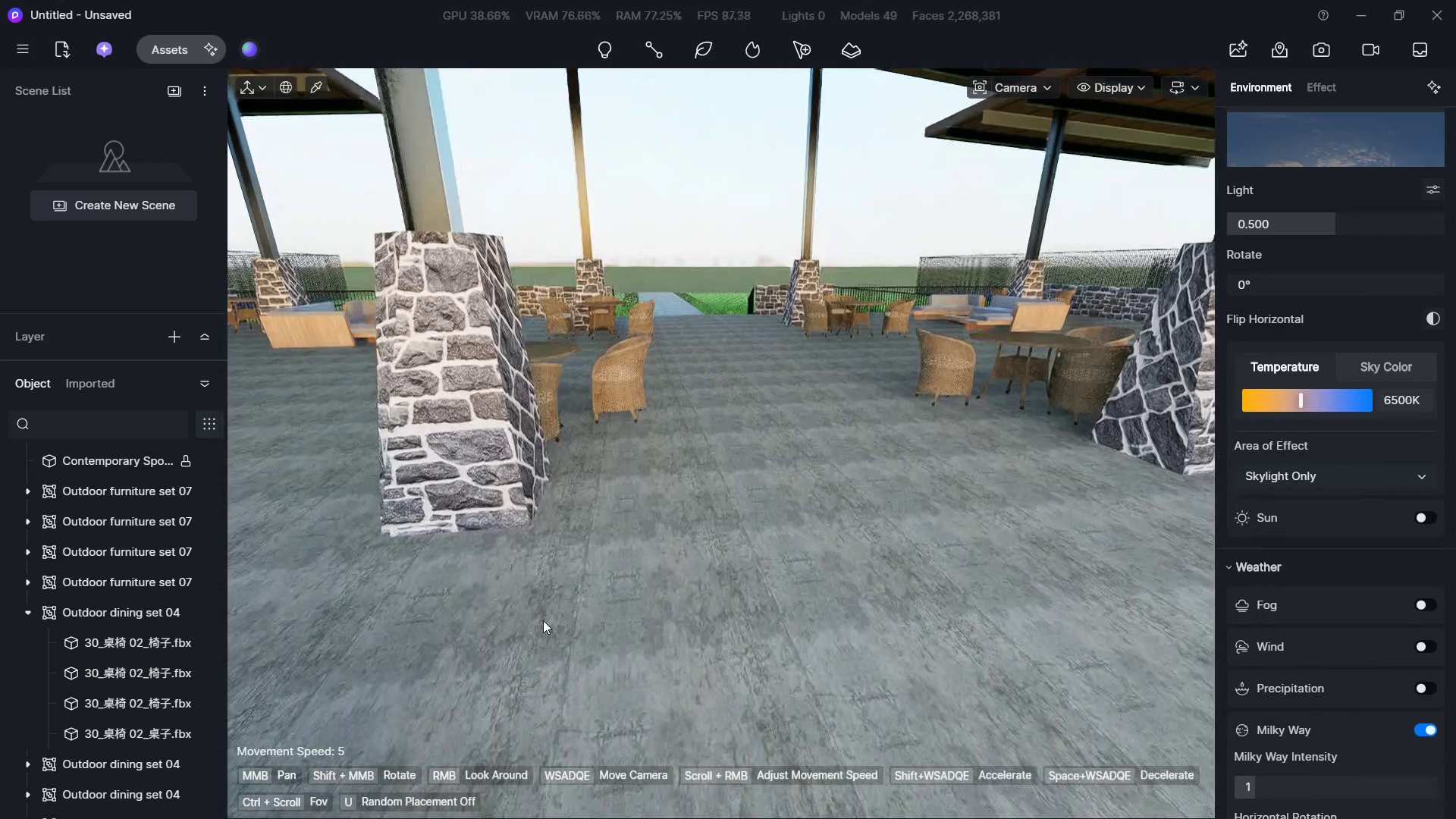 
left_click([543, 620])
 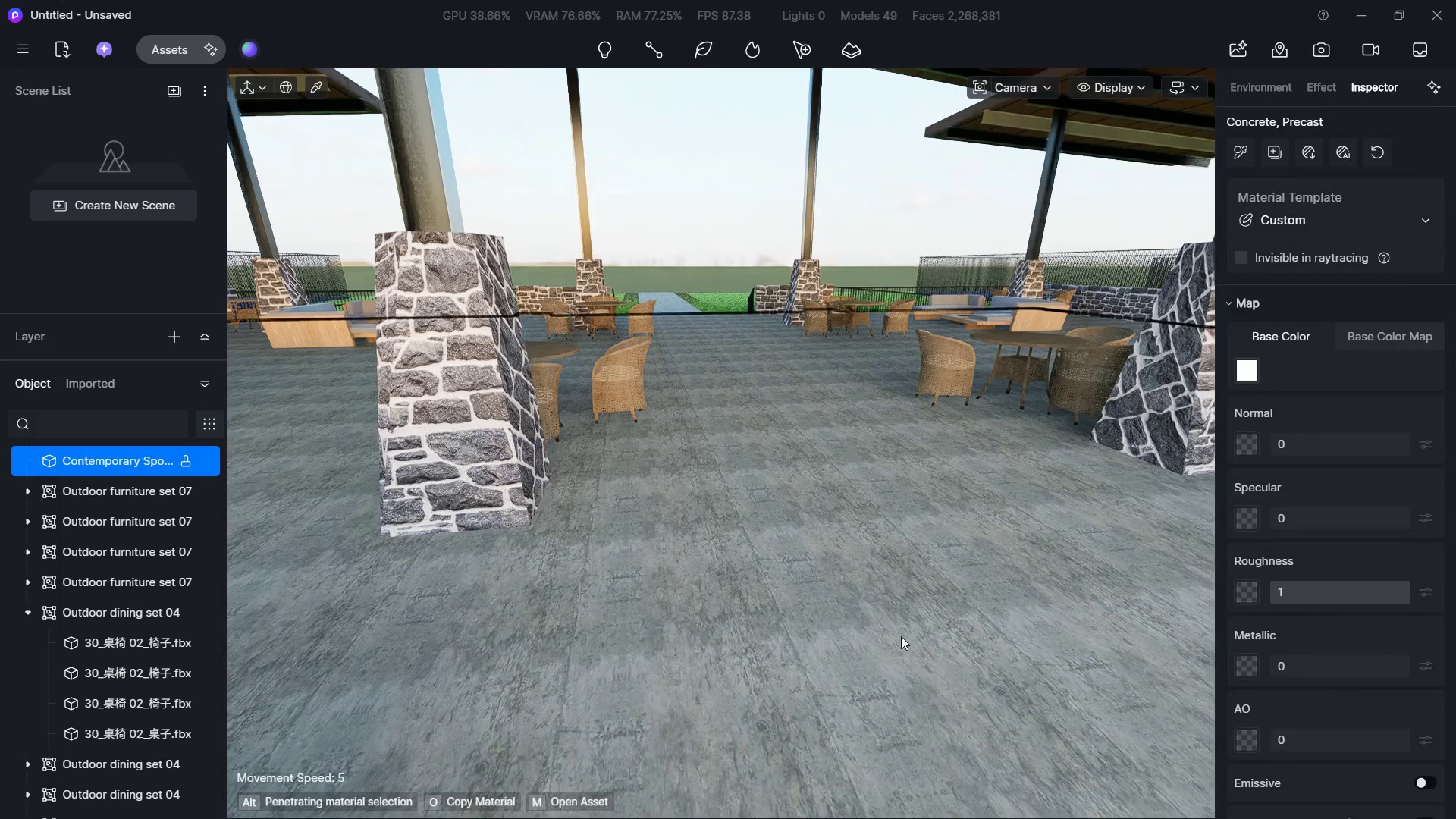 
hold_key(key=S, duration=0.64)
 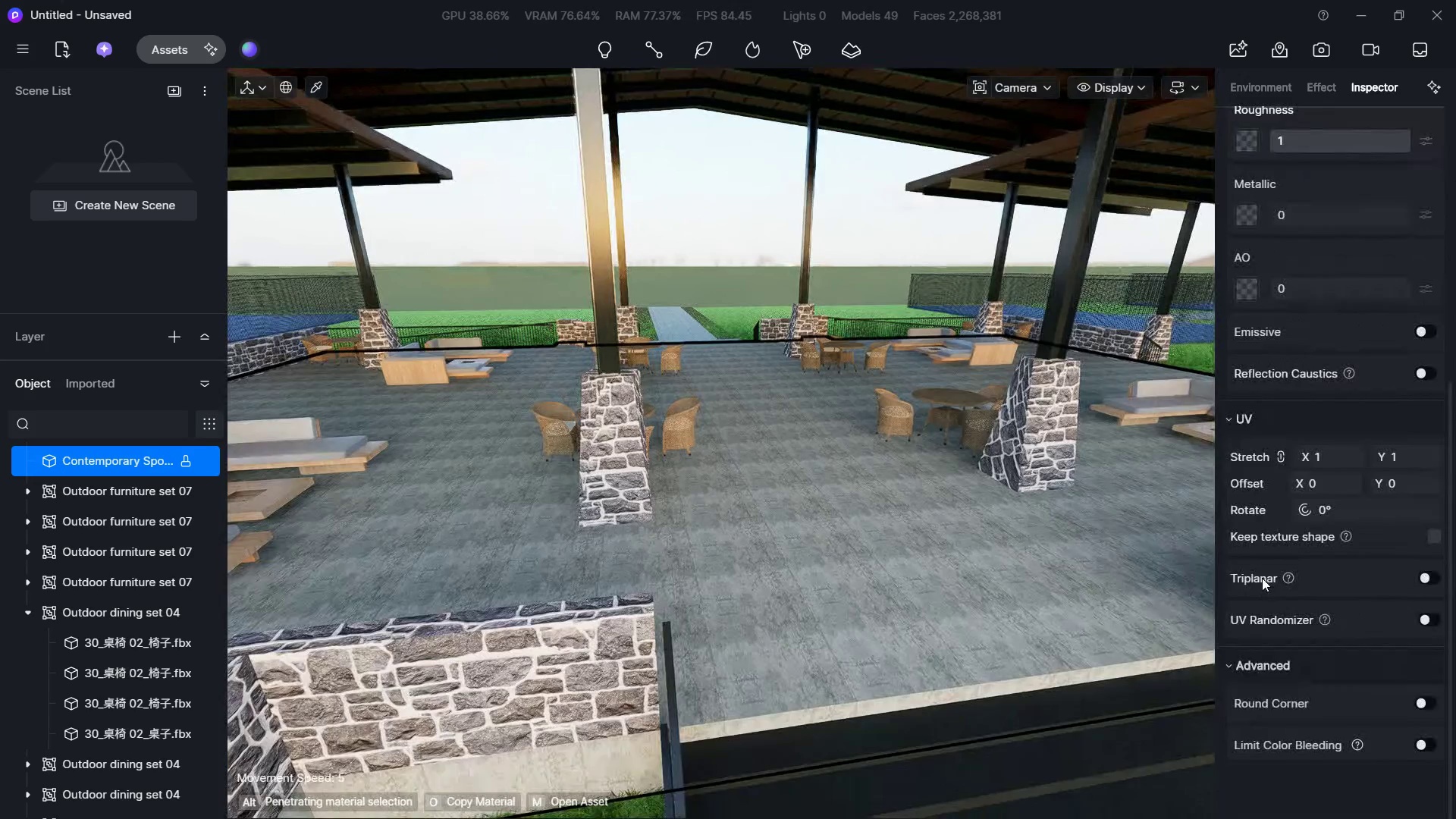 
scroll: coordinate [1262, 578], scroll_direction: down, amount: 14.0
 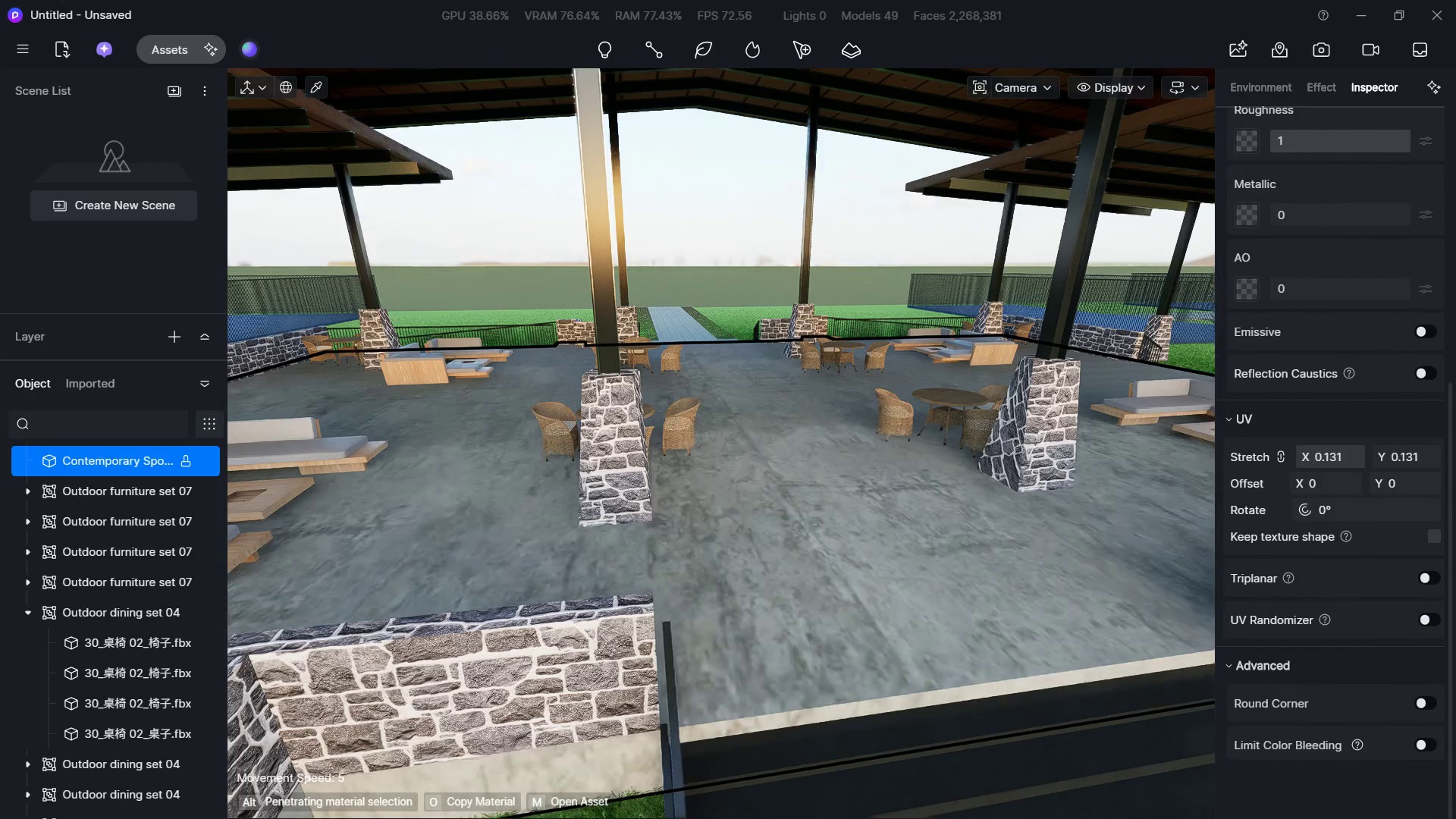 
key(Control+Z)
 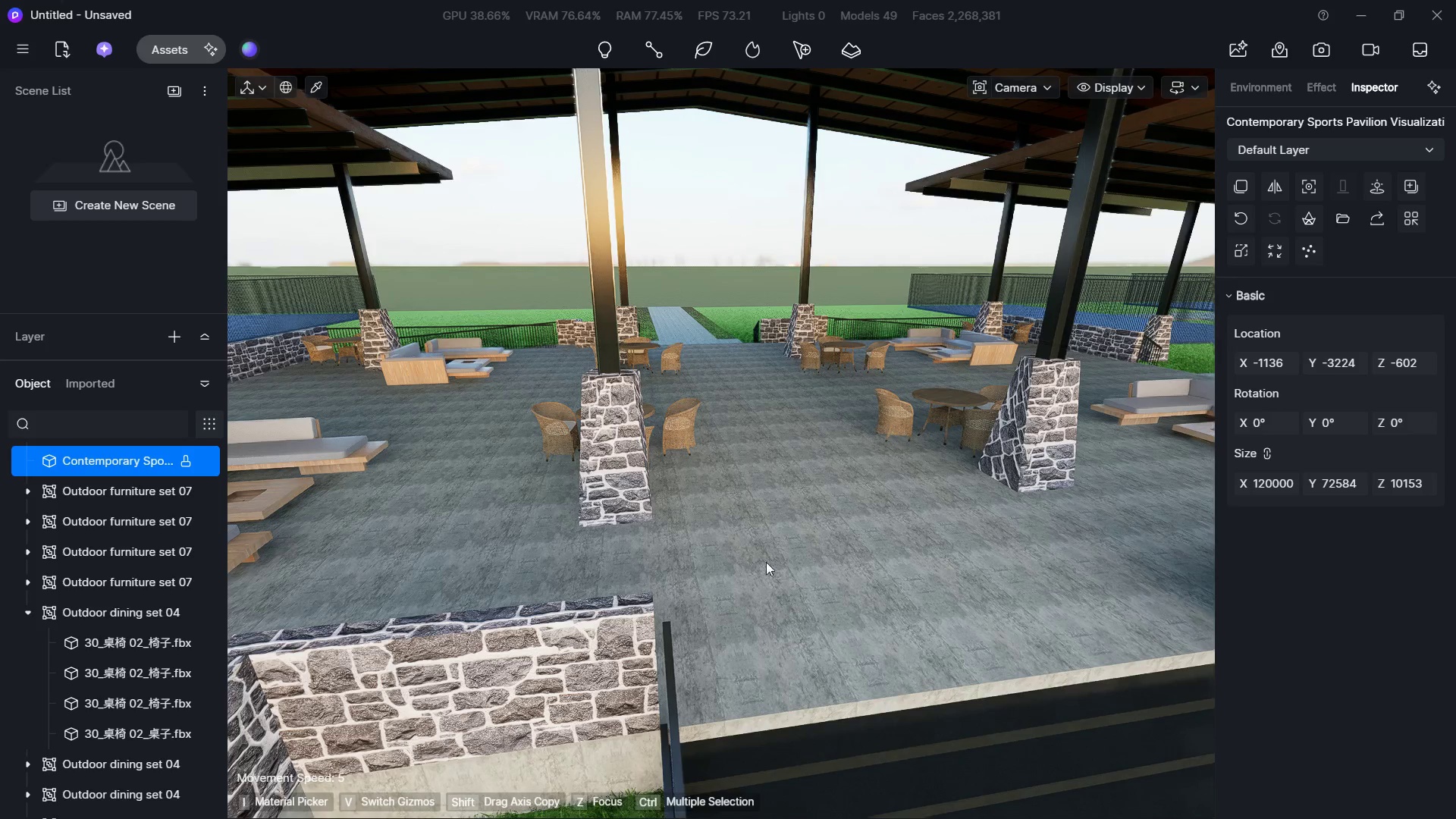 
hold_key(key=S, duration=0.34)
 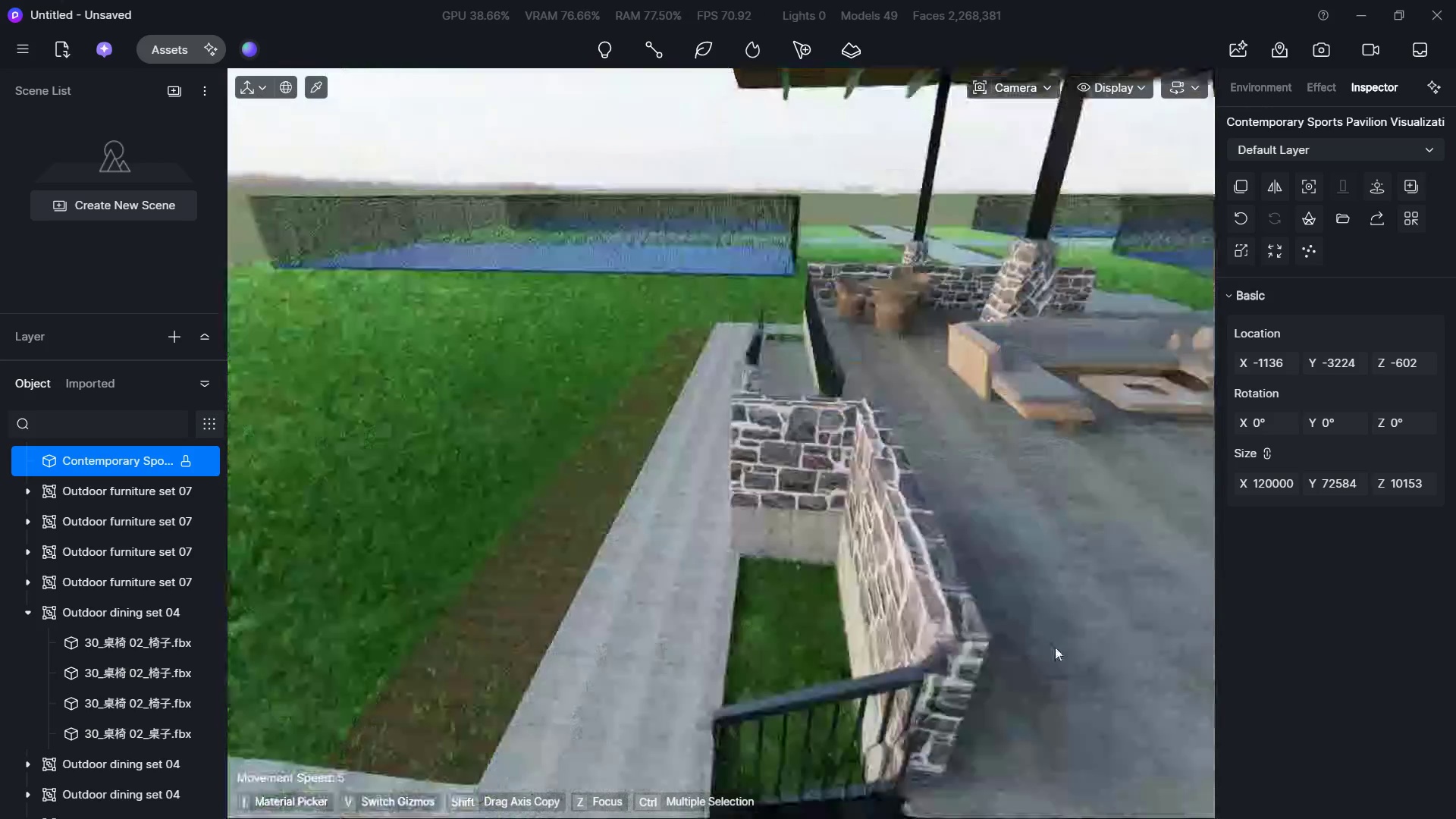 
hold_key(key=D, duration=0.41)
 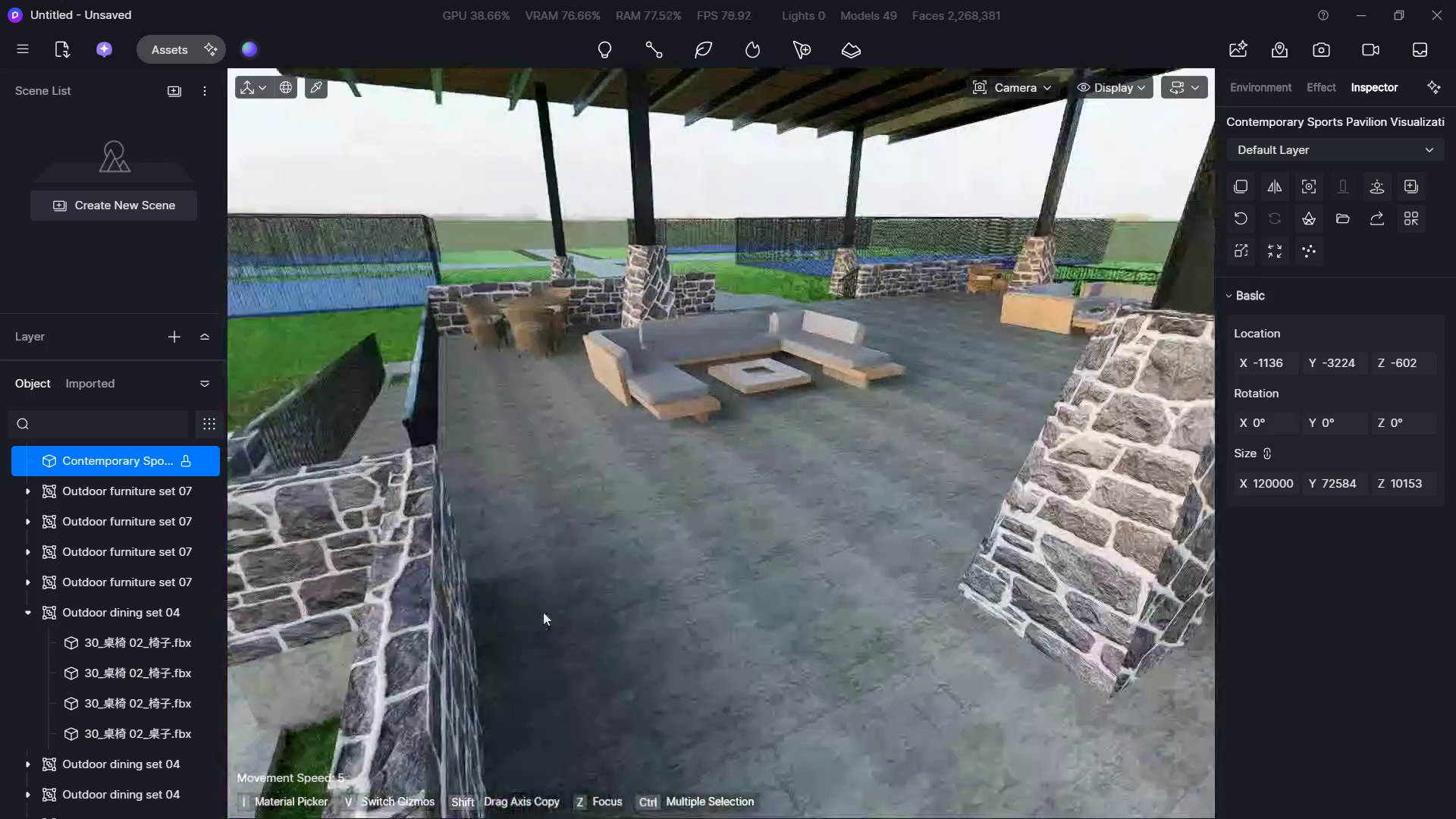 
hold_key(key=W, duration=0.34)
 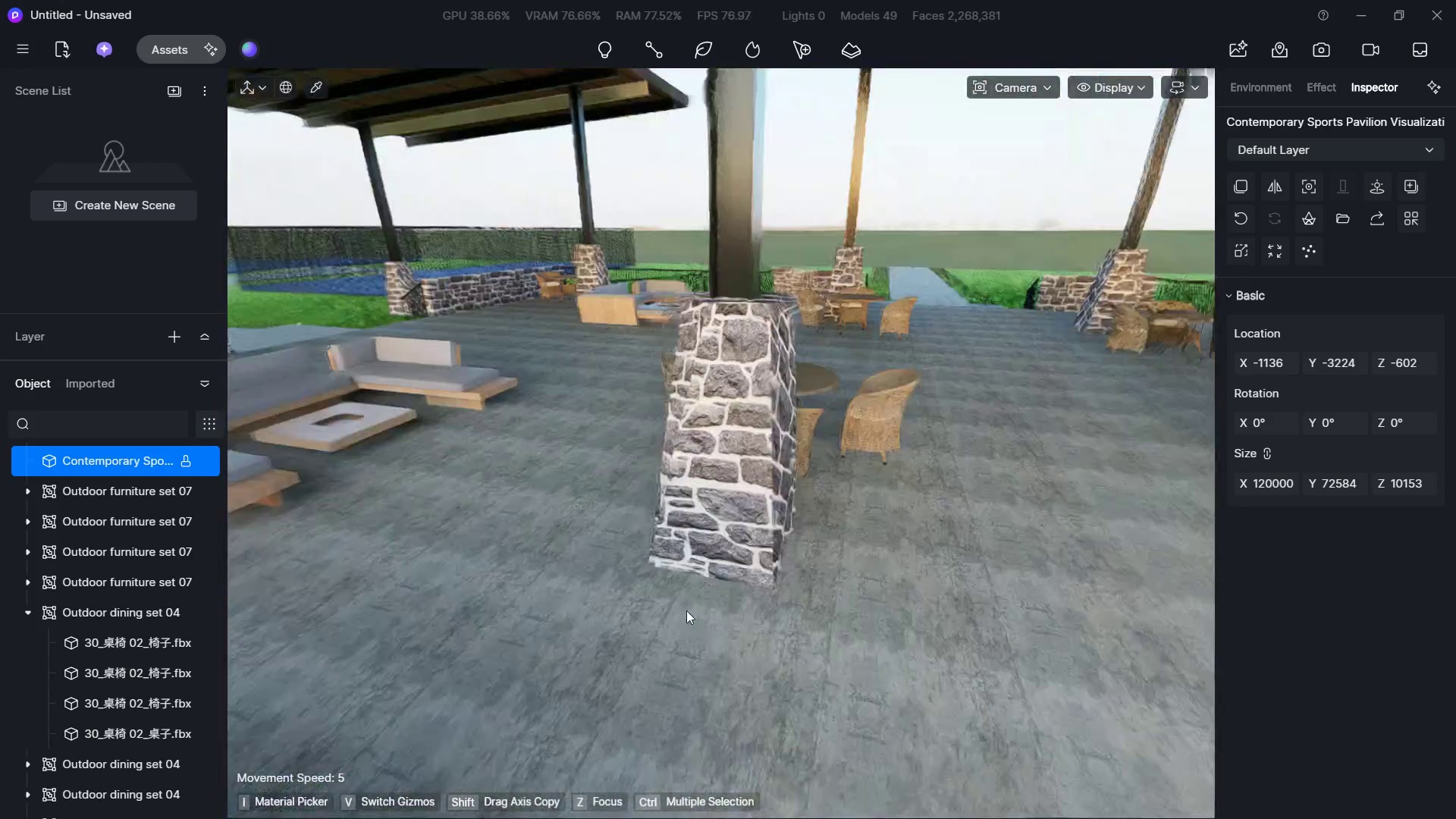 
type(DSSSSSW)
 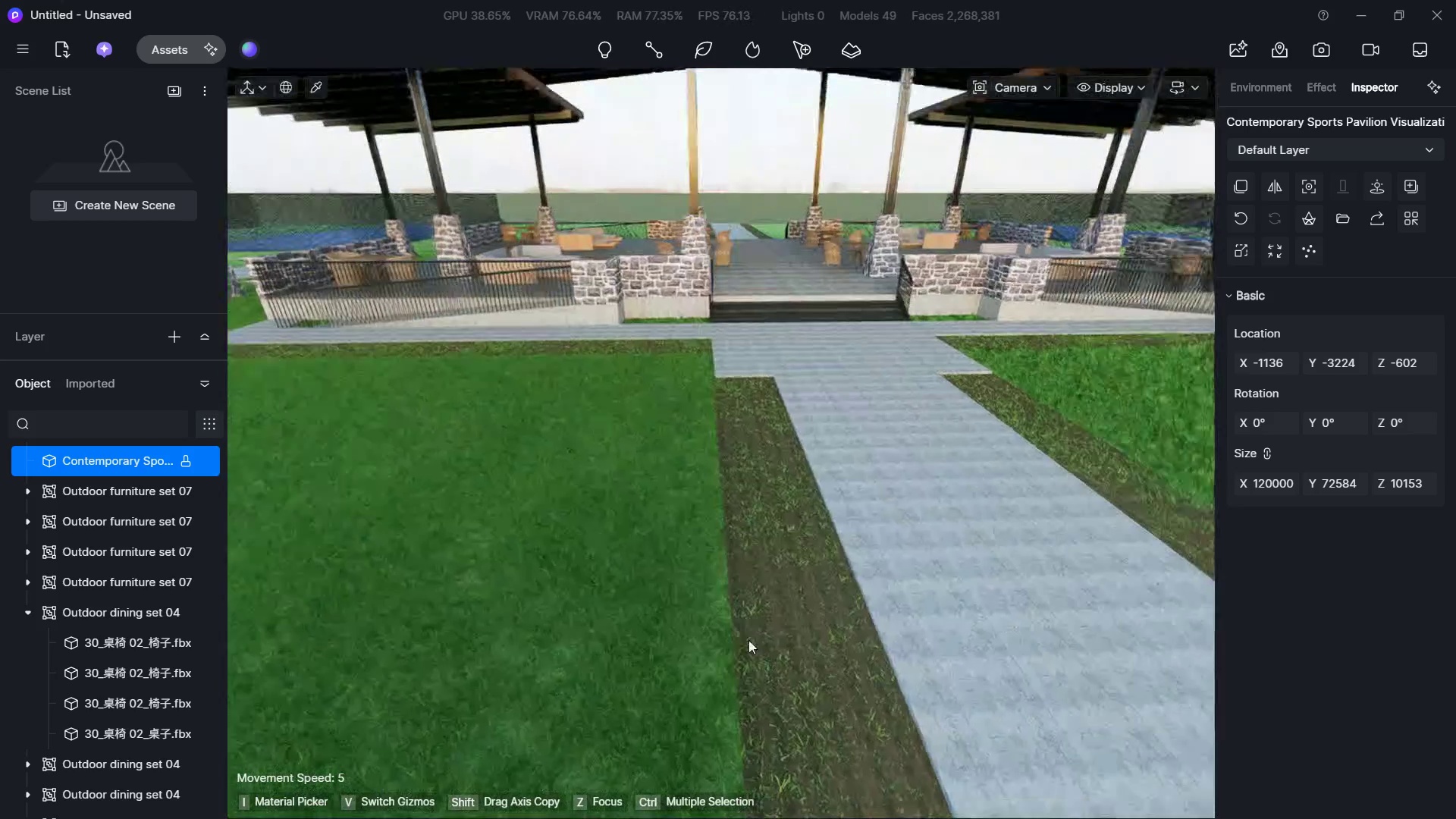 
hold_key(key=A, duration=0.45)
 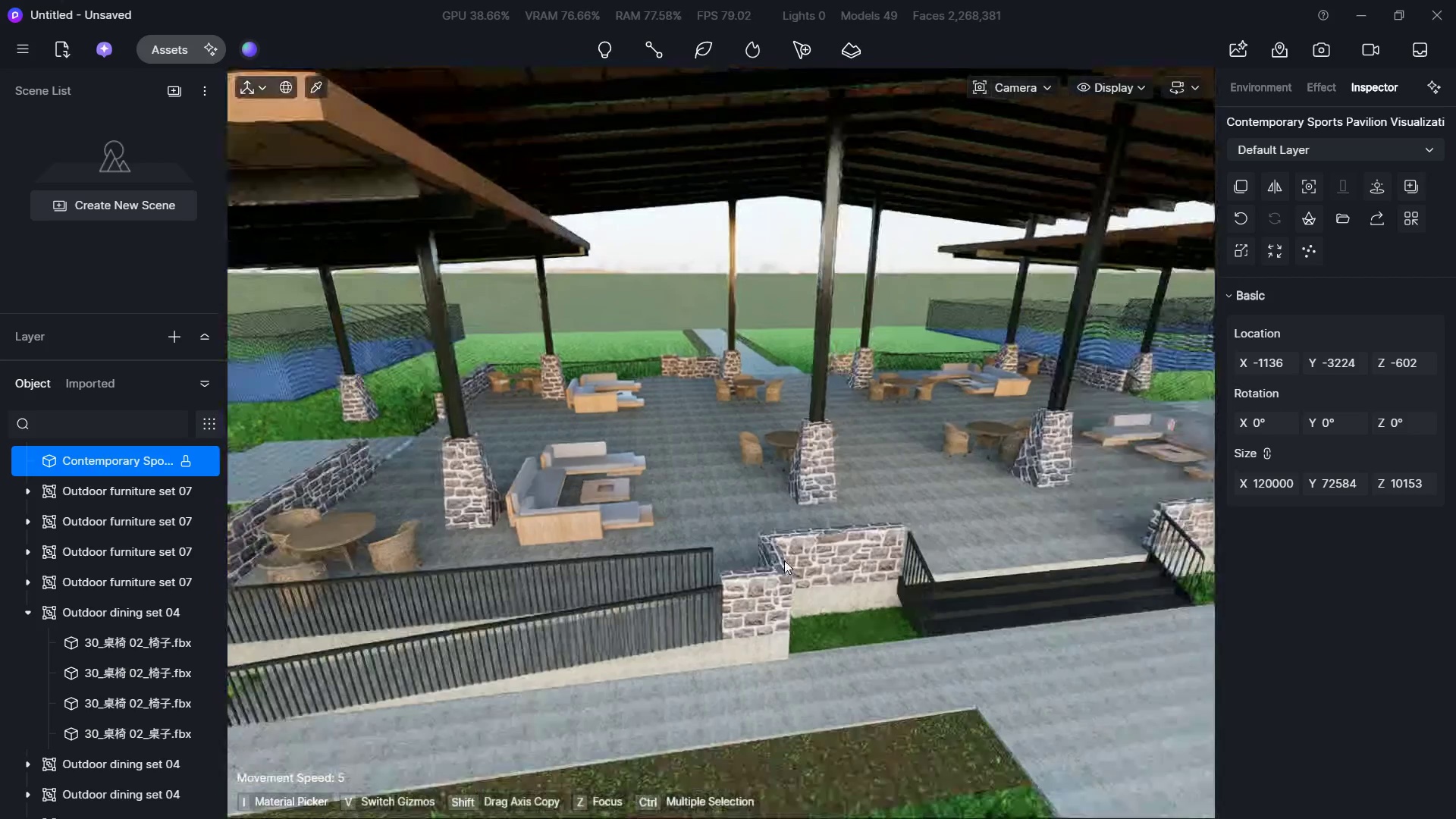 
hold_key(key=A, duration=1.5)
 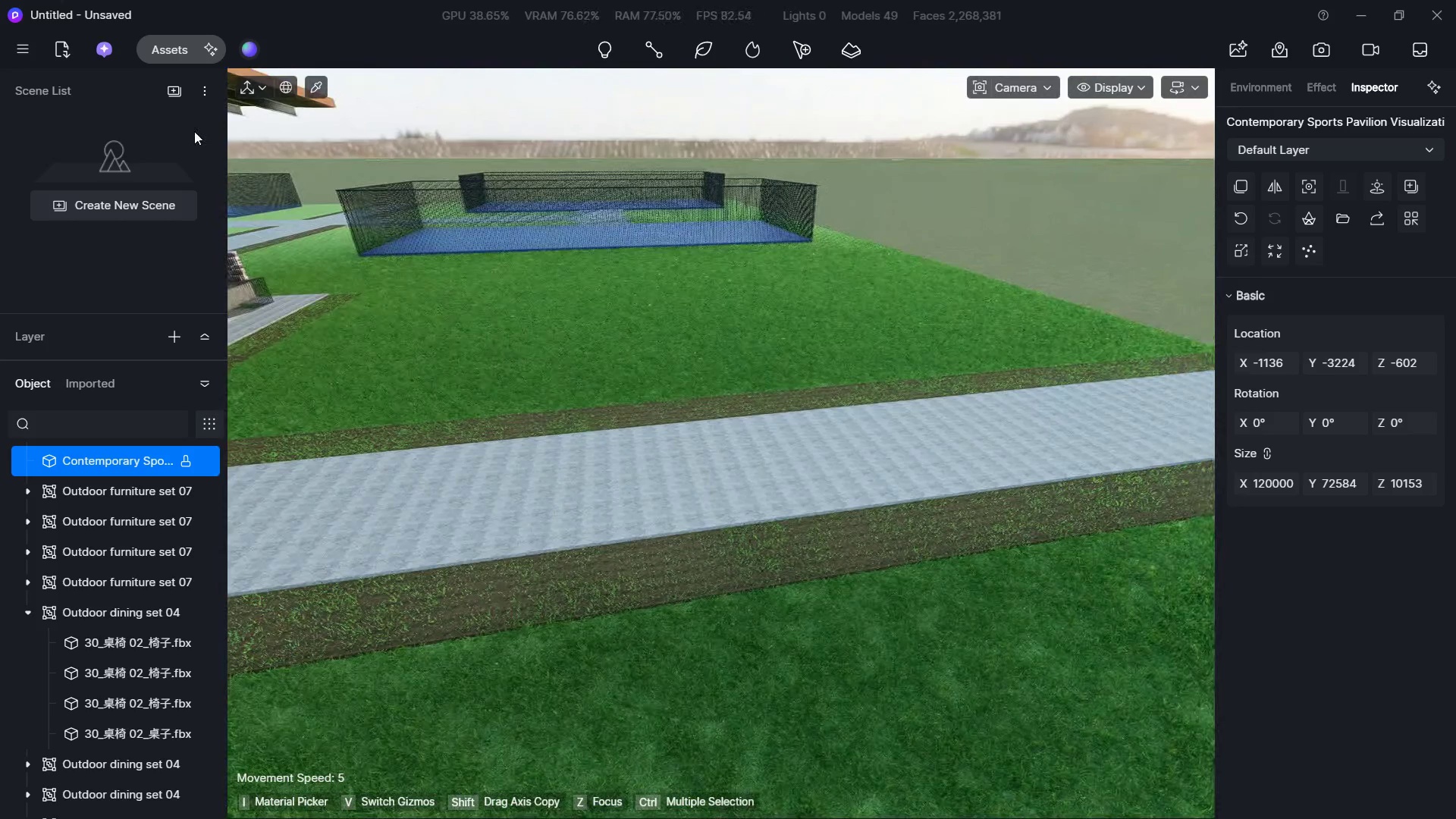 
hold_key(key=S, duration=0.98)
 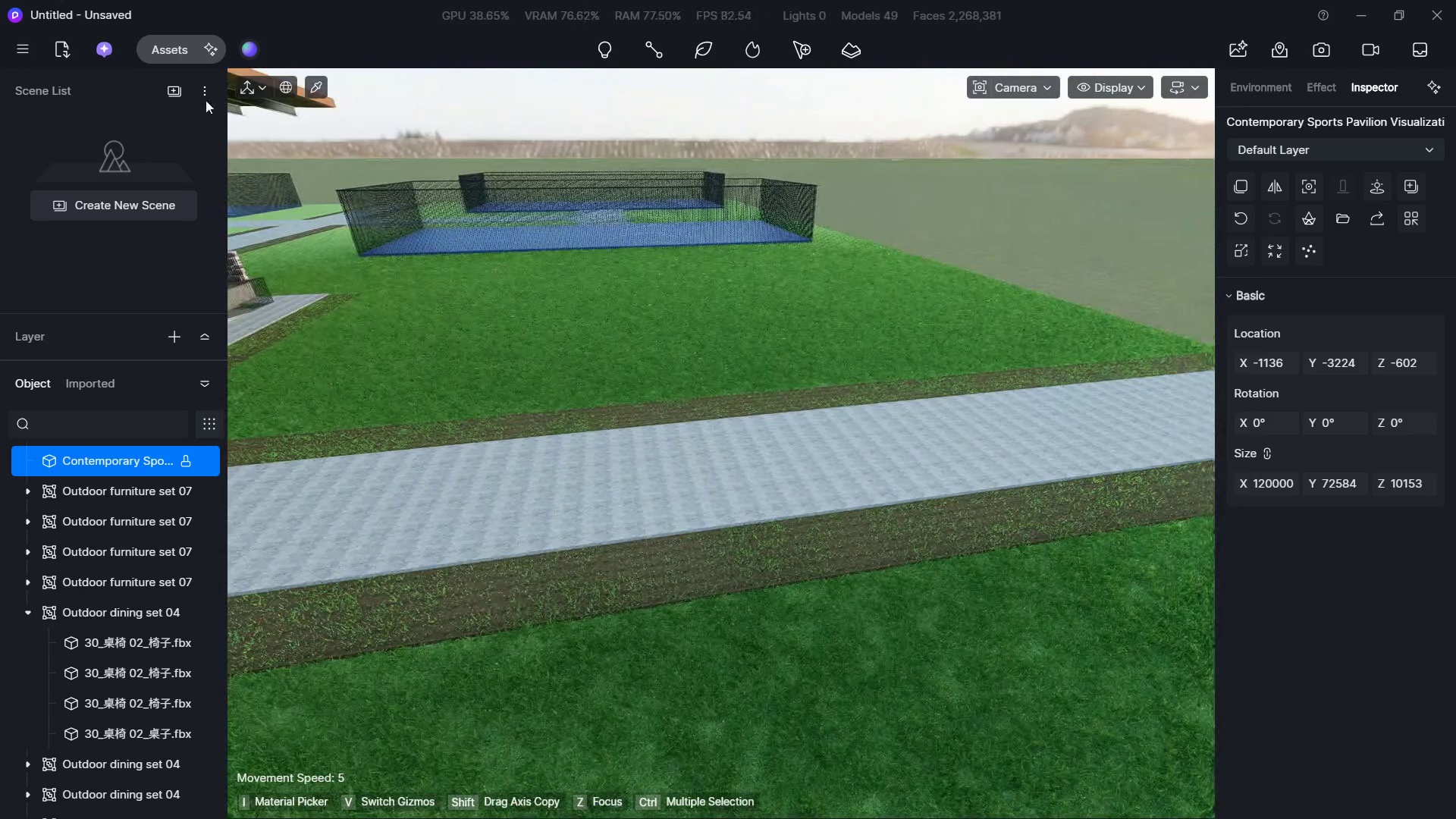 
hold_key(key=D, duration=0.33)
 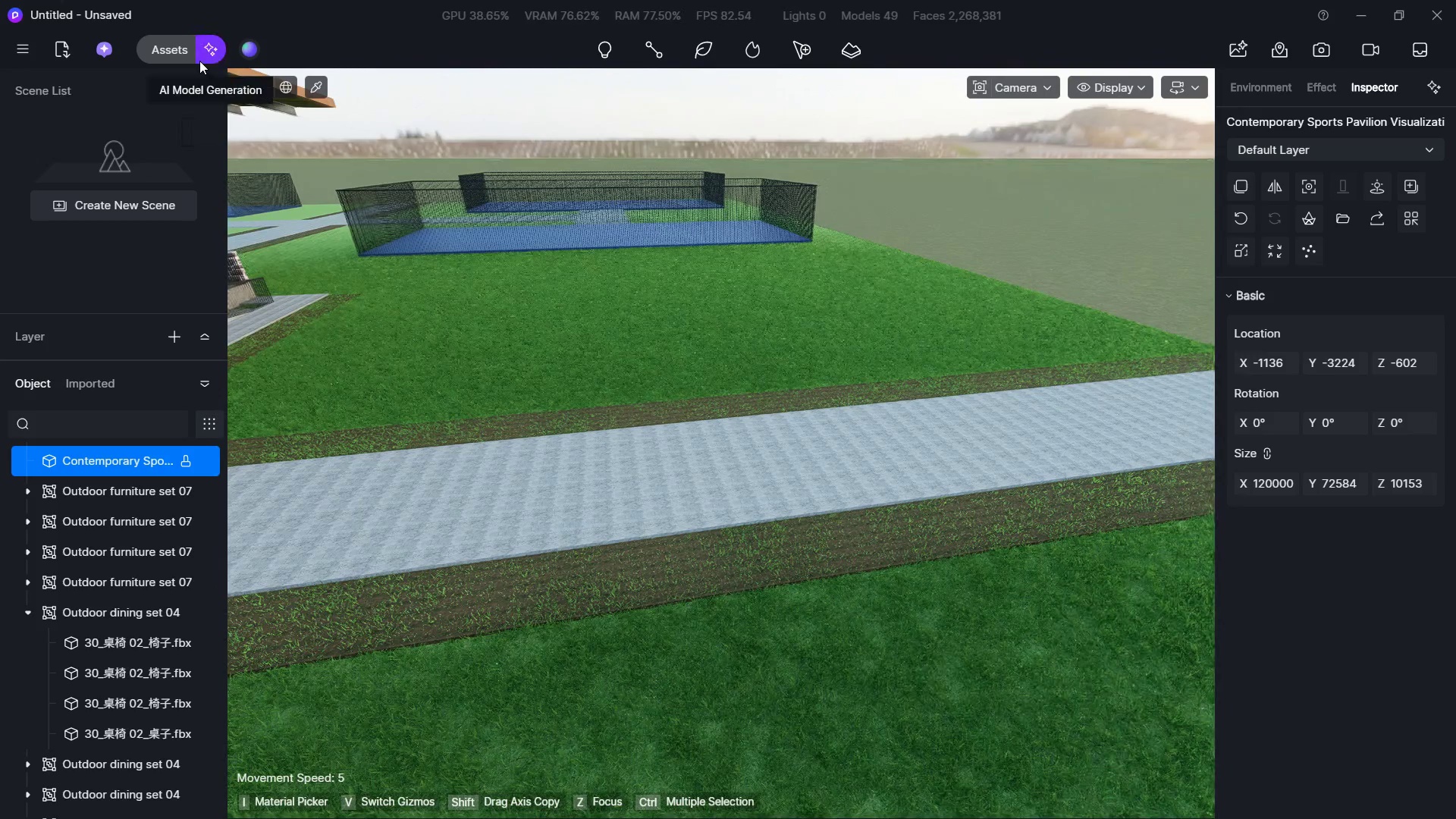 
left_click([182, 48])
 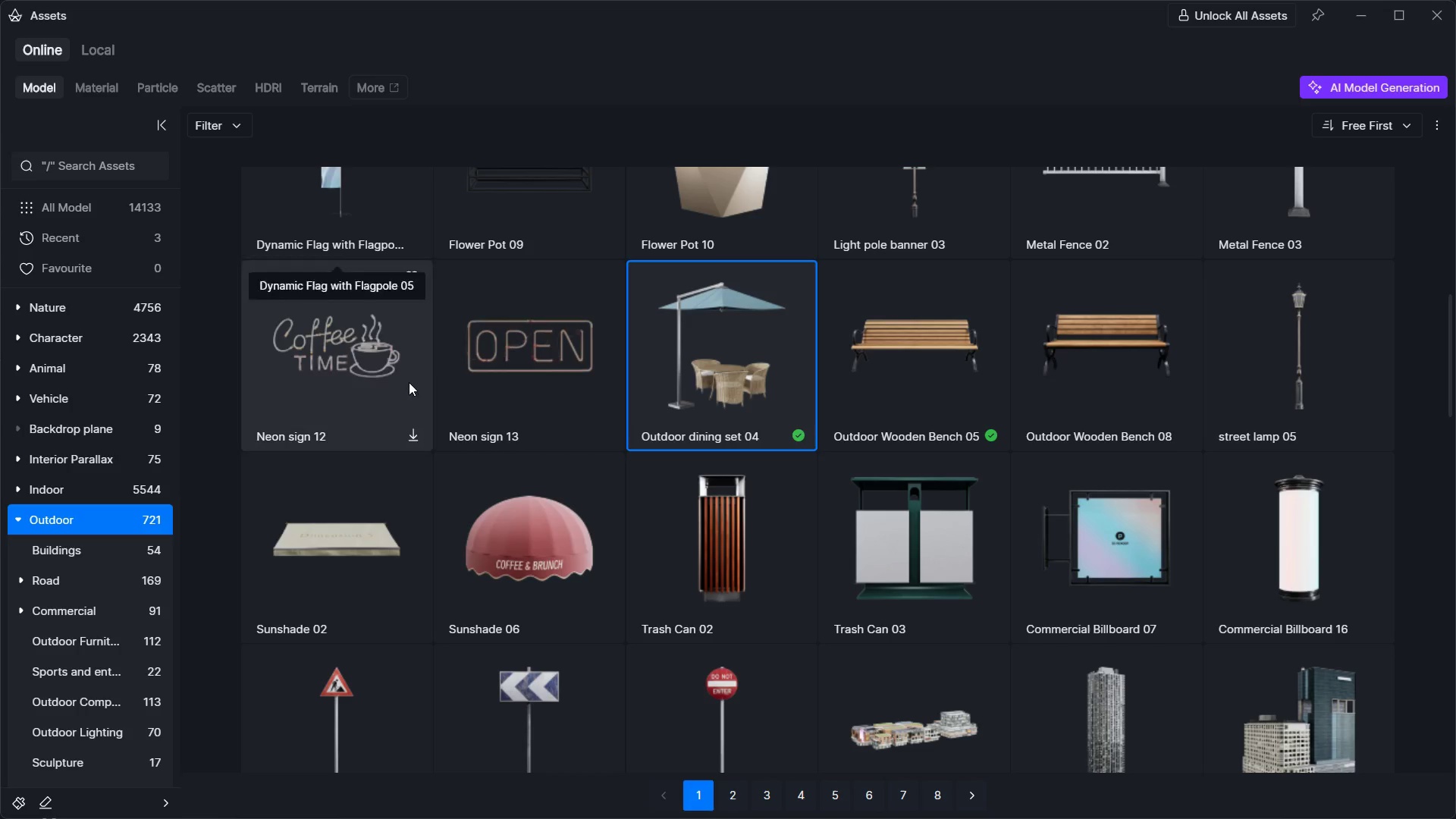 
scroll: coordinate [706, 431], scroll_direction: up, amount: 14.0
 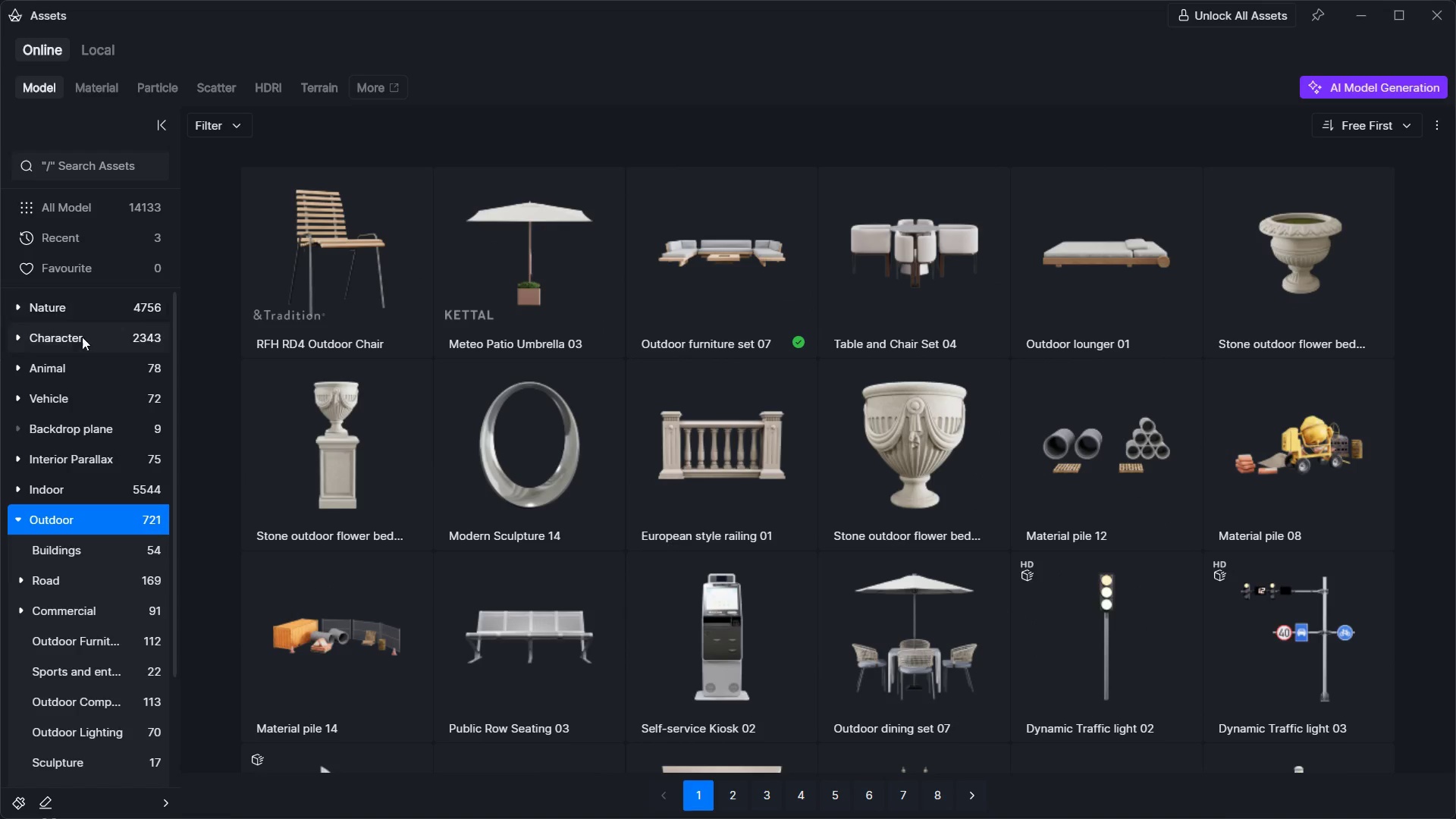 
left_click([99, 321])
 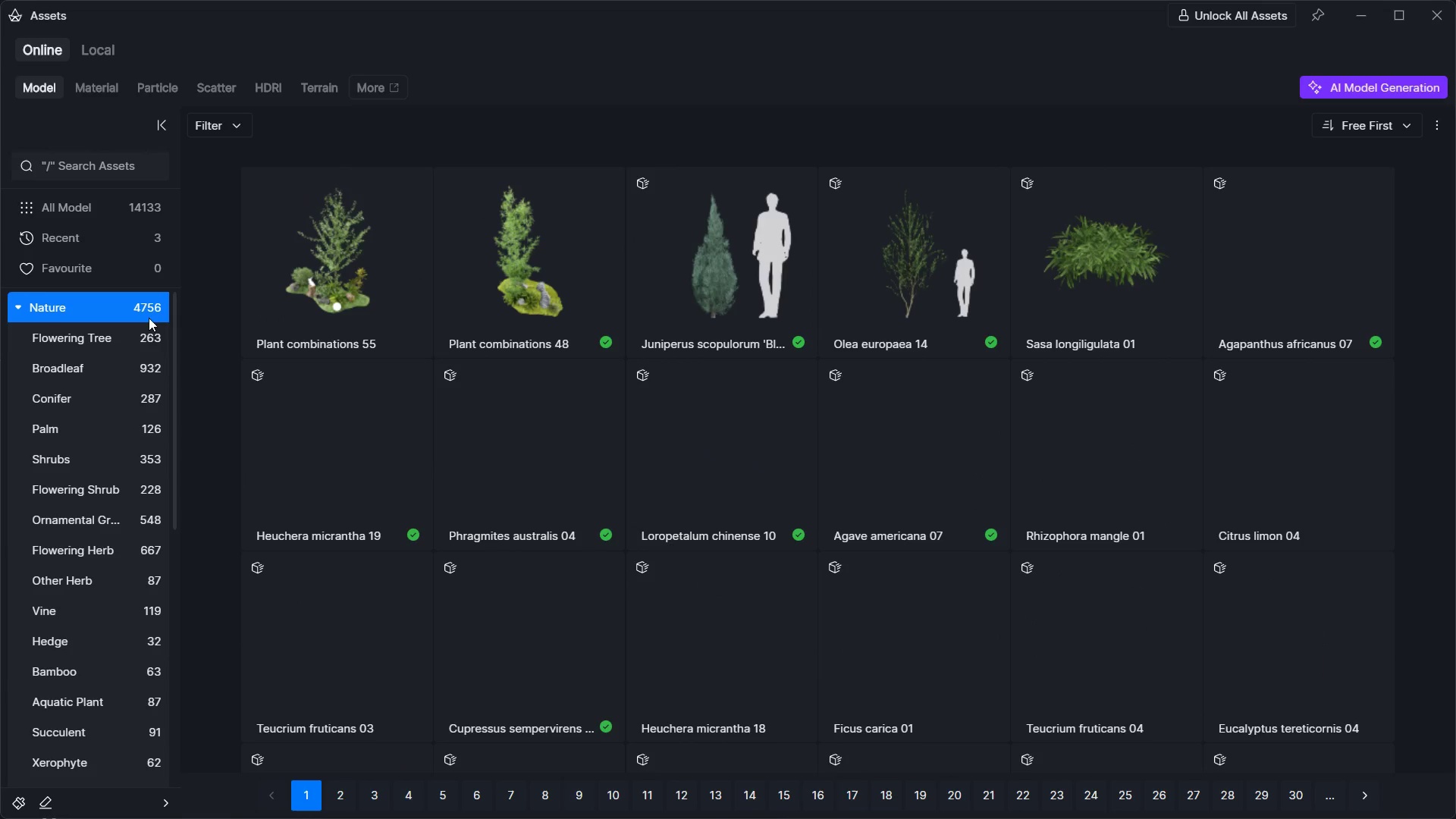 
left_click([861, 275])
 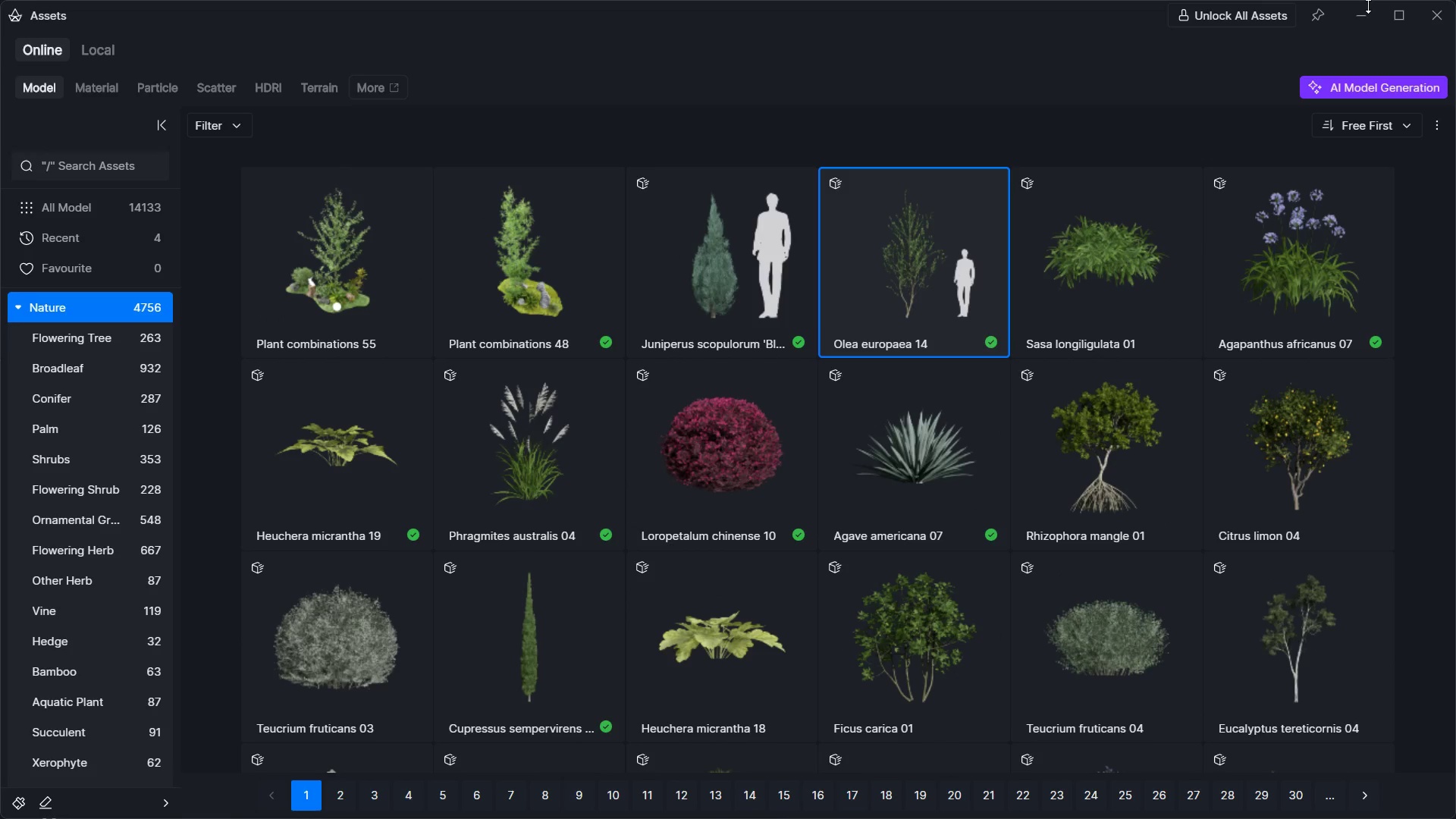 
left_click([1362, 9])
 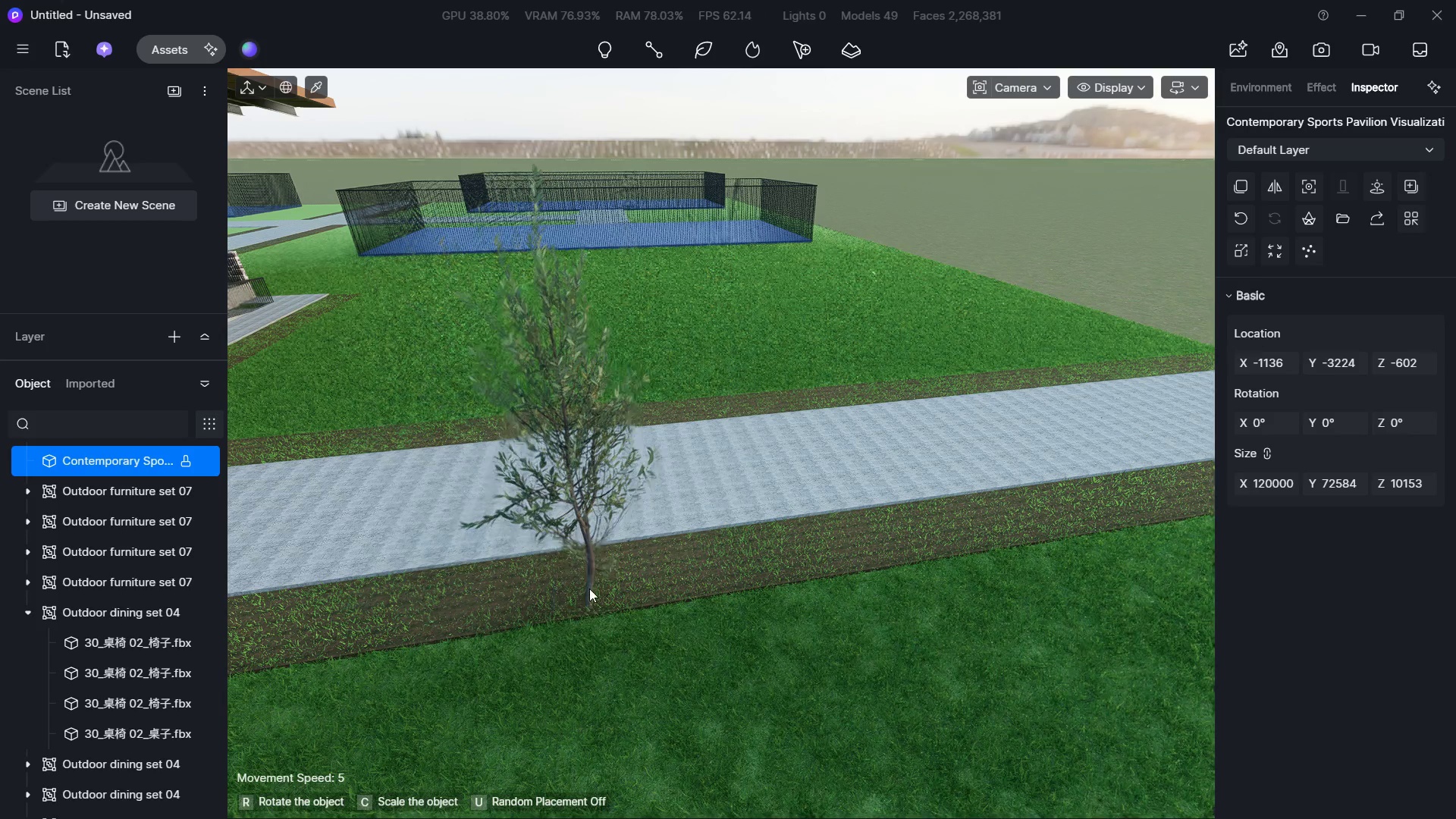 
left_click([589, 585])
 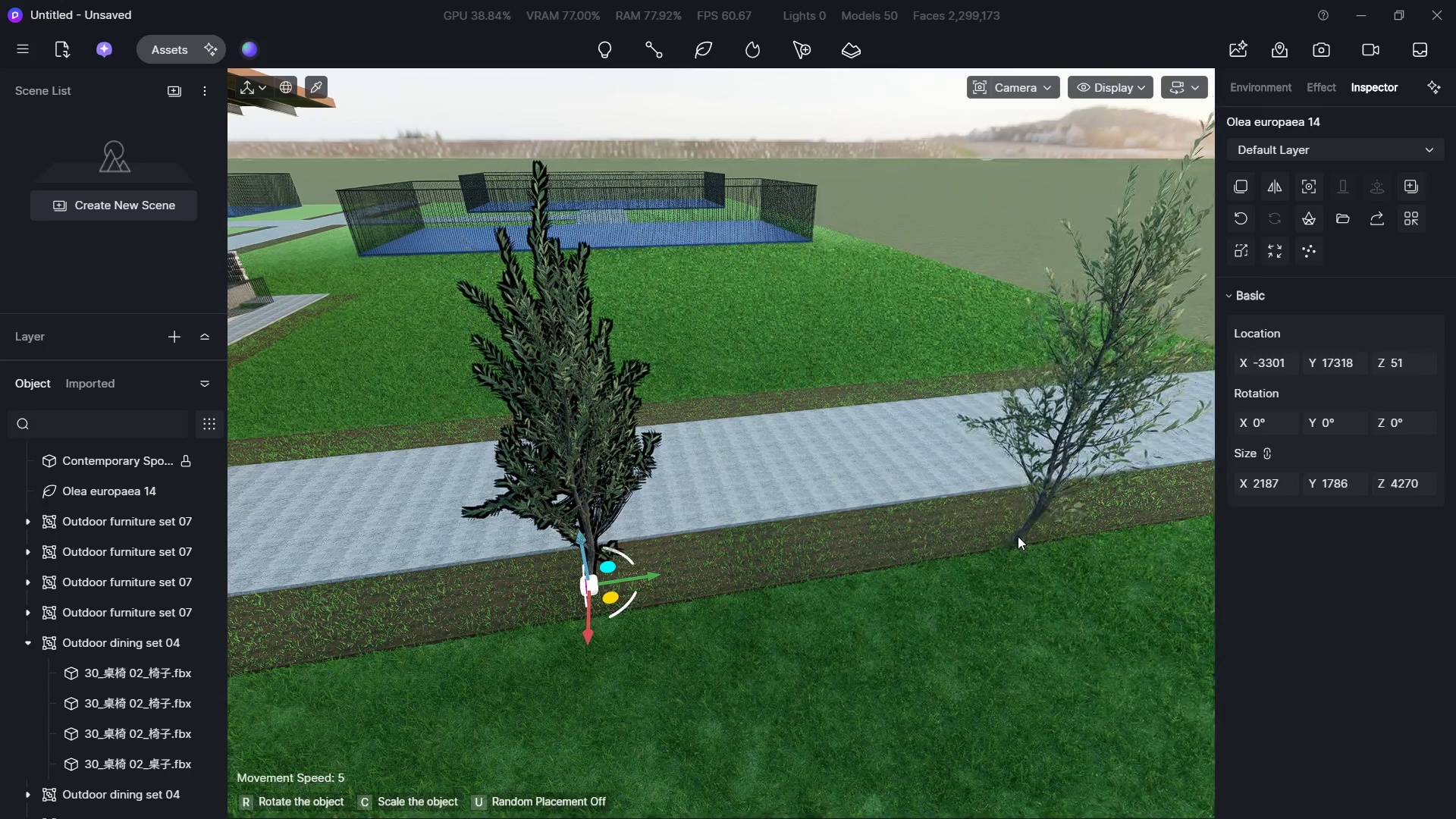 
left_click([1015, 523])
 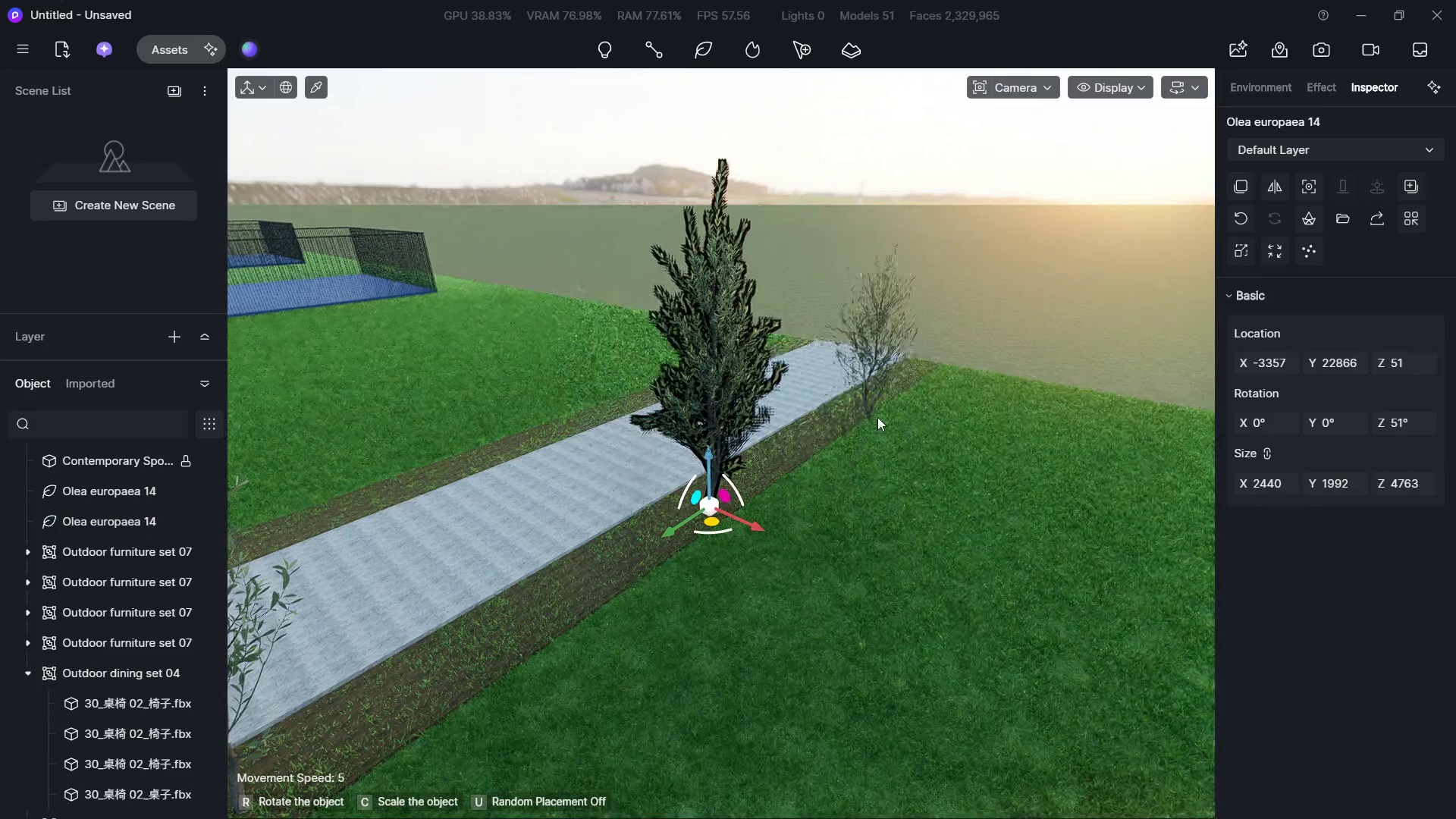 
left_click([900, 377])
 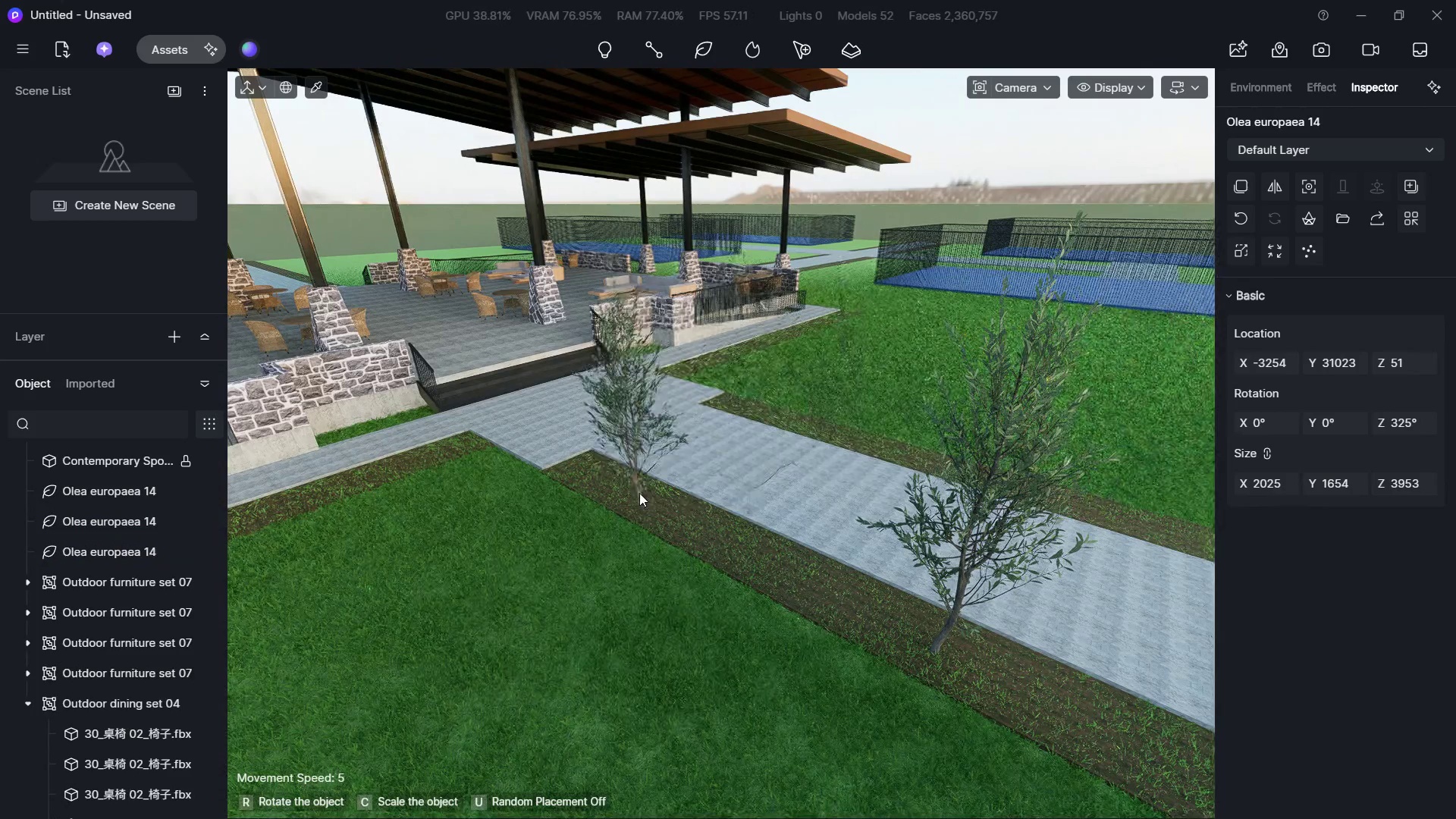 
left_click([610, 488])
 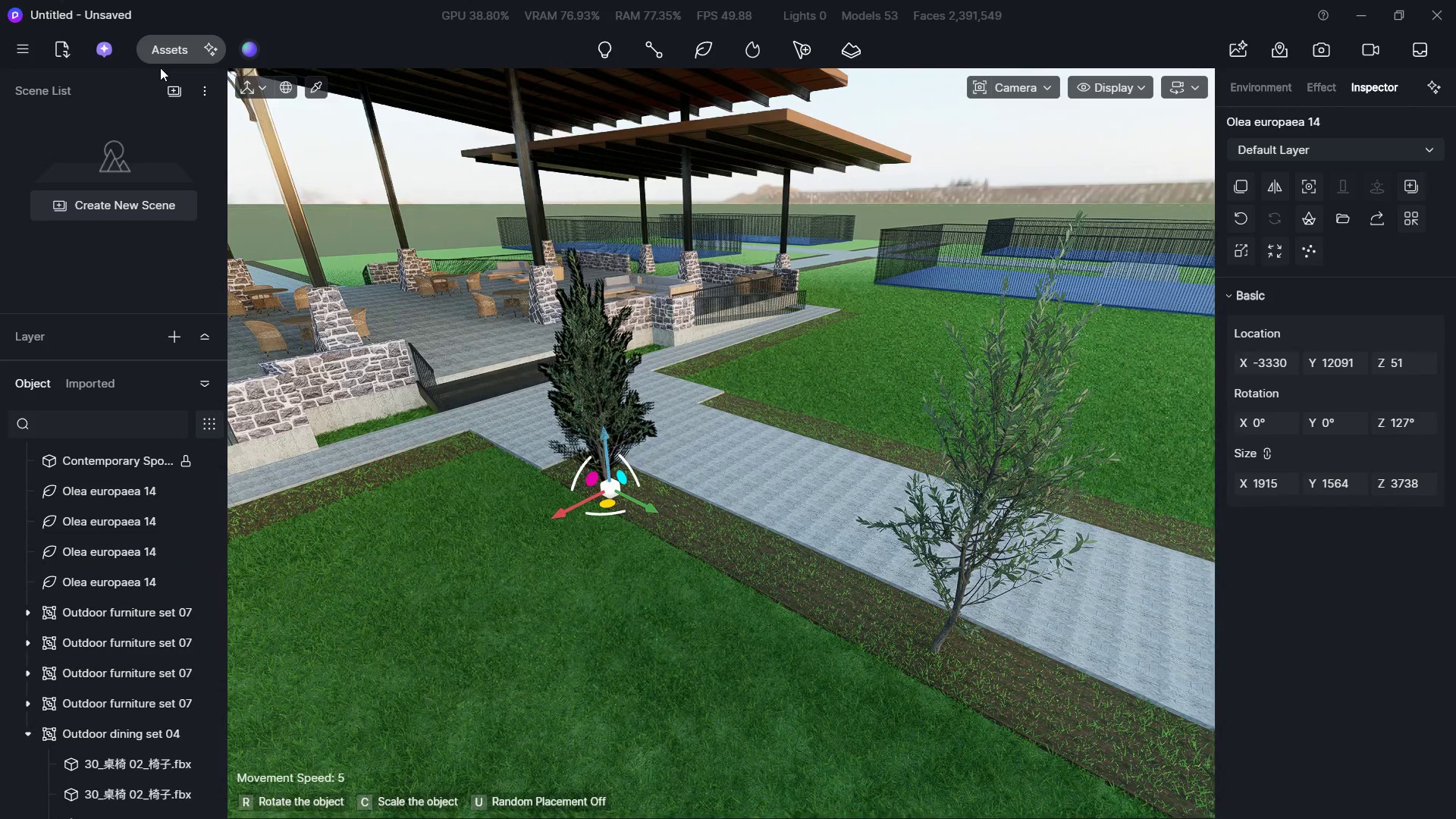 
double_click([156, 53])
 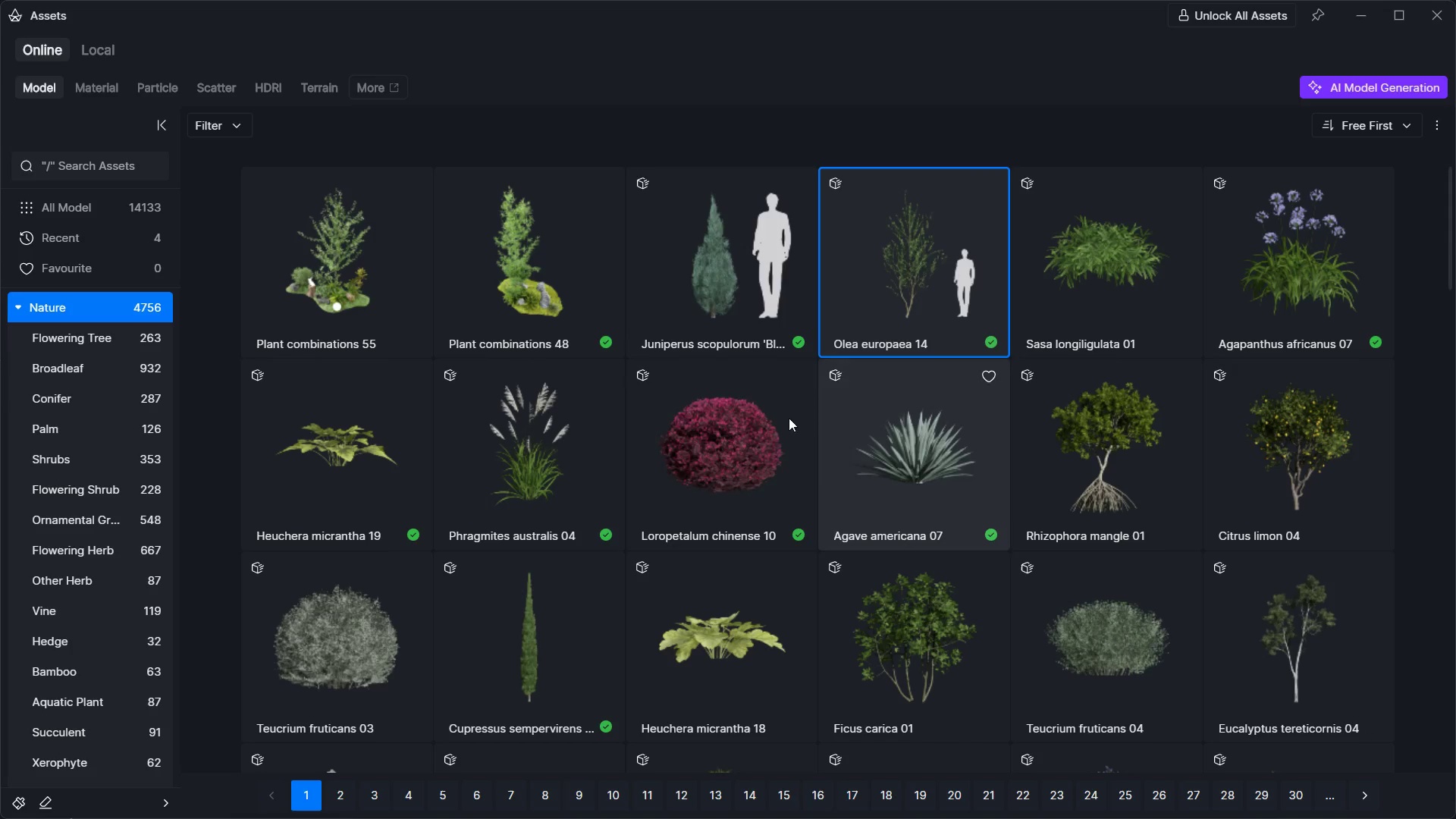 
left_click([882, 497])
 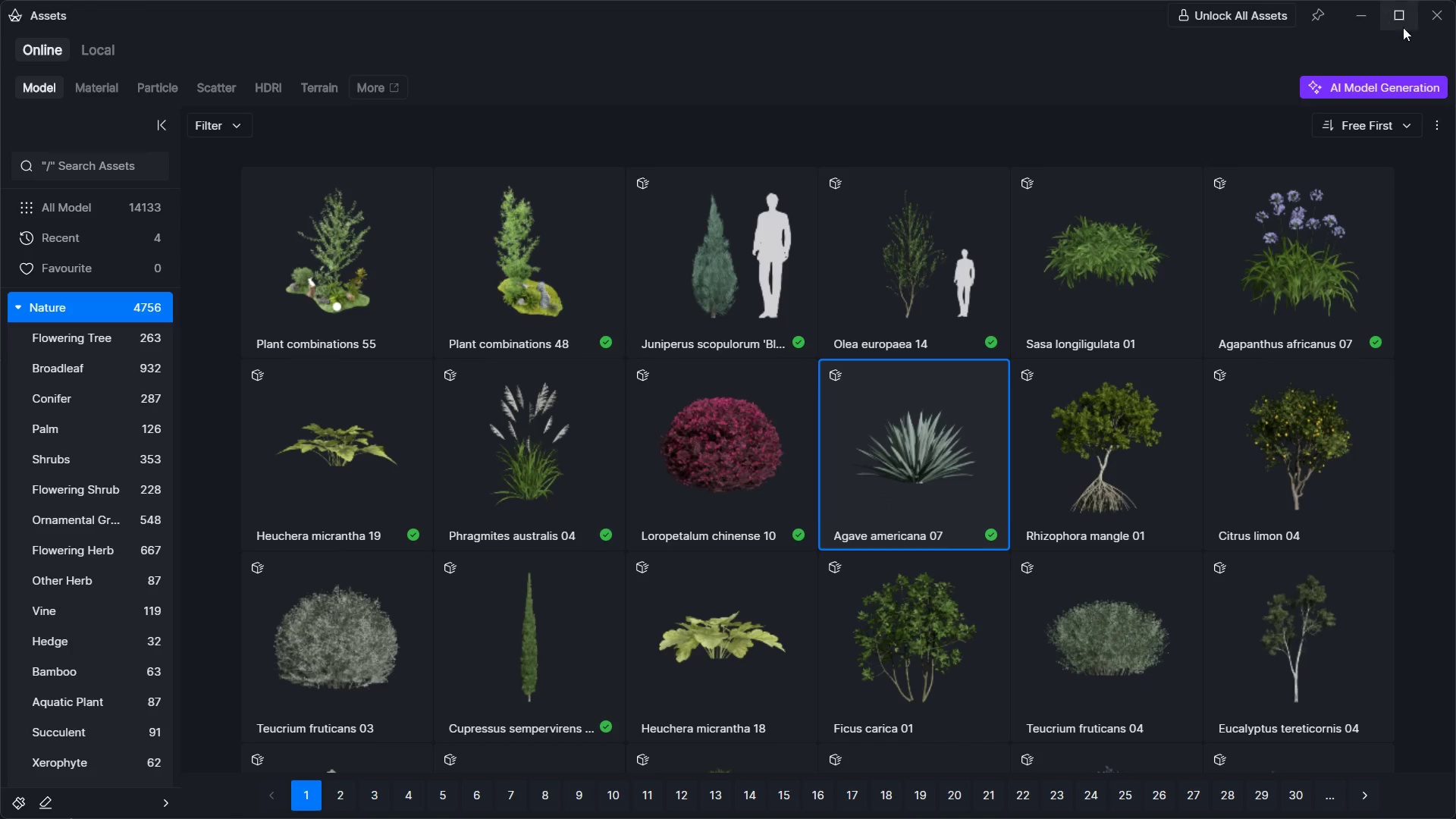 
left_click_drag(start_coordinate=[1370, 16], to_coordinate=[1346, 47])
 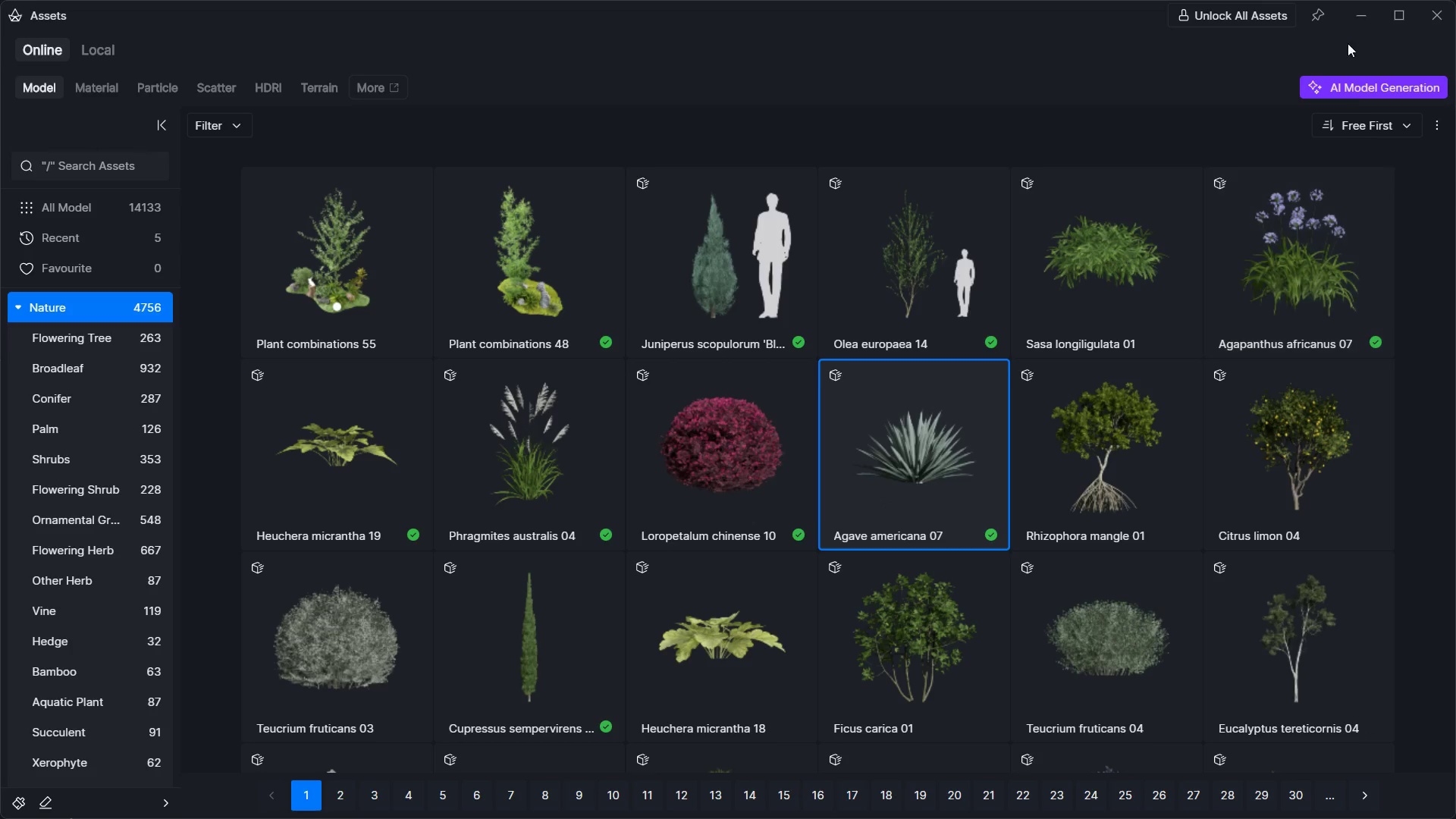 
left_click([1342, 19])
 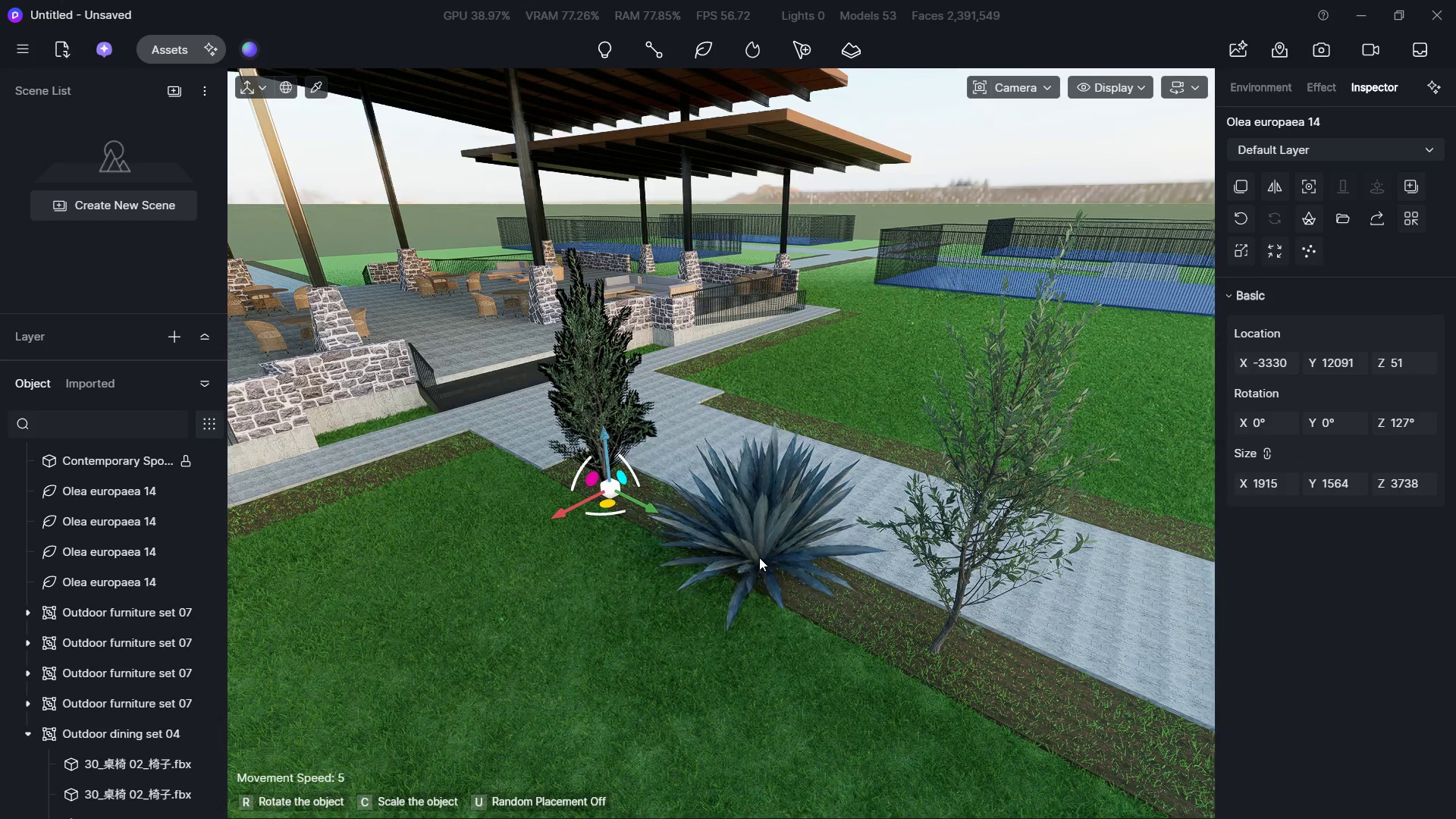 
left_click([759, 557])
 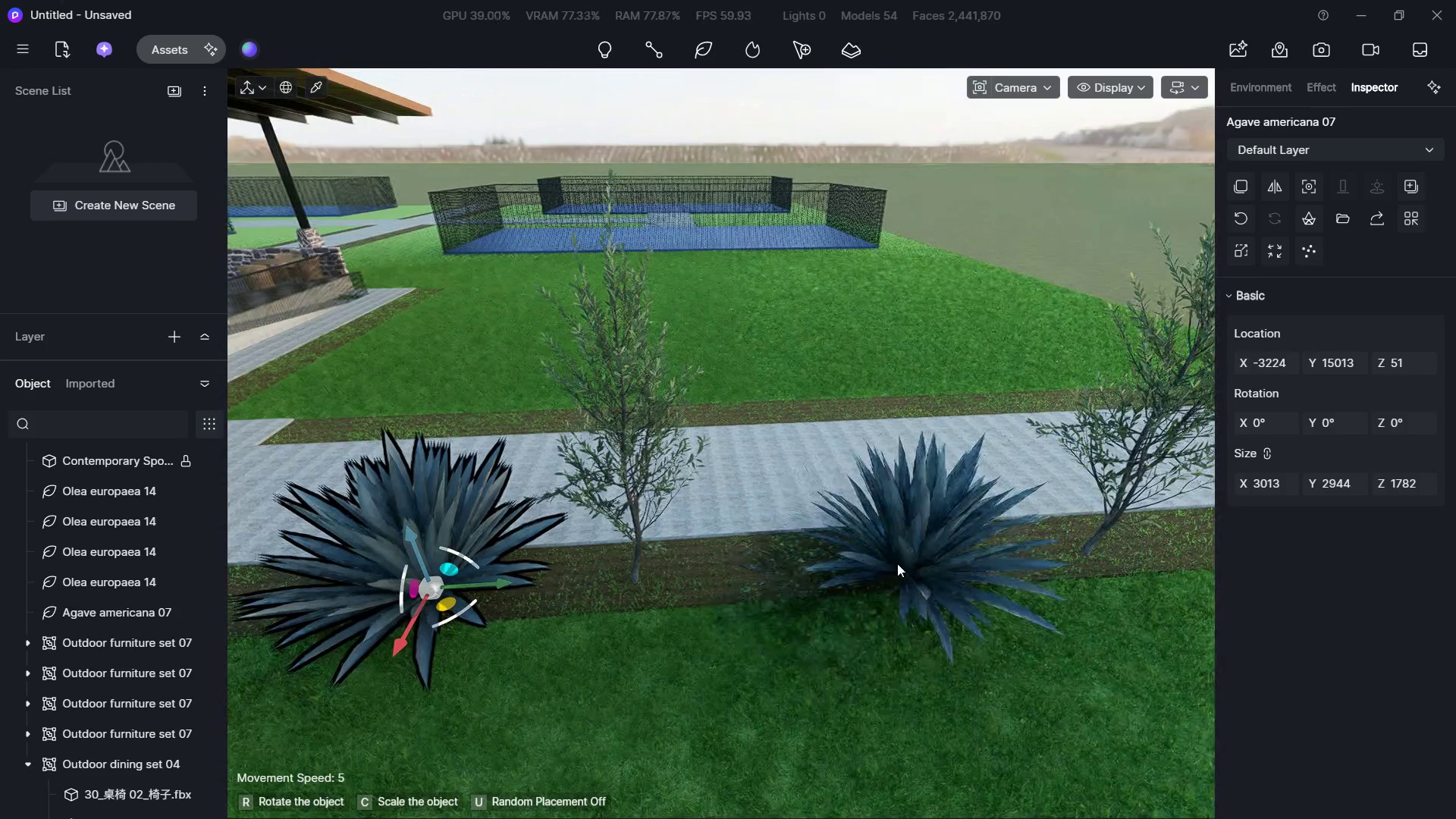 
left_click([877, 554])
 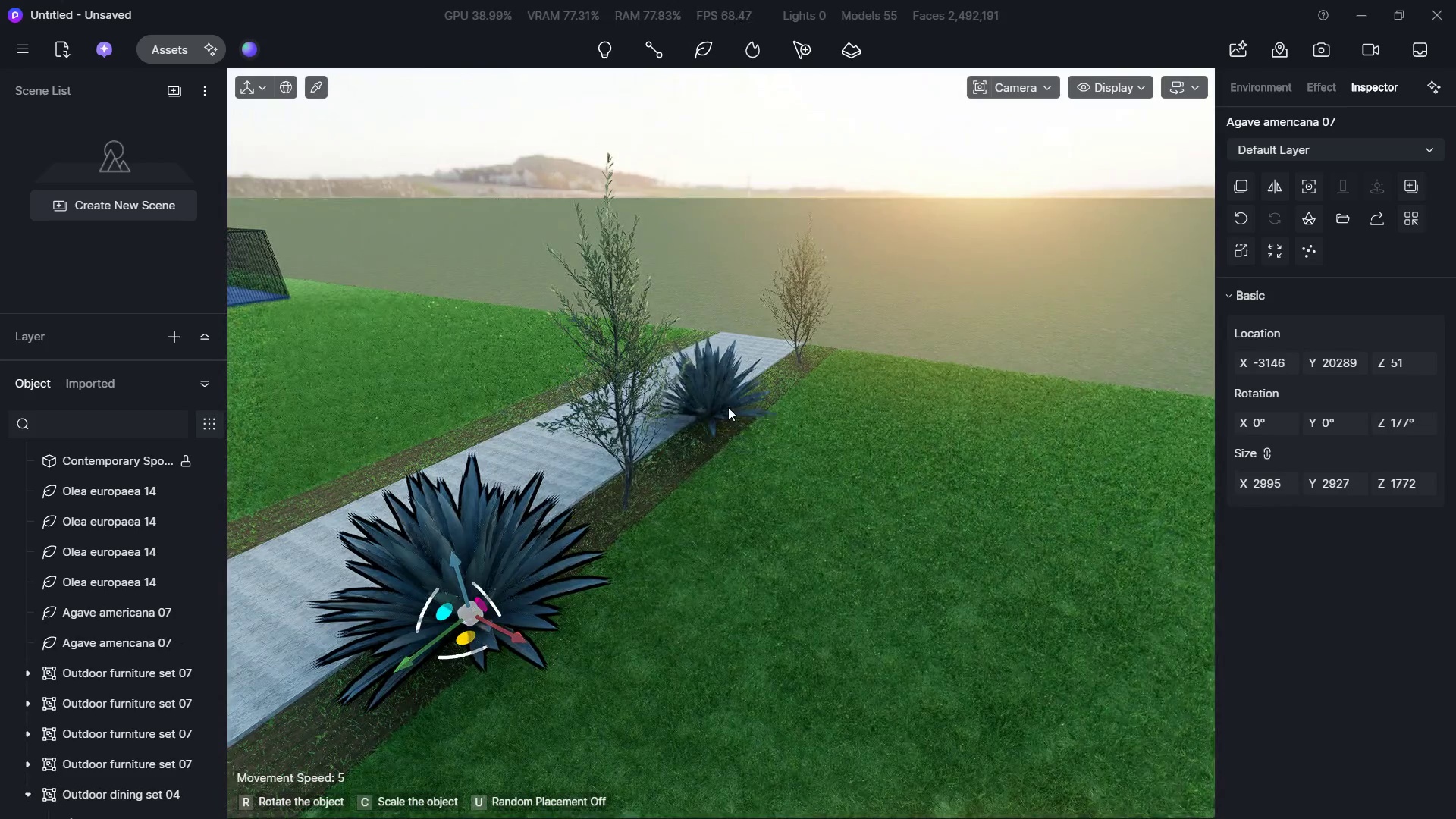 
left_click([737, 408])
 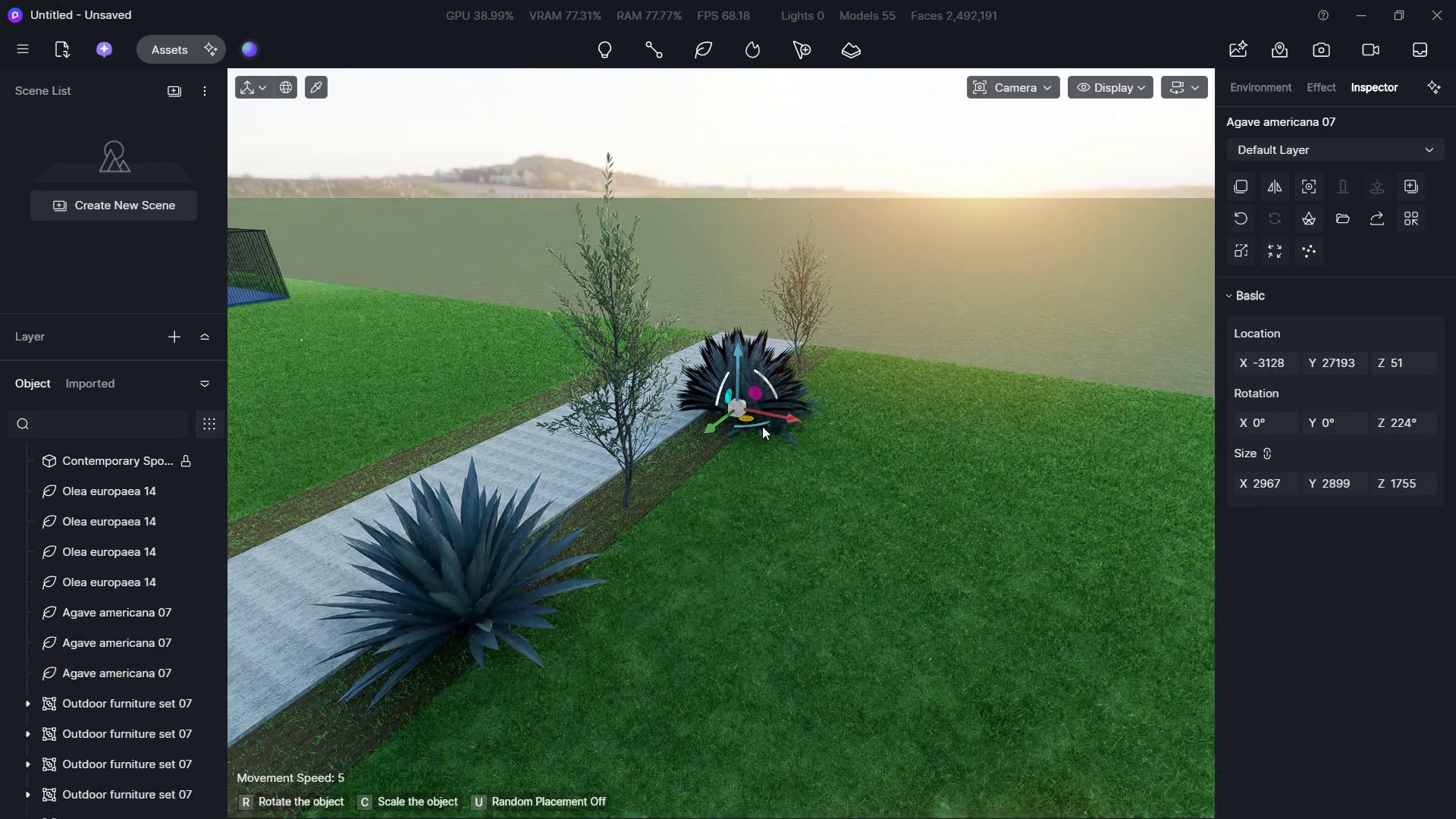 
key(Escape)
 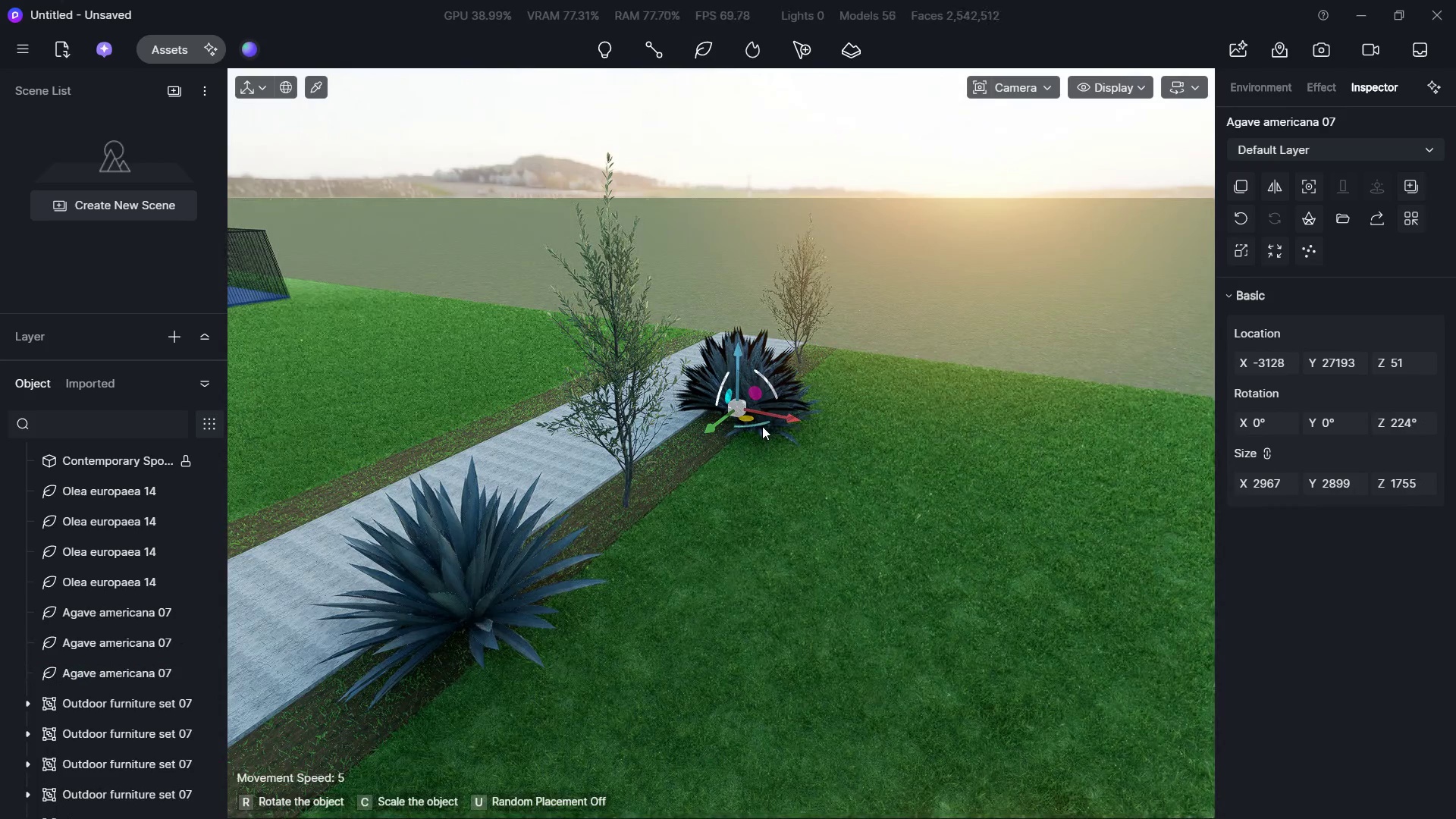 
key(Escape)
 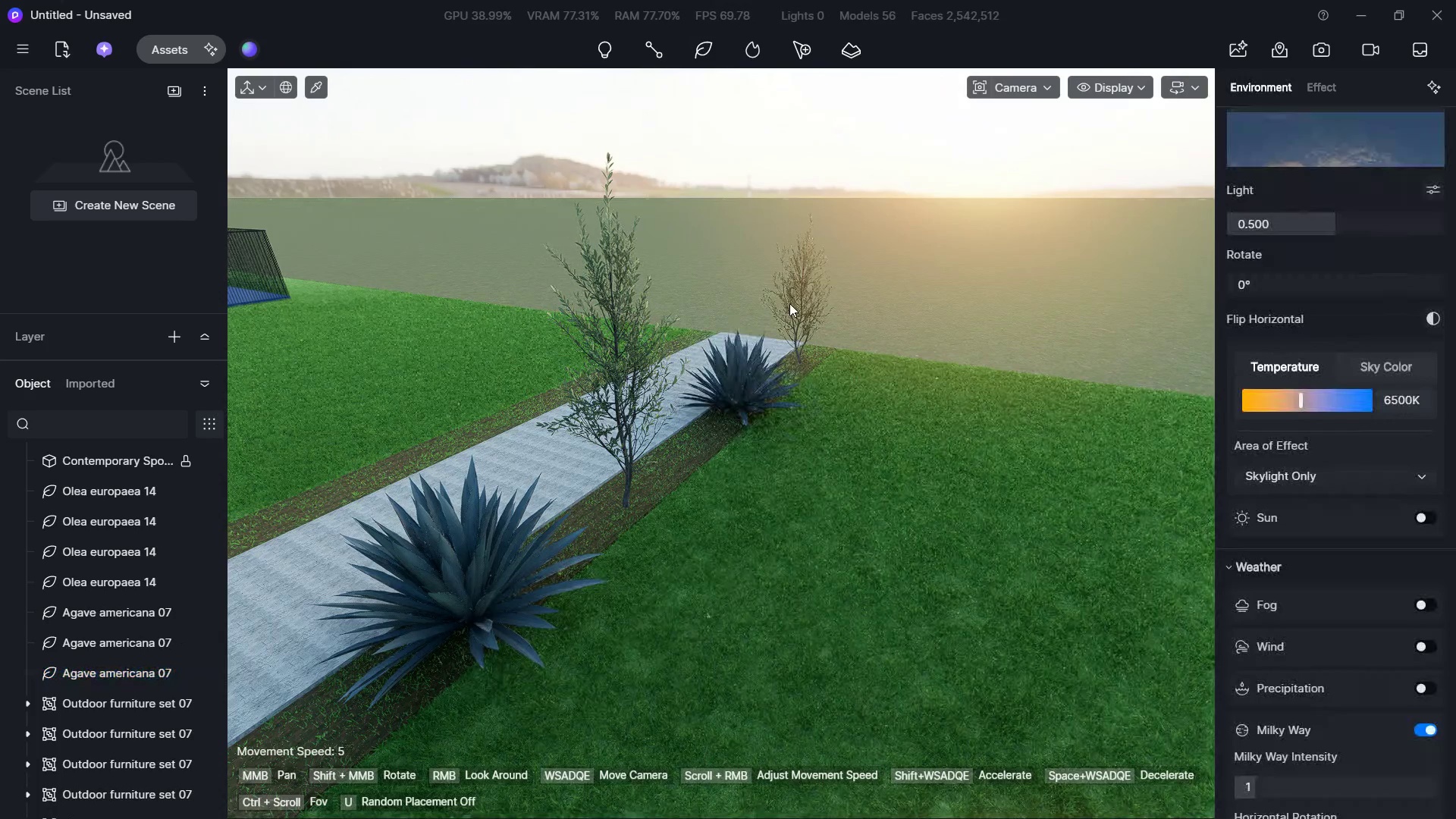 
left_click([806, 295])
 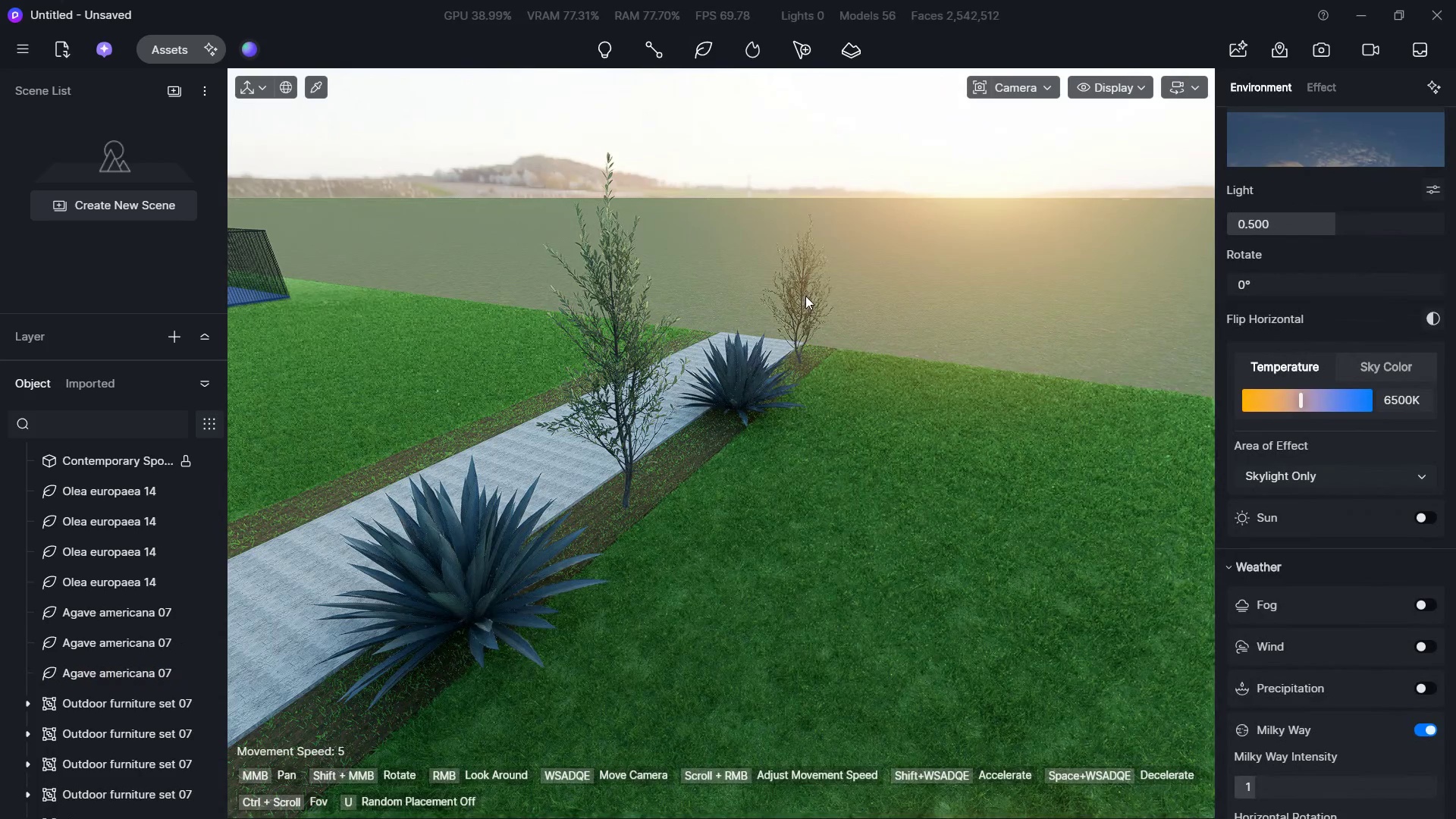 
hold_key(key=ControlLeft, duration=0.47)
 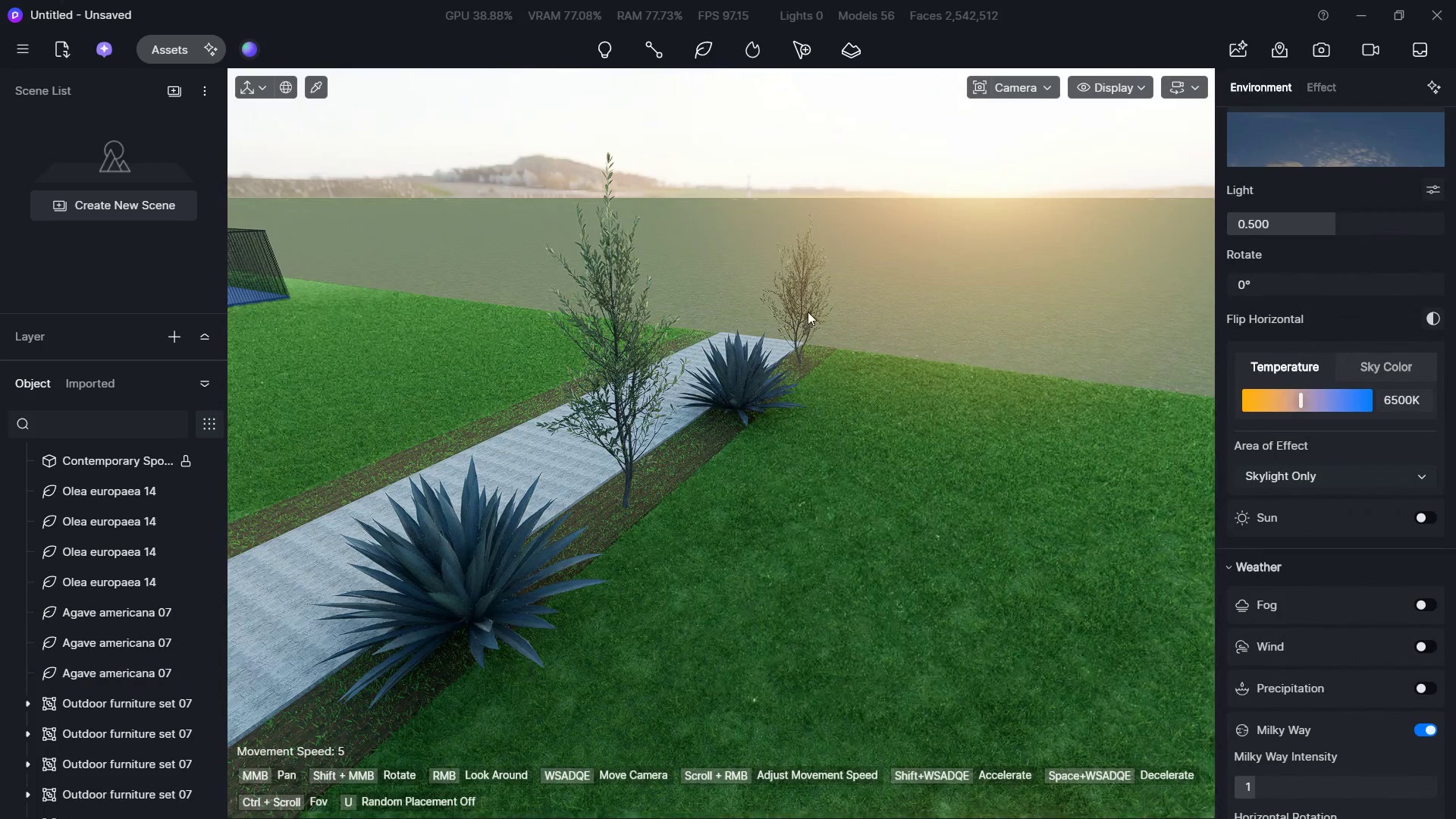 
left_click([811, 309])
 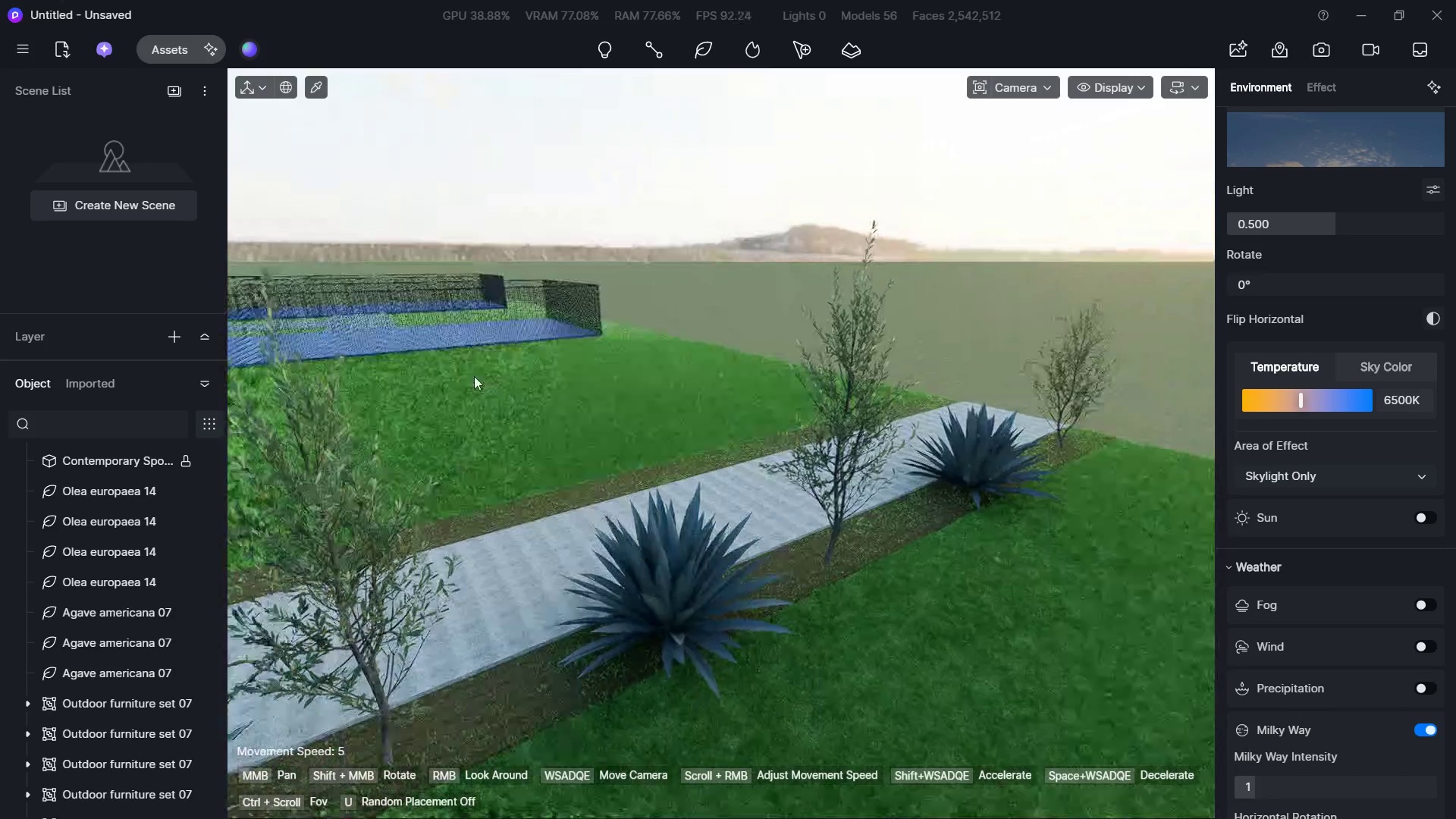 
hold_key(key=D, duration=1.45)
 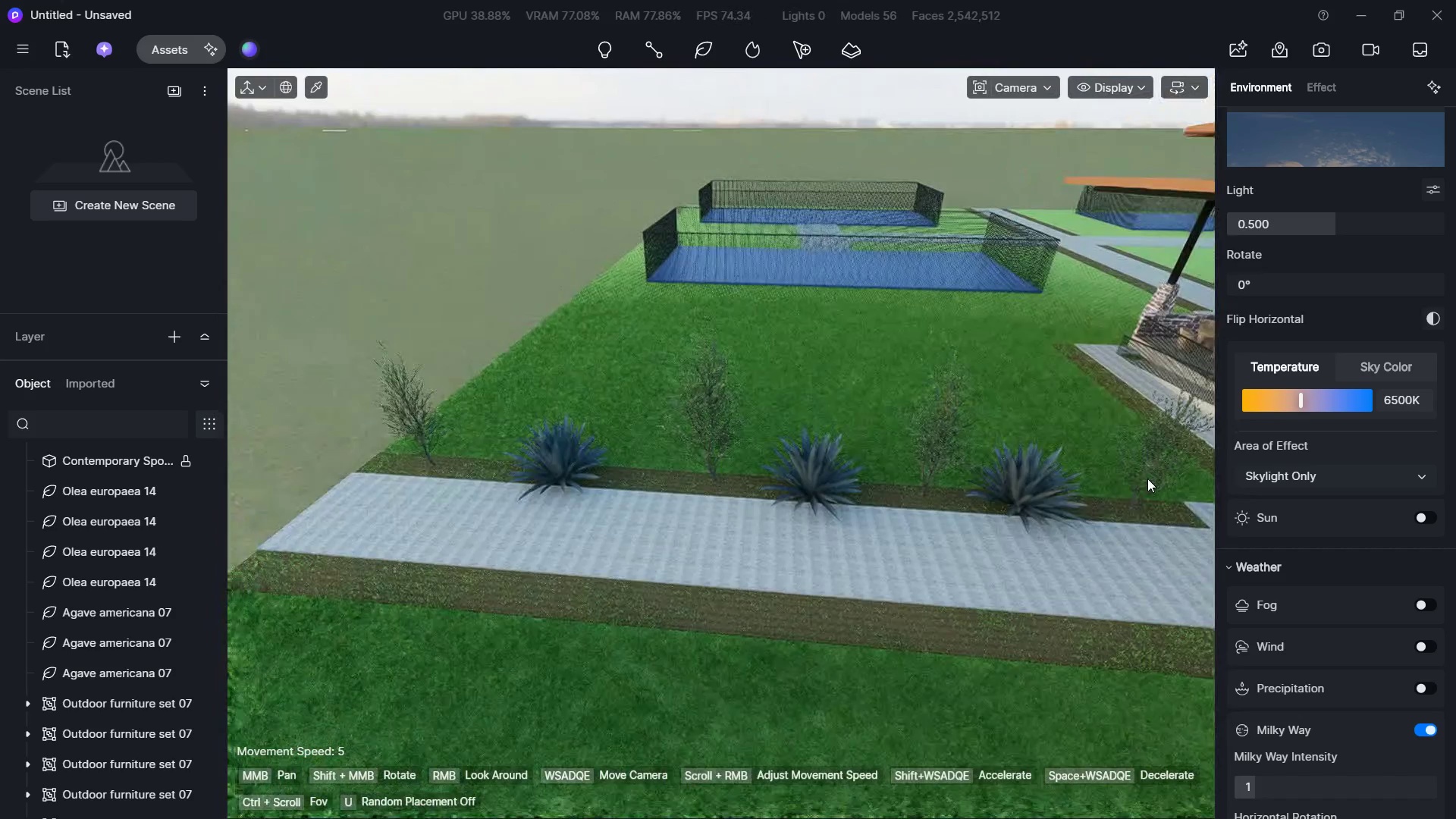 
hold_key(key=ShiftLeft, duration=1.08)
 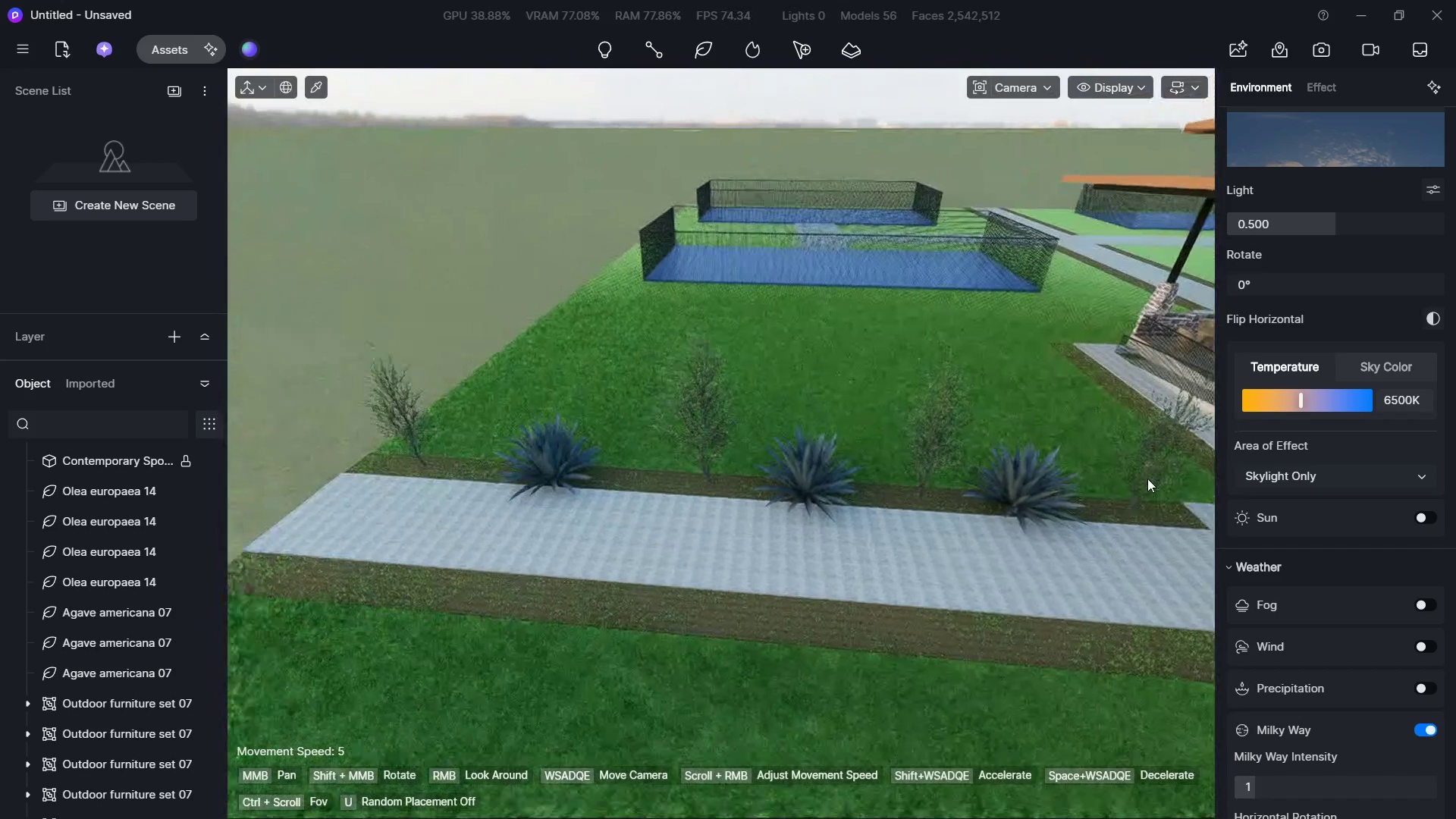 
hold_key(key=S, duration=1.27)
 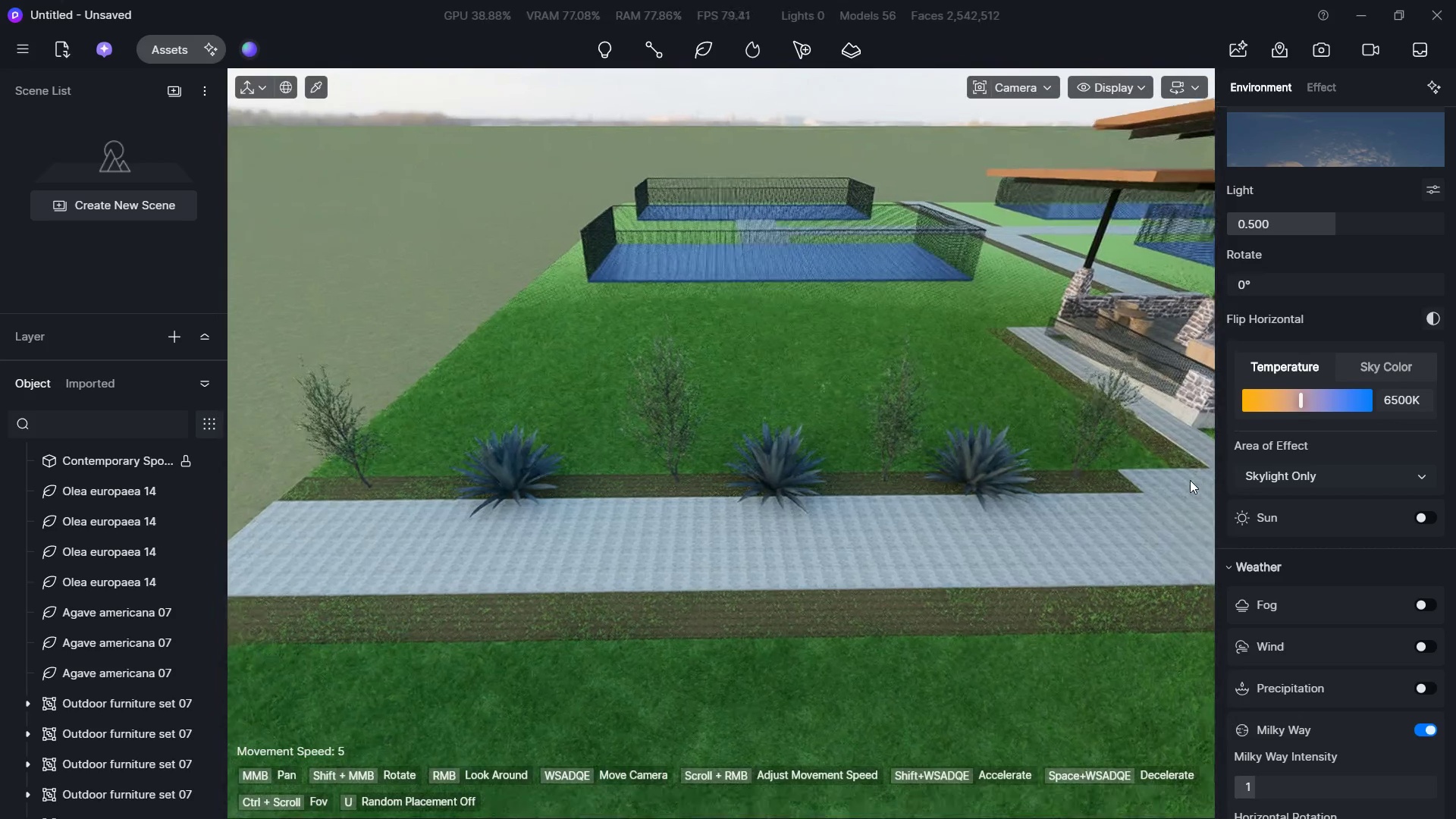 
hold_key(key=A, duration=0.45)
 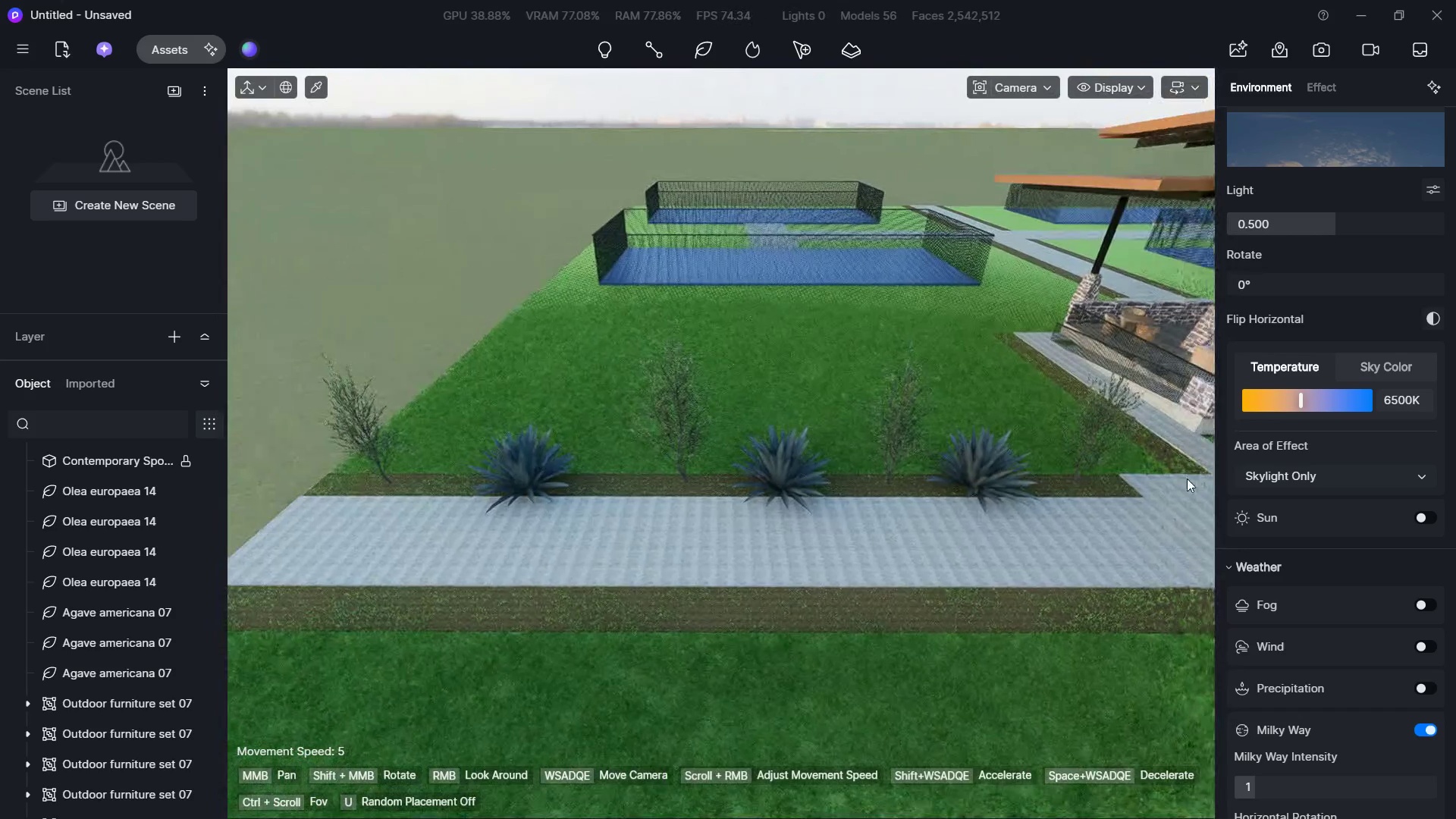 
hold_key(key=W, duration=0.38)
 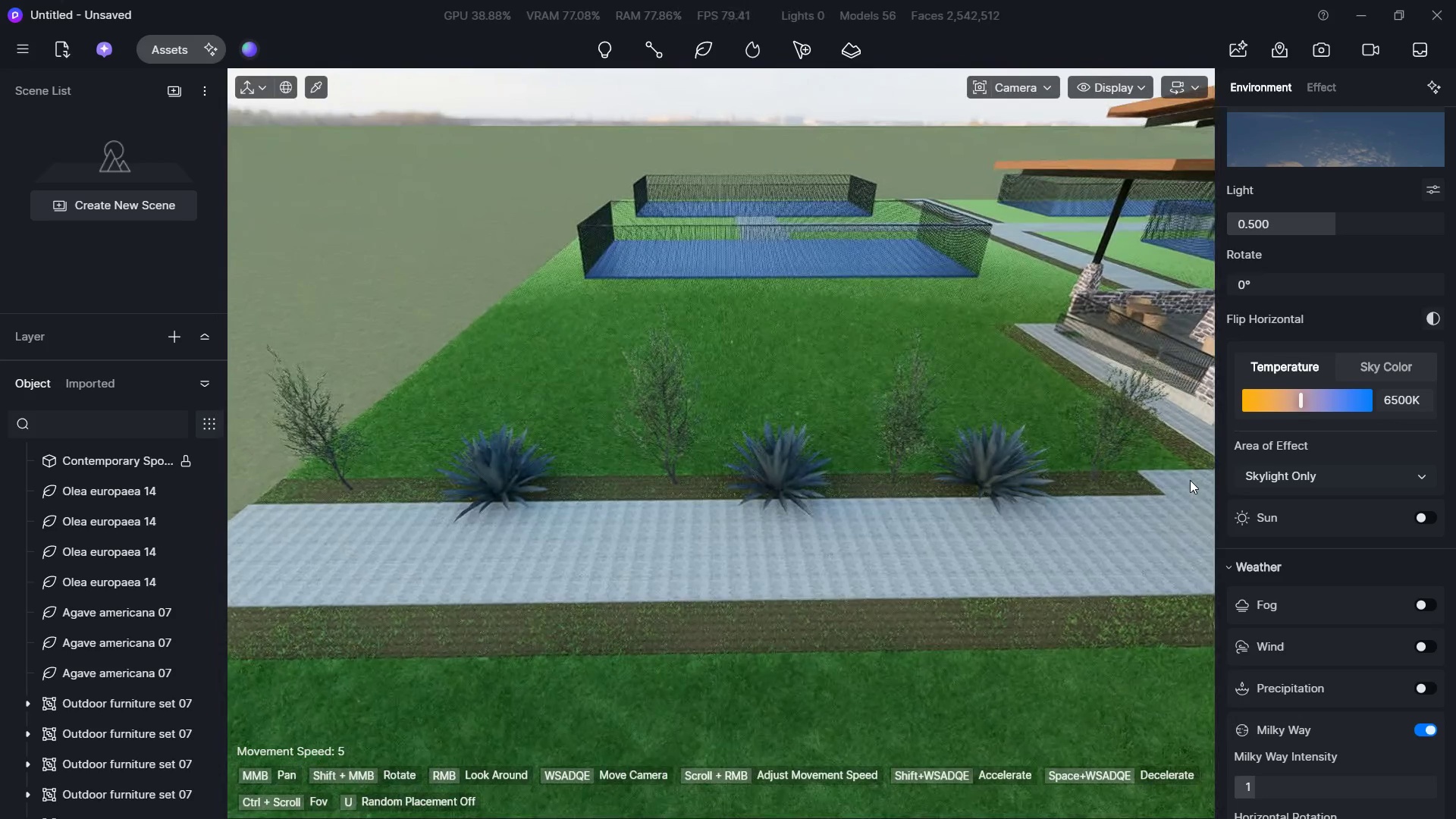 
key(A)
 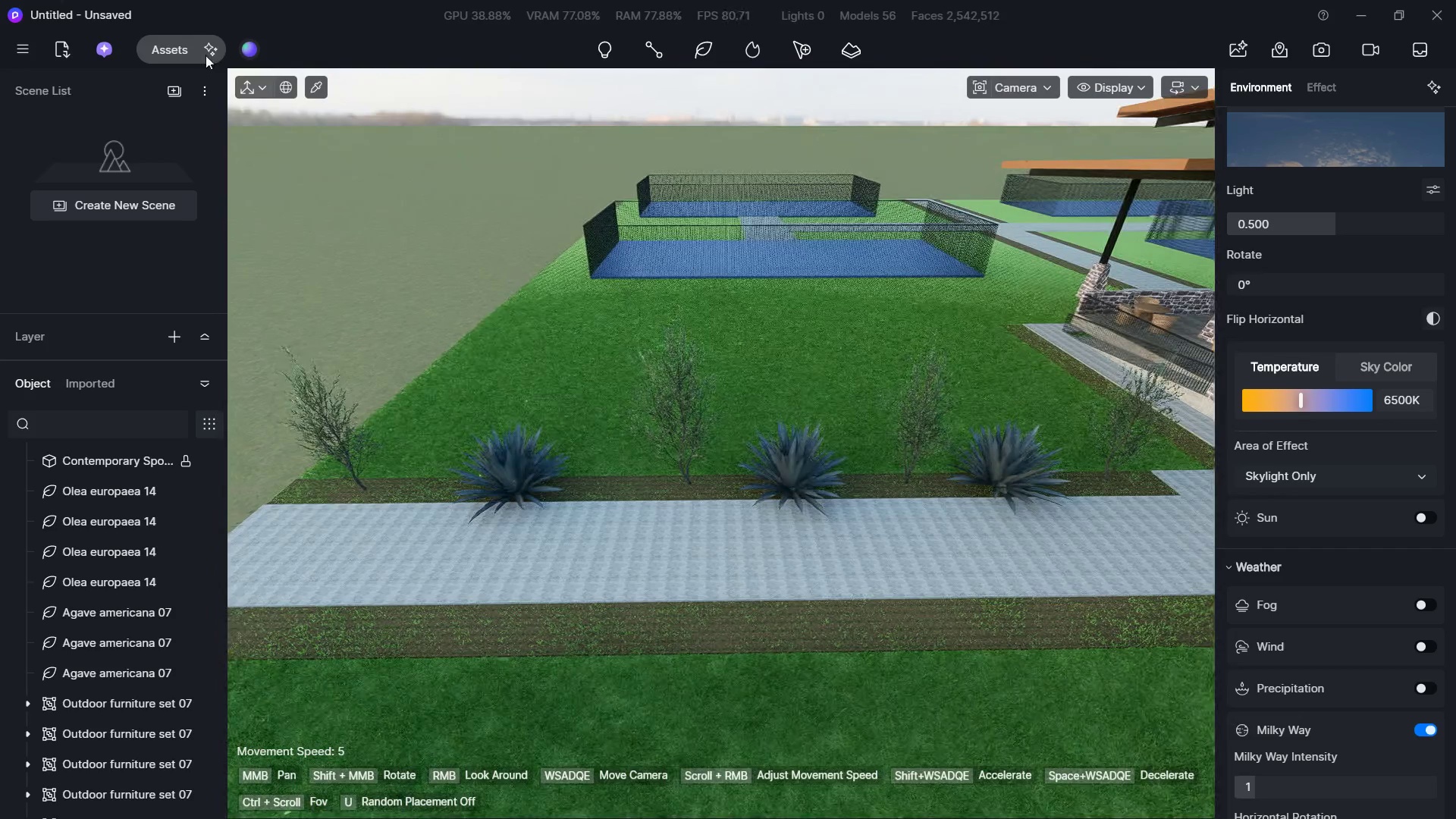 
left_click([171, 37])
 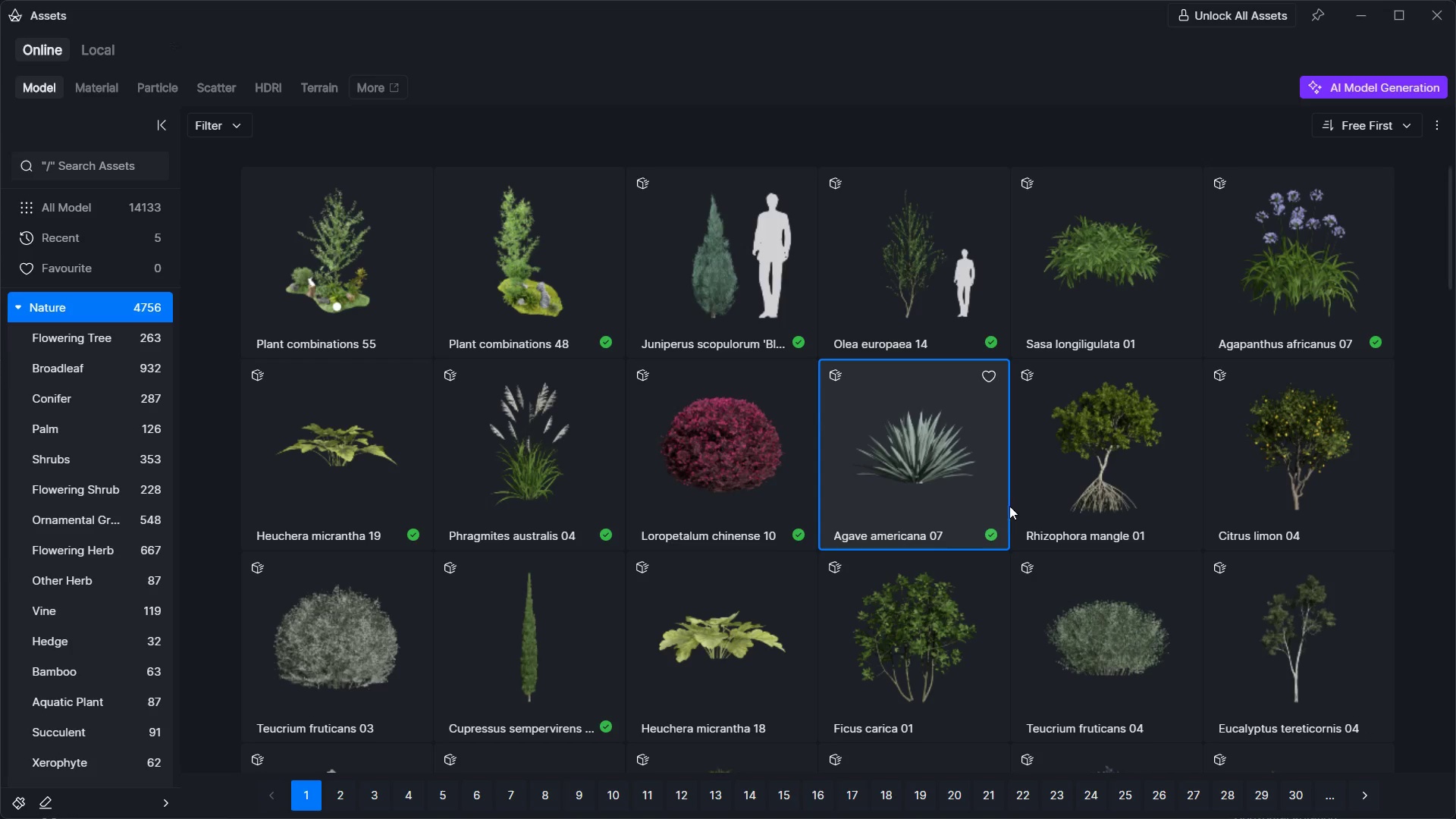 
left_click([964, 471])
 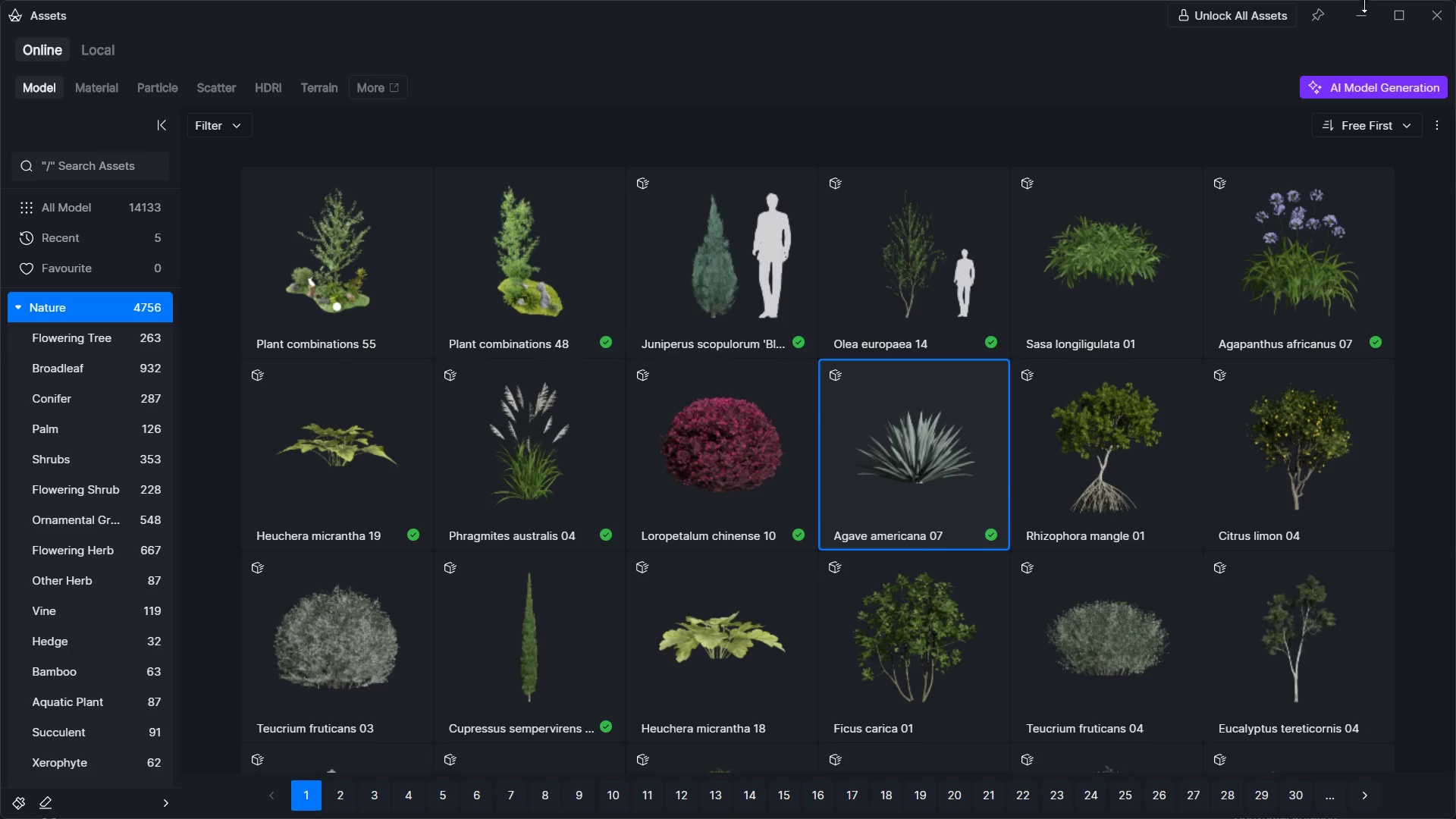 
left_click([1357, 15])
 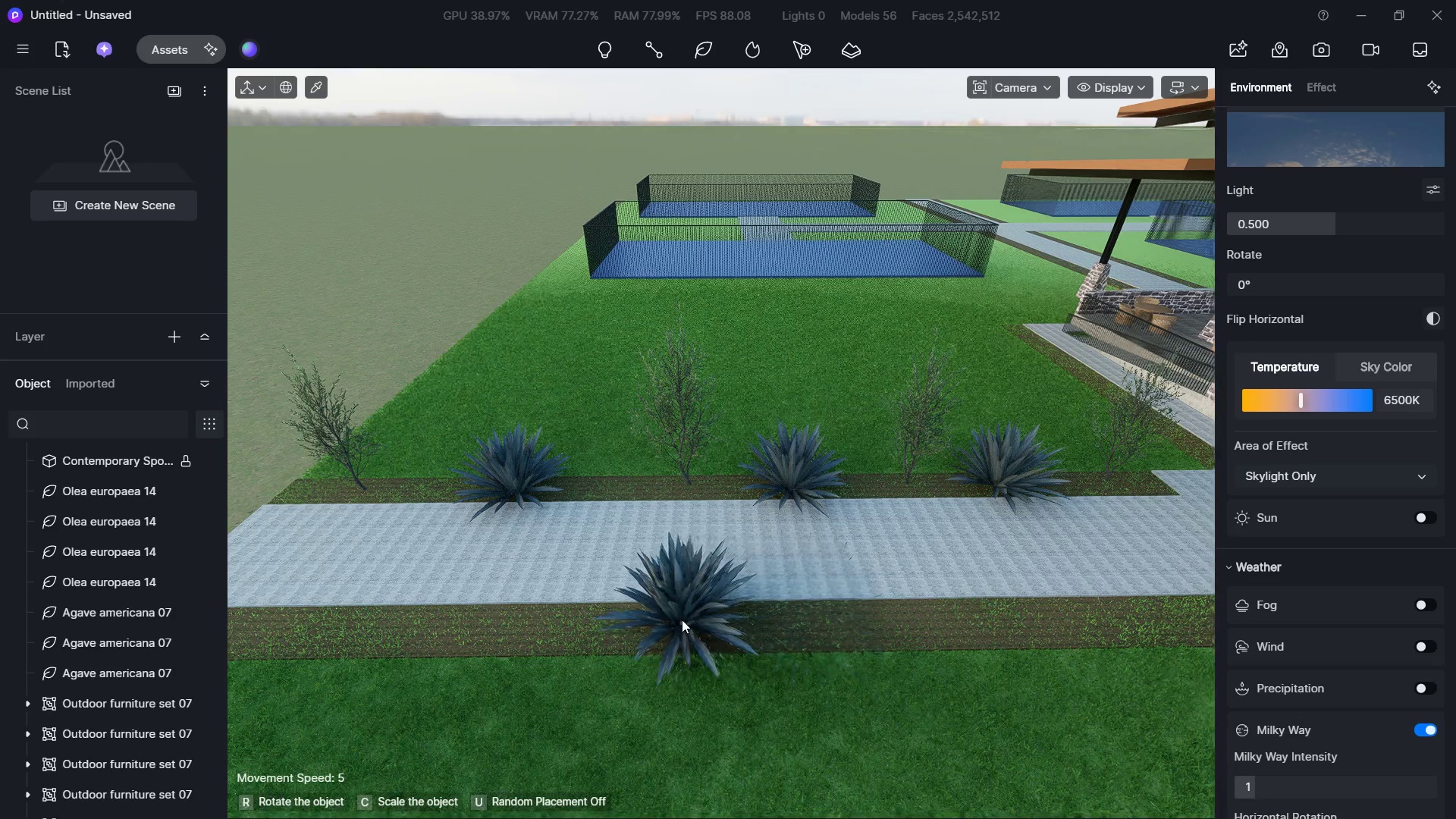 
left_click([679, 620])
 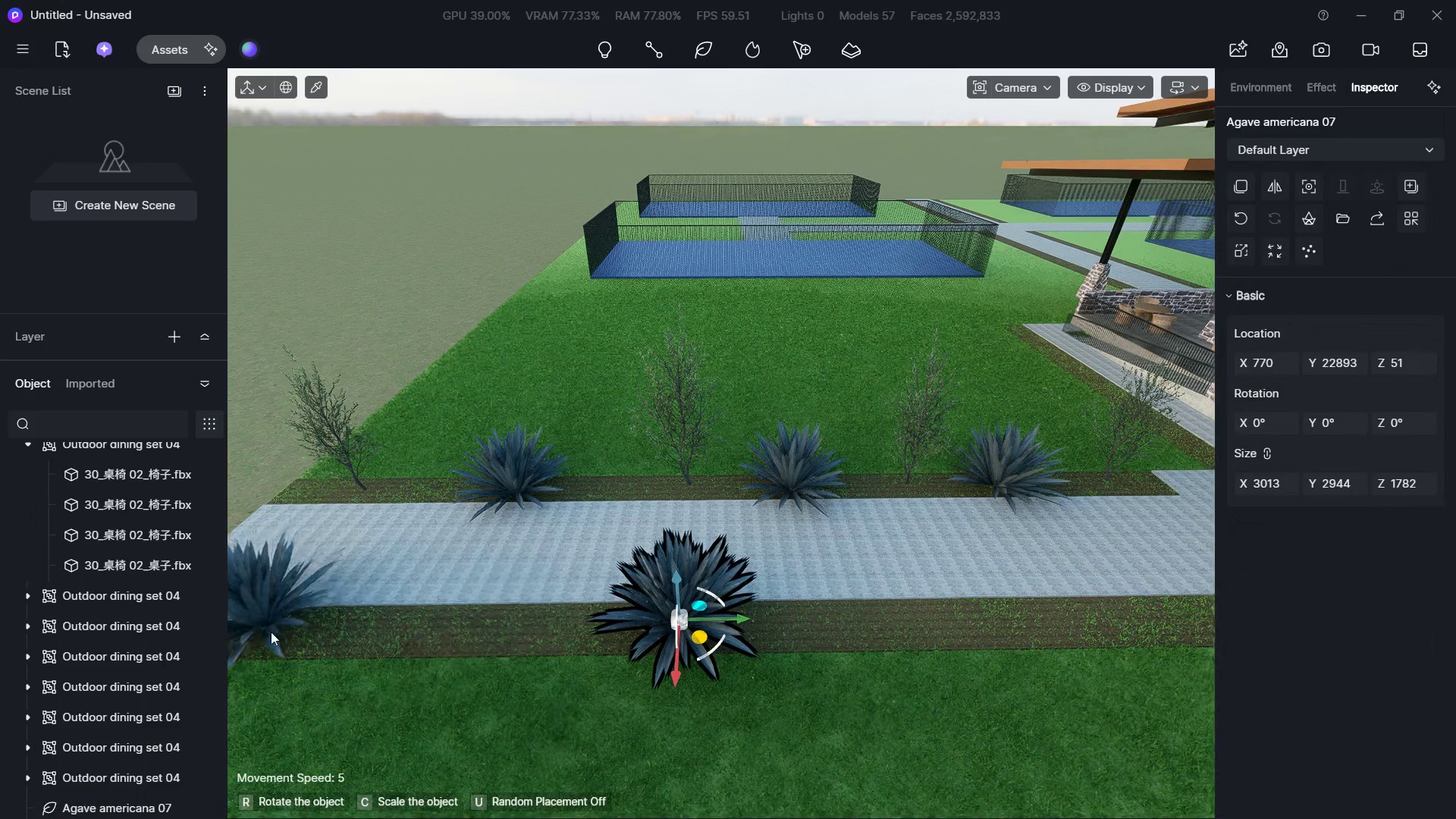 
left_click([271, 632])
 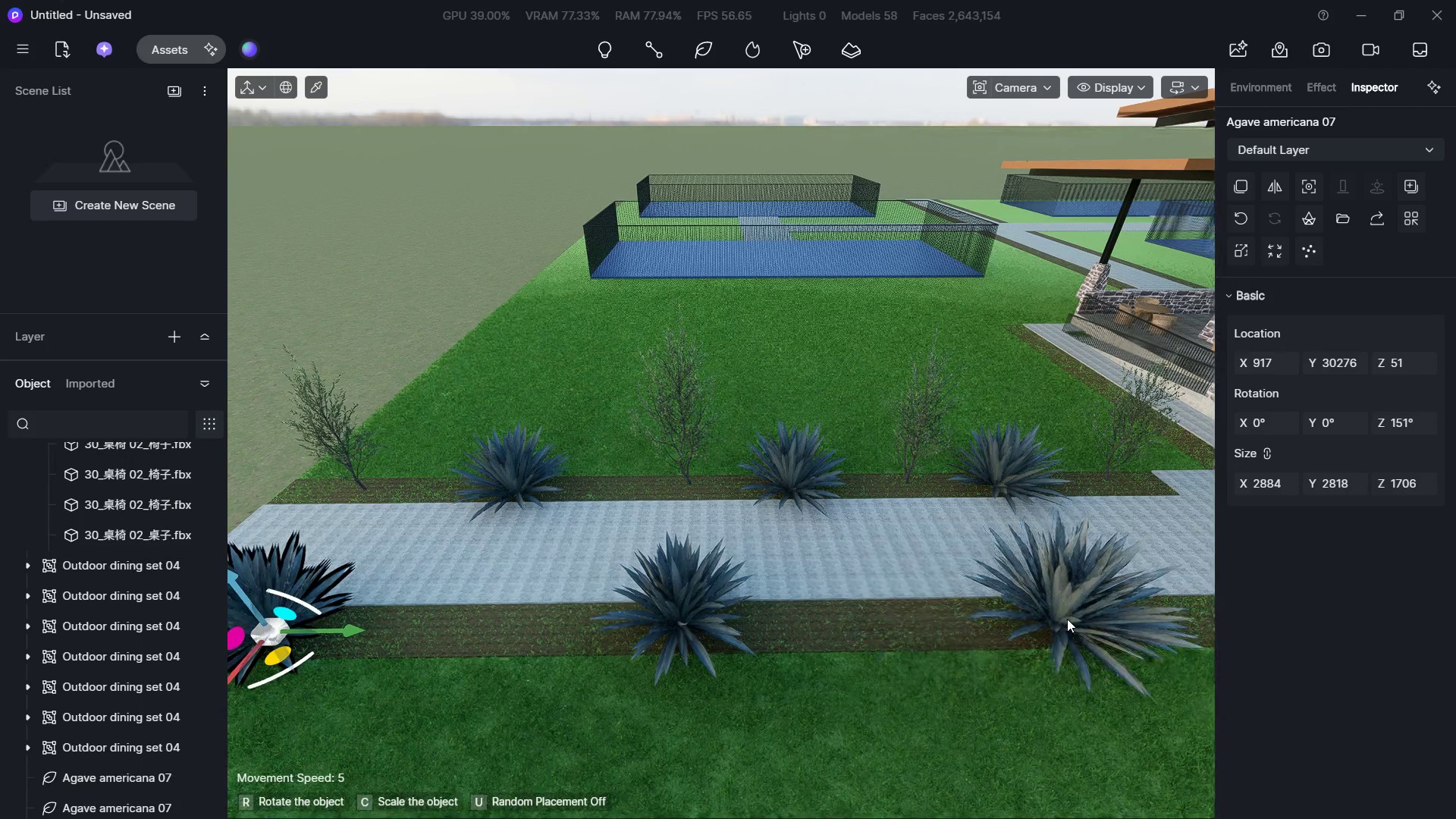 
hold_key(key=D, duration=0.58)
 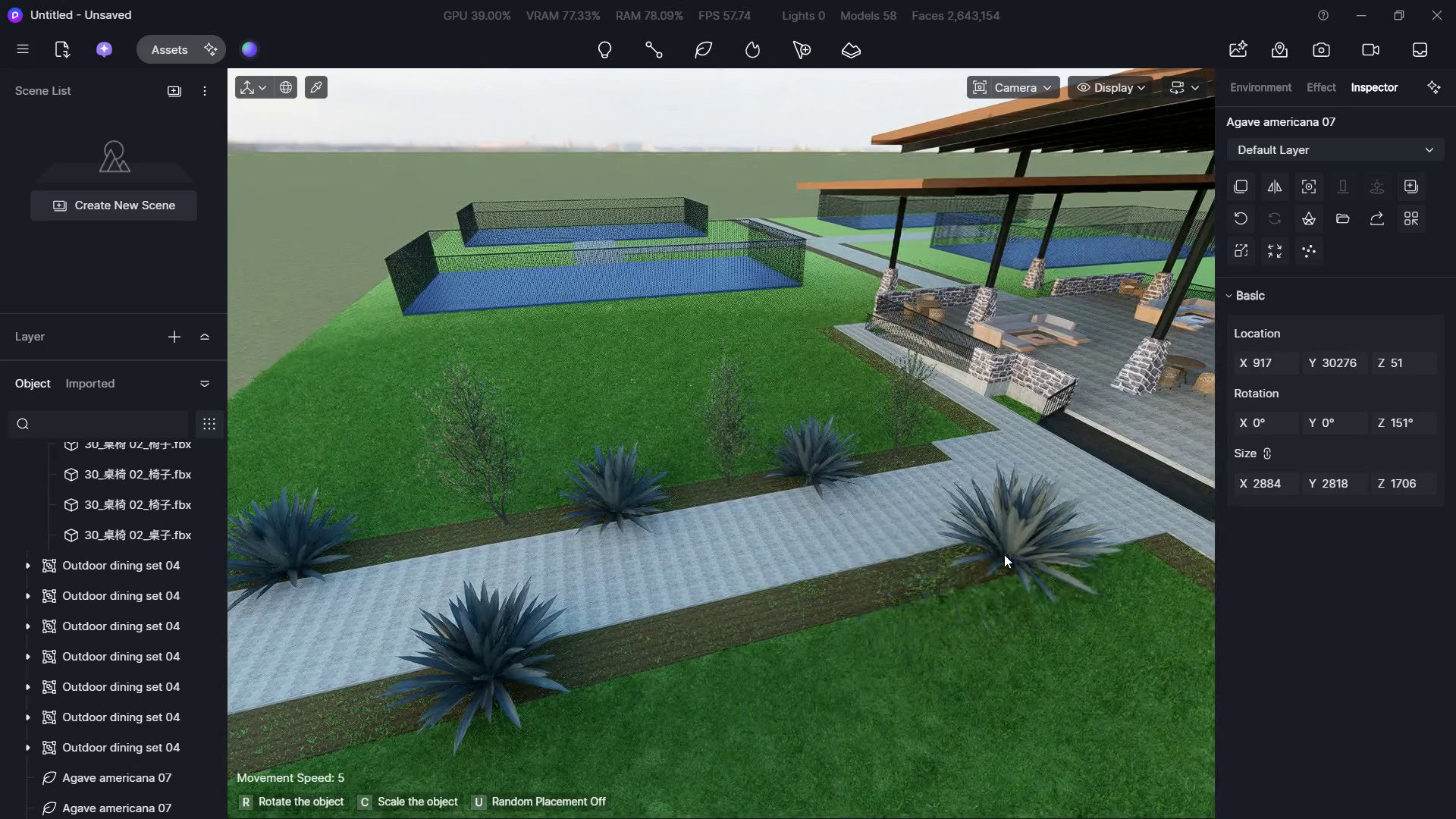 
left_click([1000, 554])
 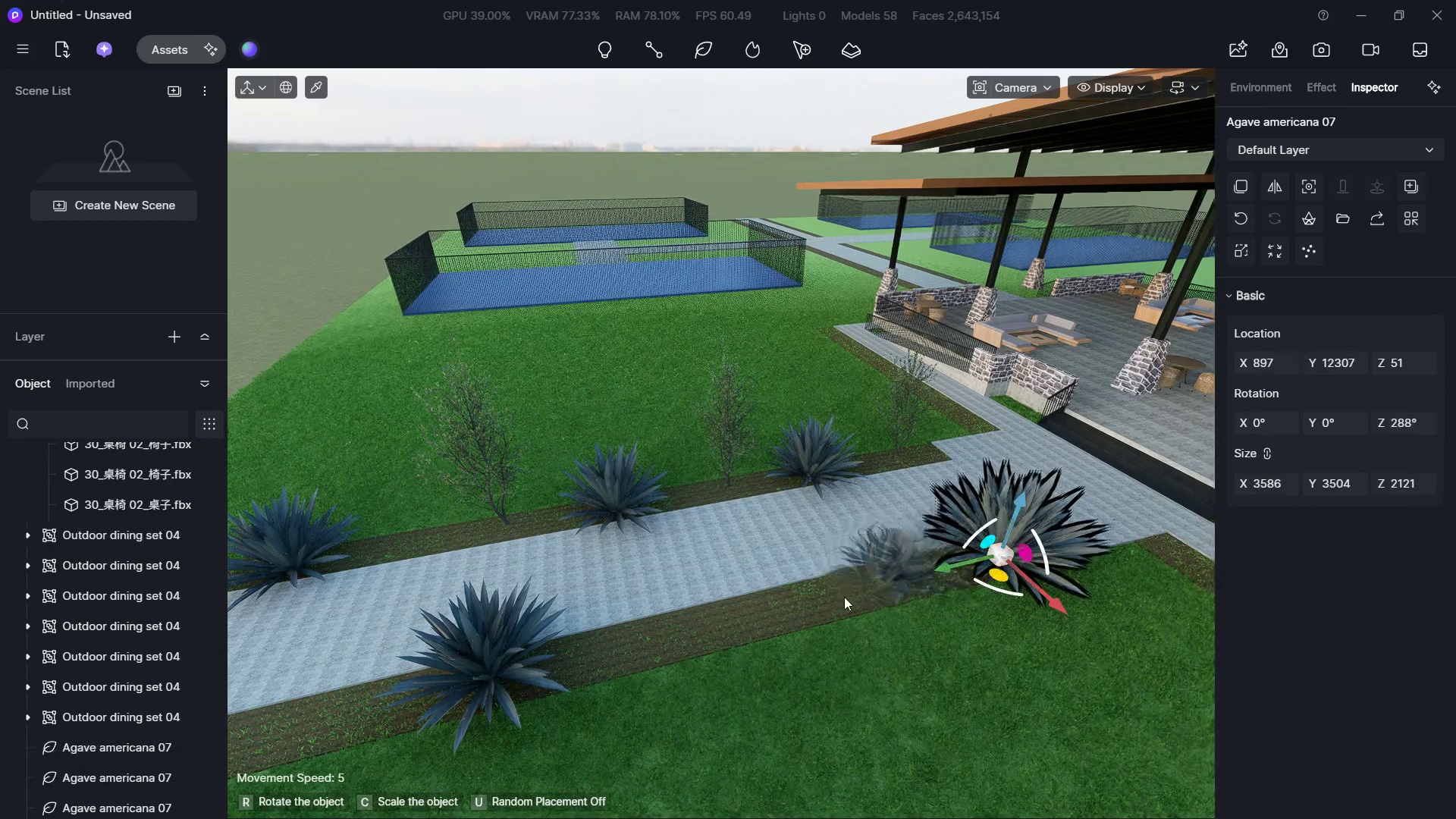 
key(A)
 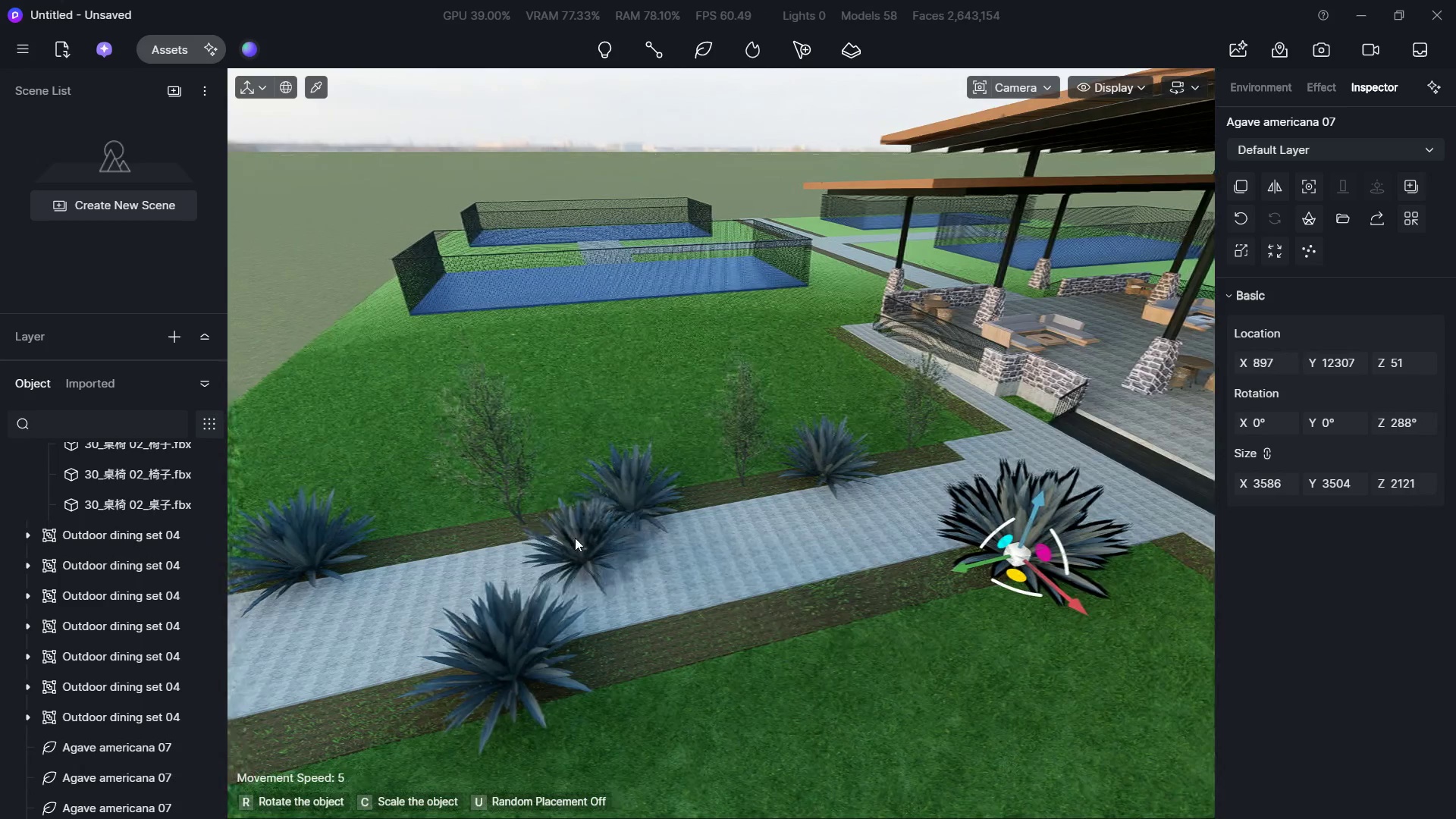 
key(Escape)
 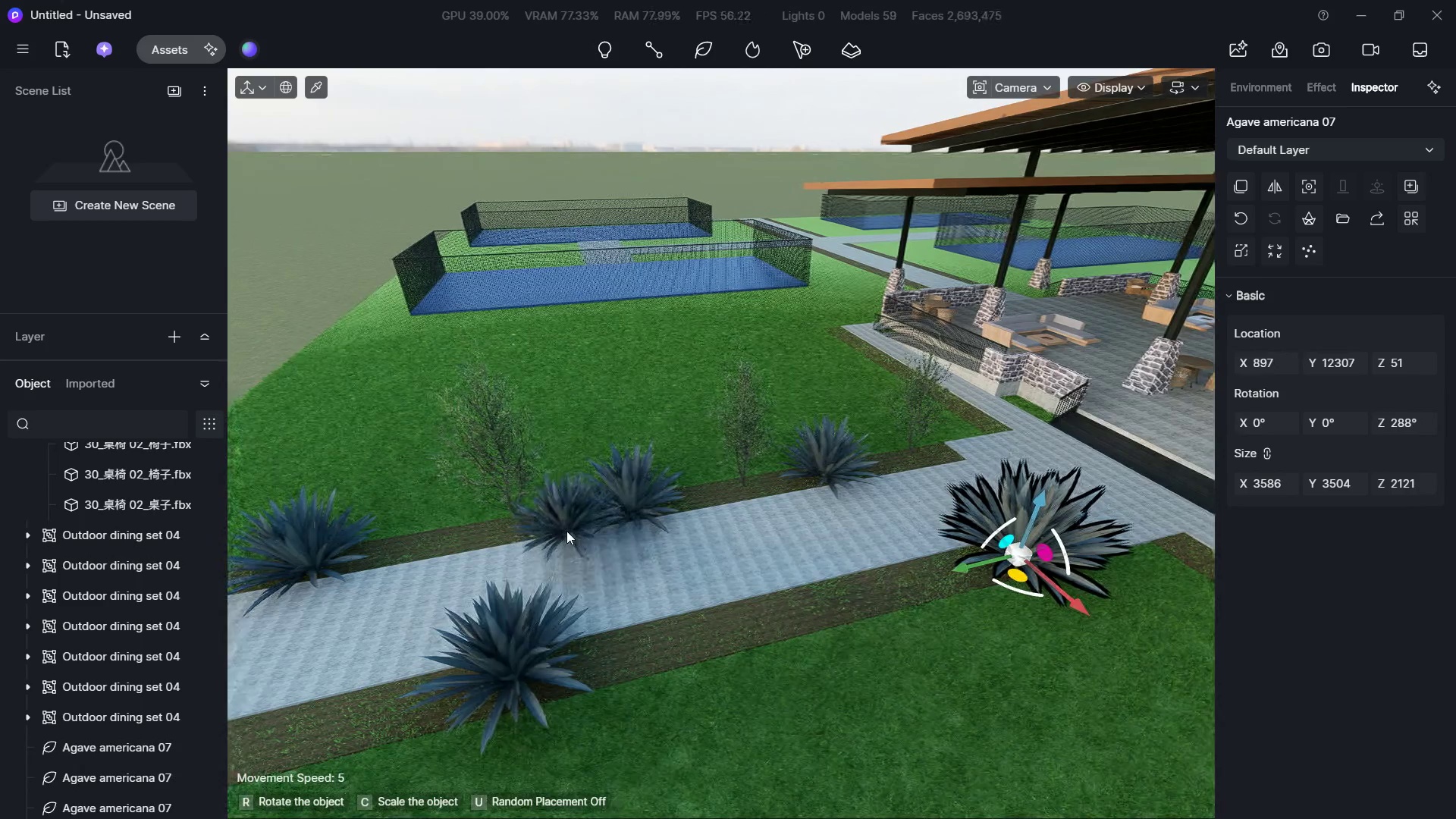 
key(Escape)
 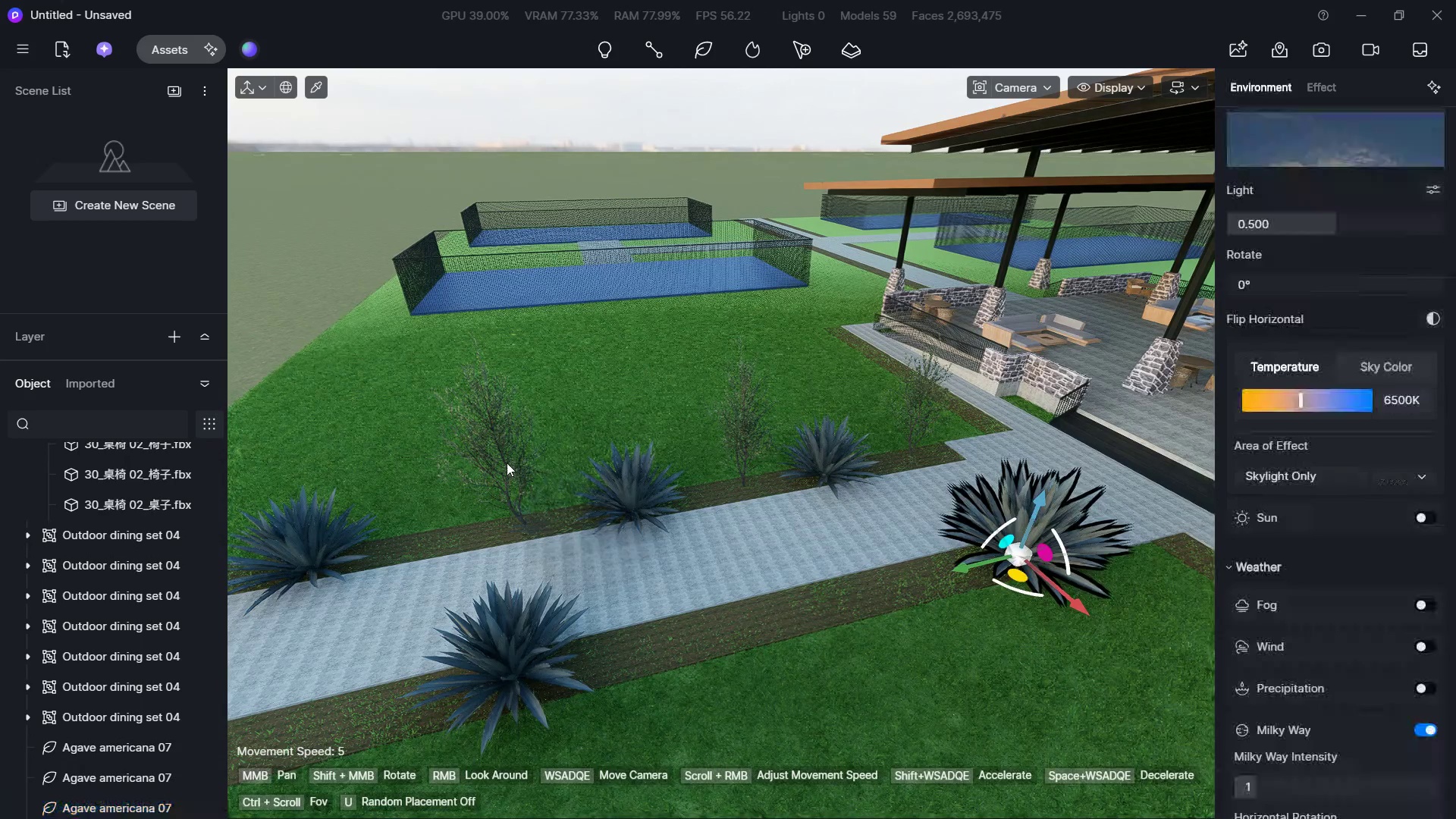 
left_click([507, 463])
 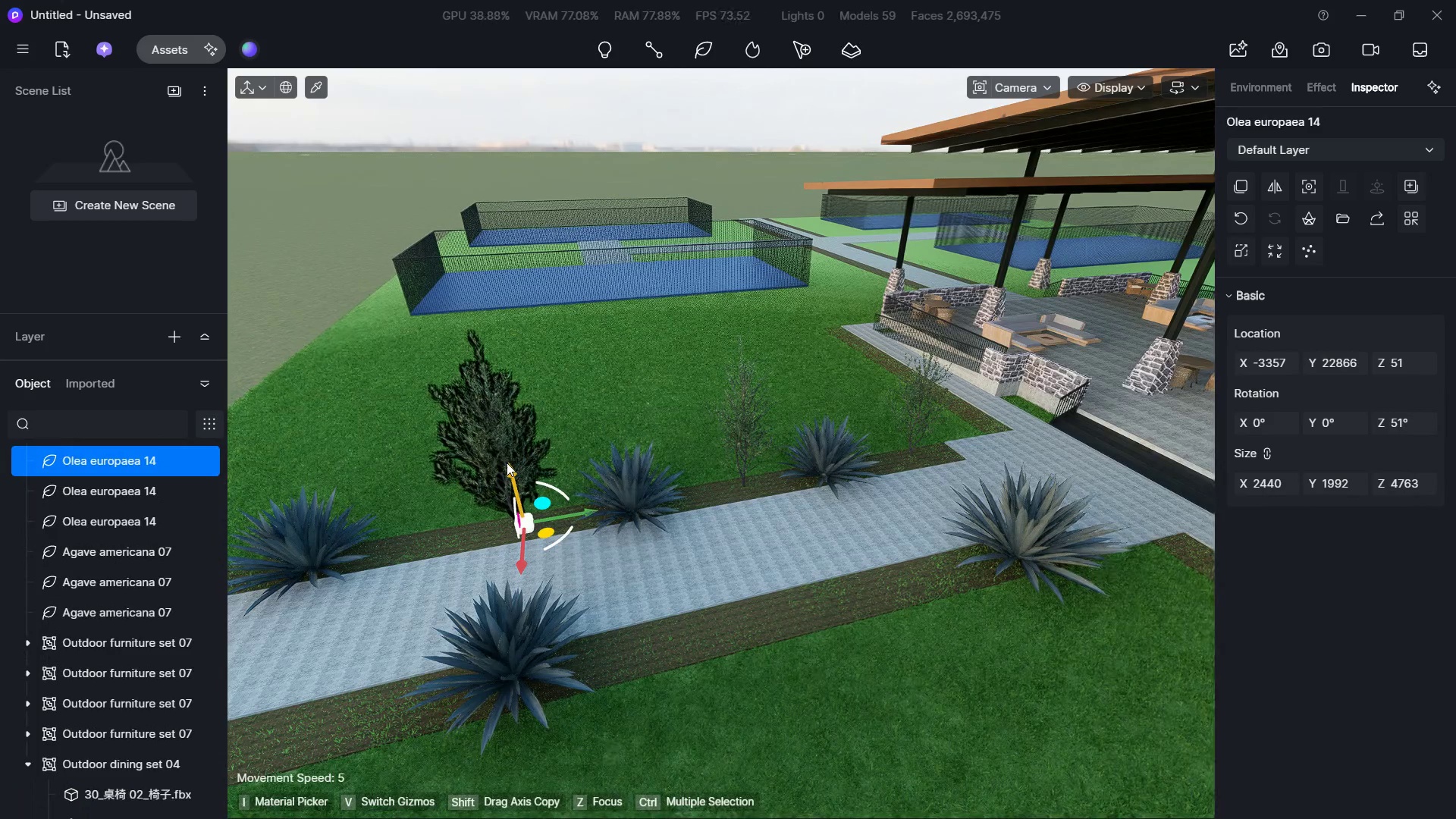 
key(Delete)
 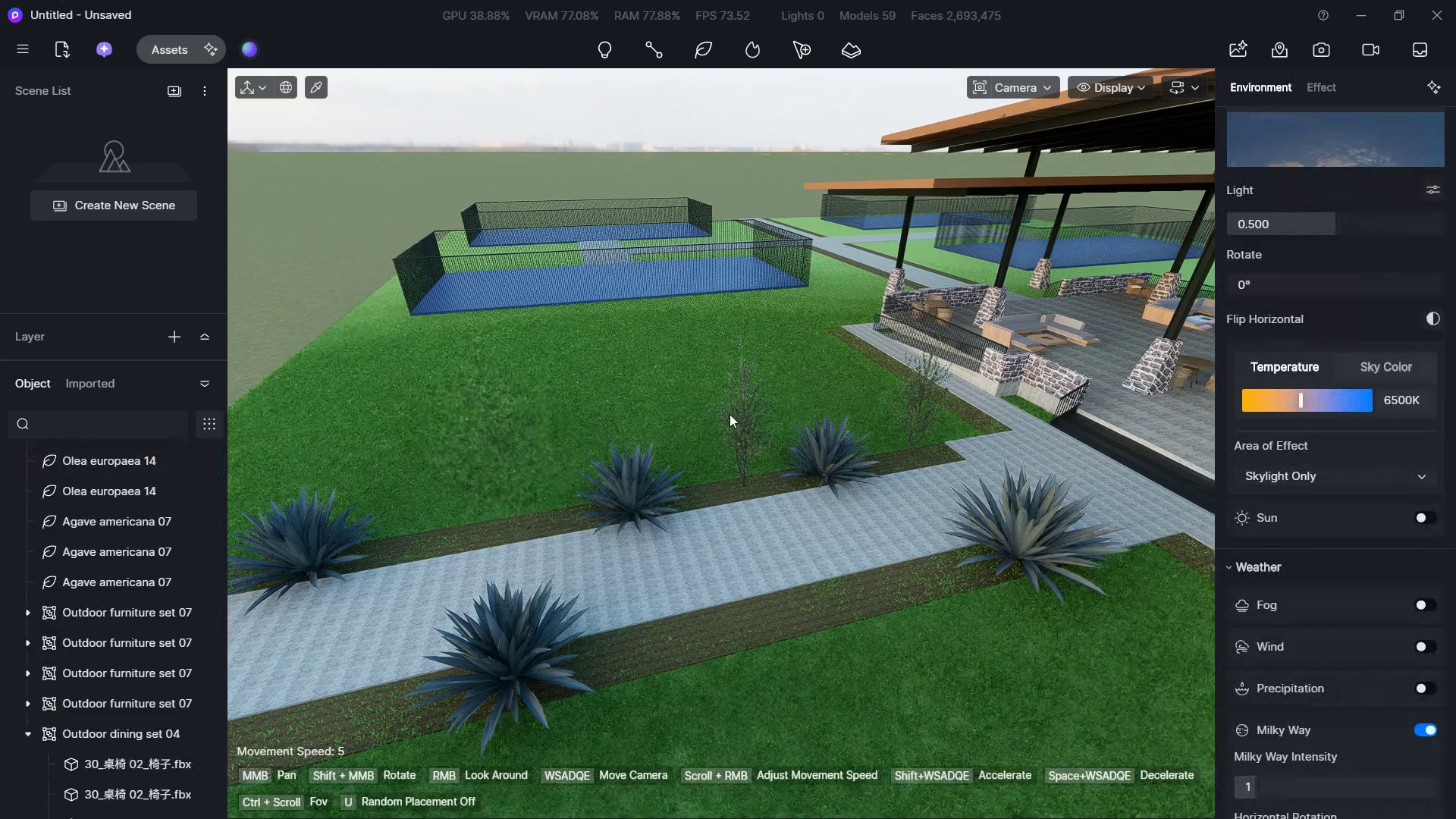 
left_click([741, 414])
 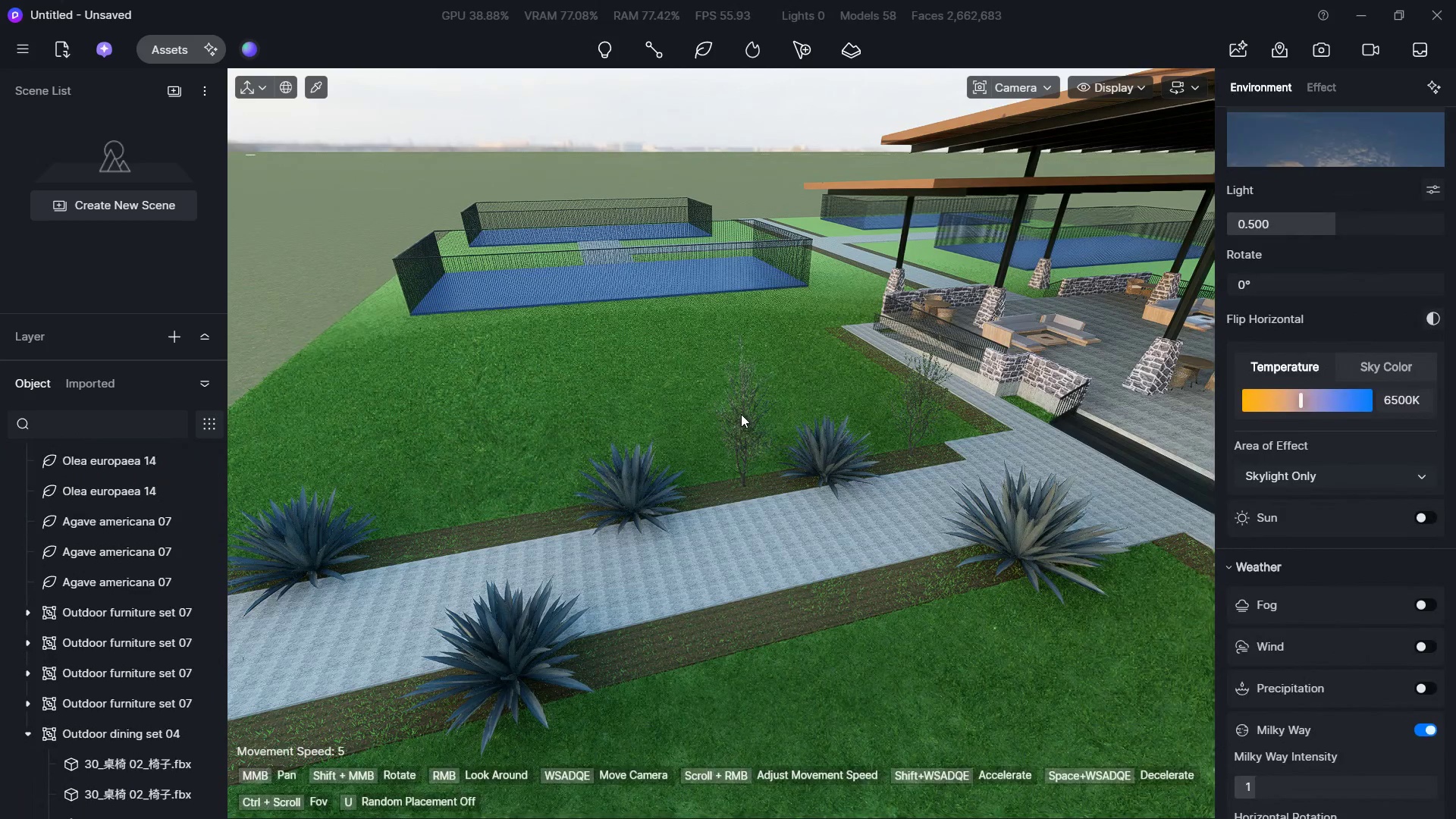 
key(Delete)
 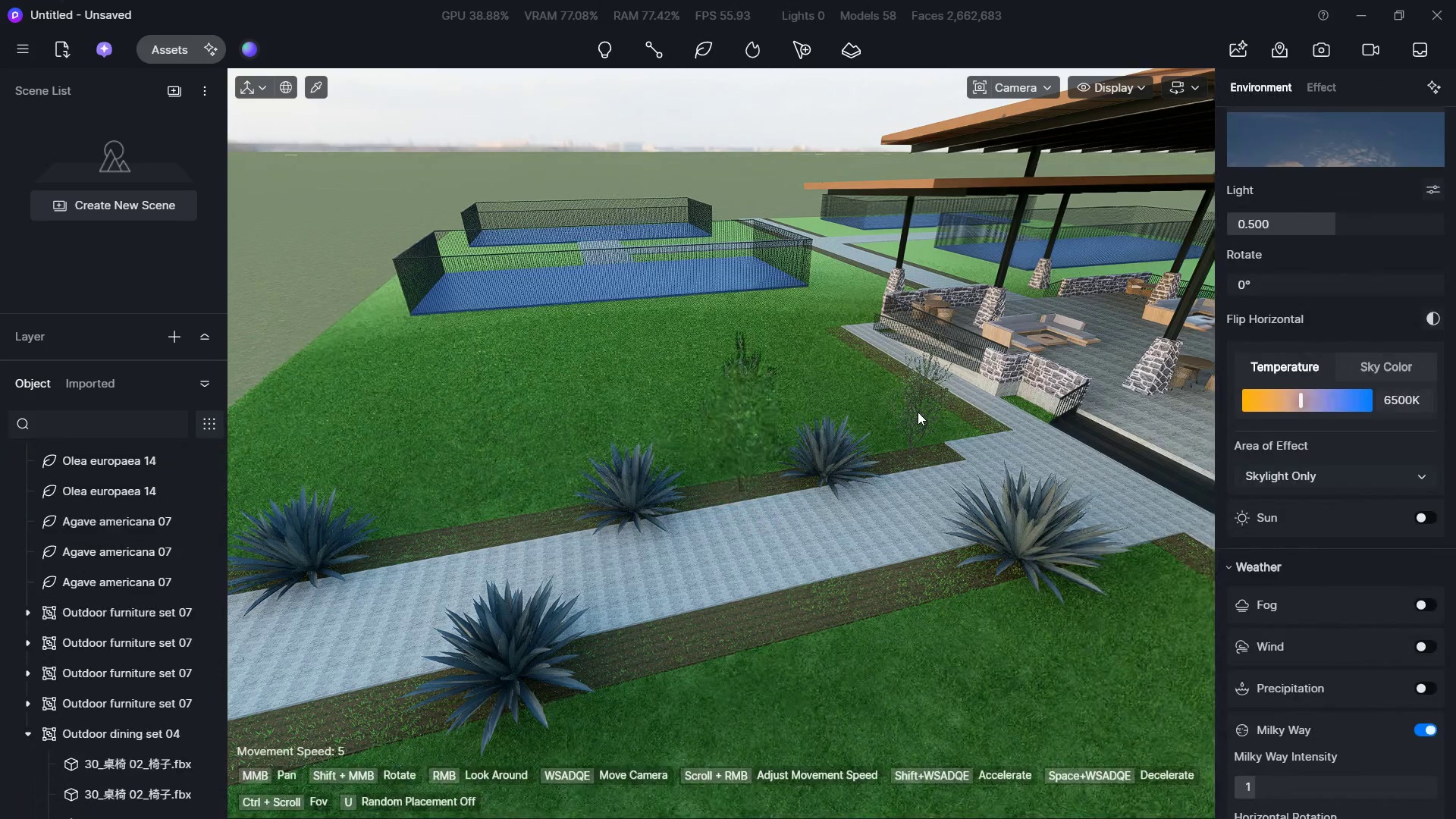 
left_click([919, 412])
 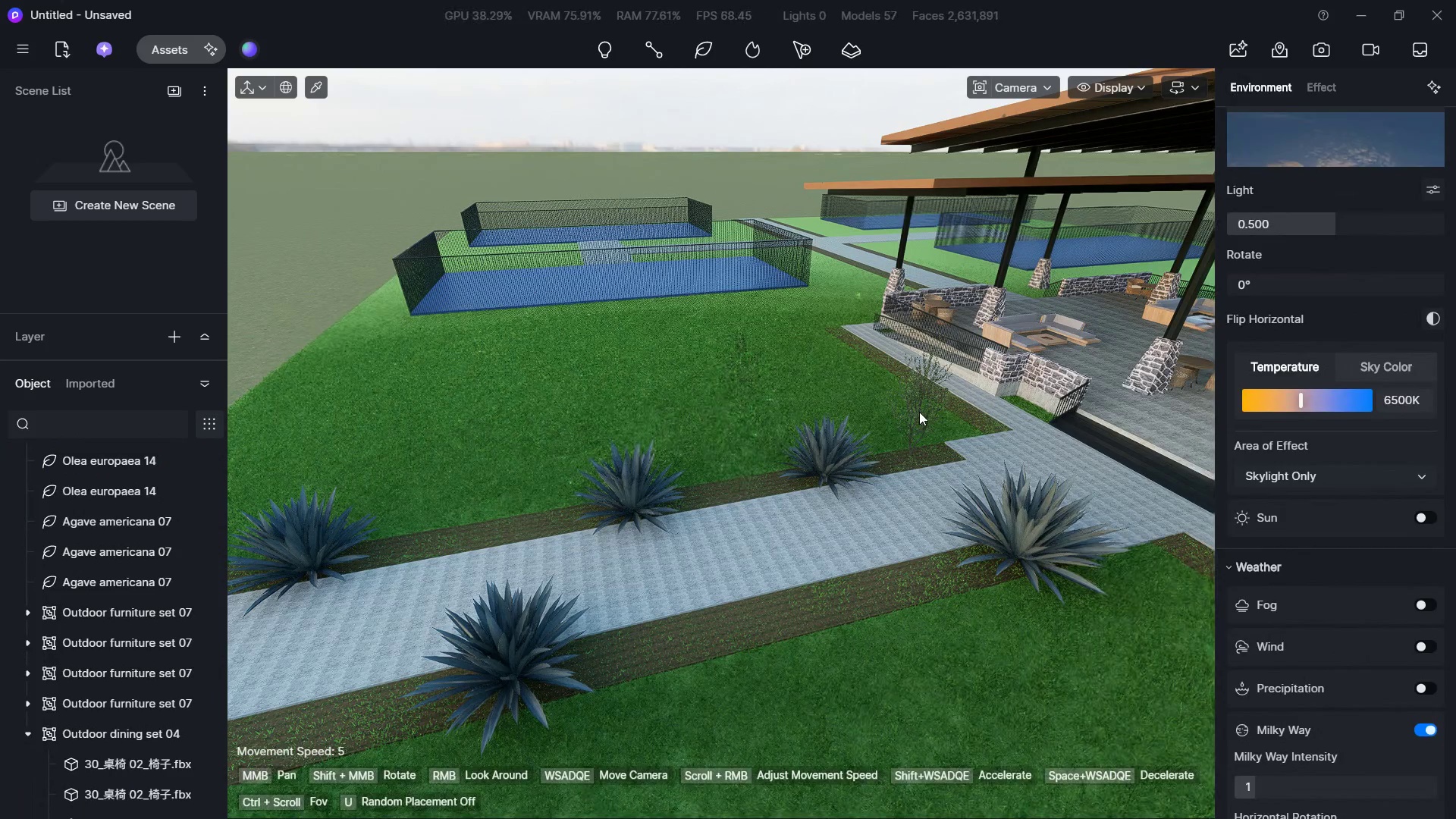 
key(Delete)
 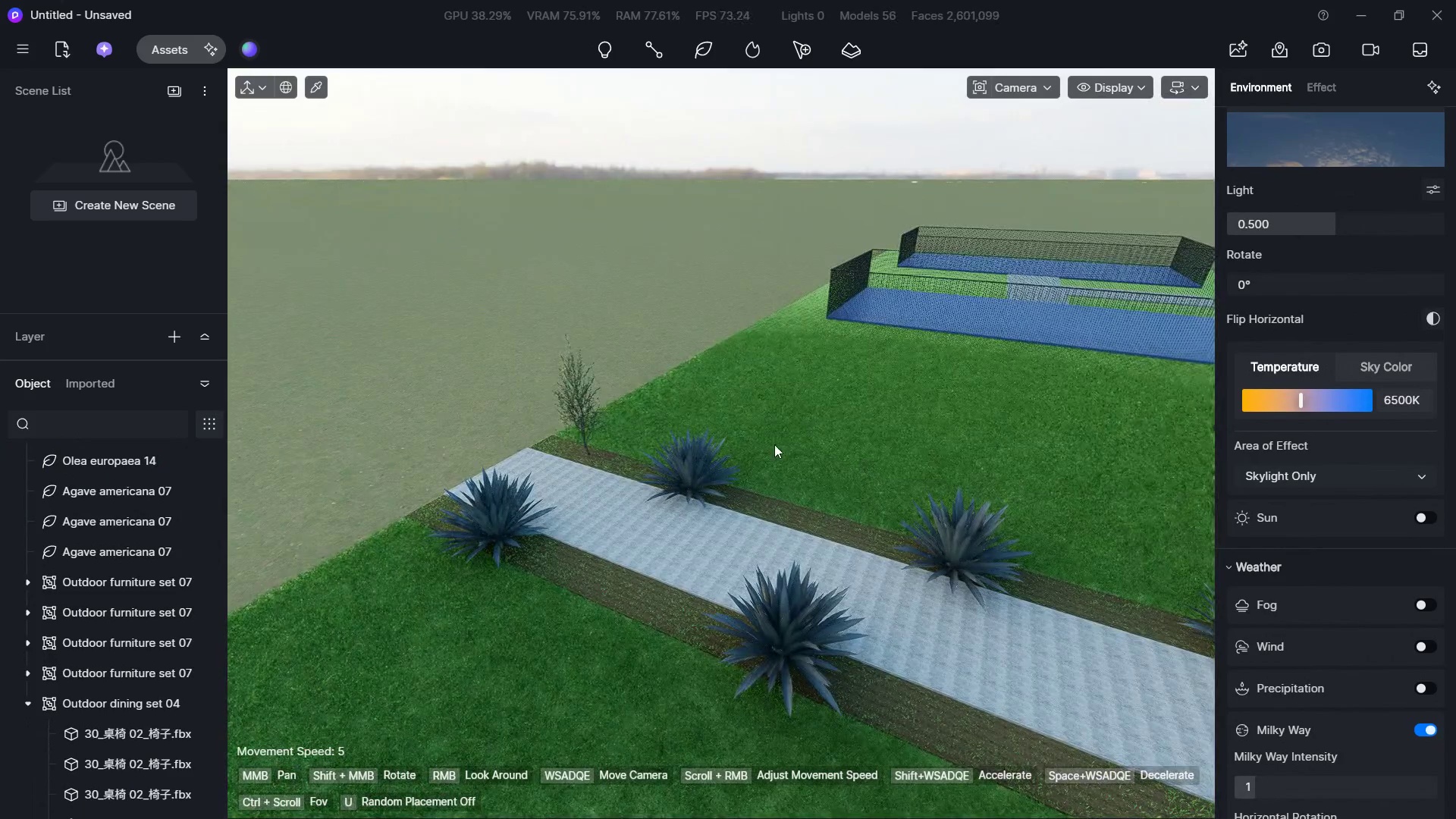 
left_click([585, 408])
 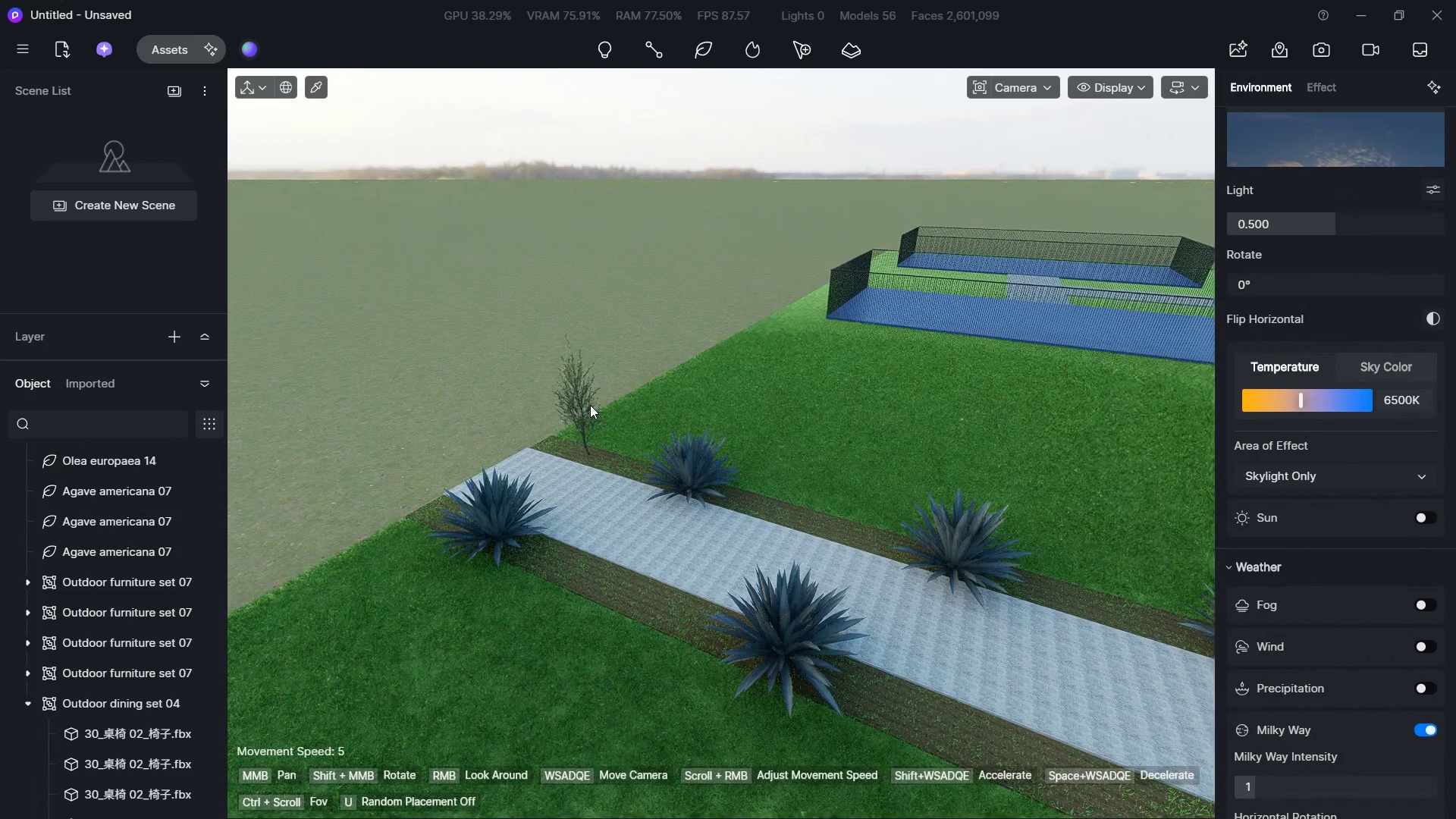 
left_click([585, 441])
 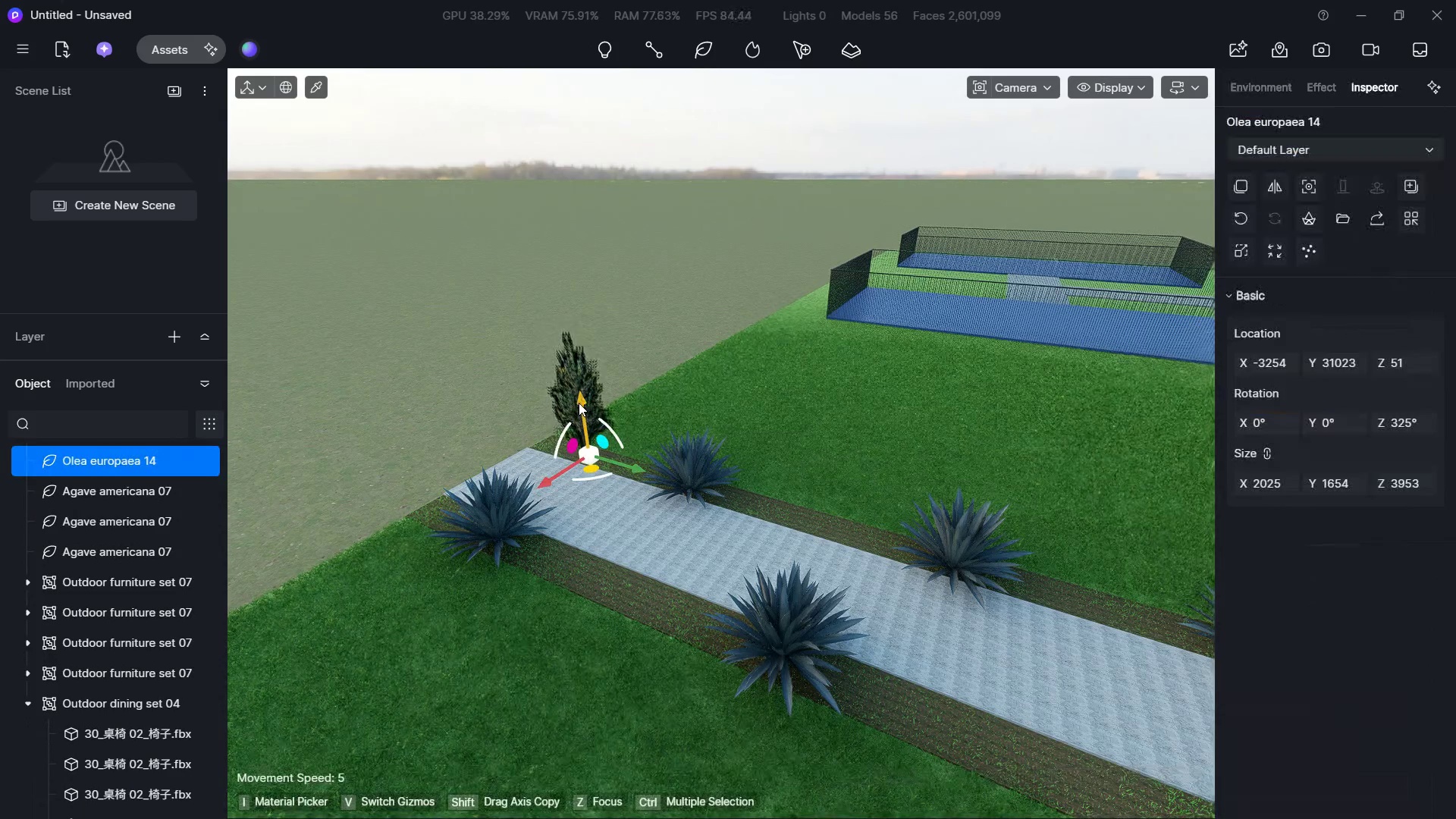 
key(Delete)
 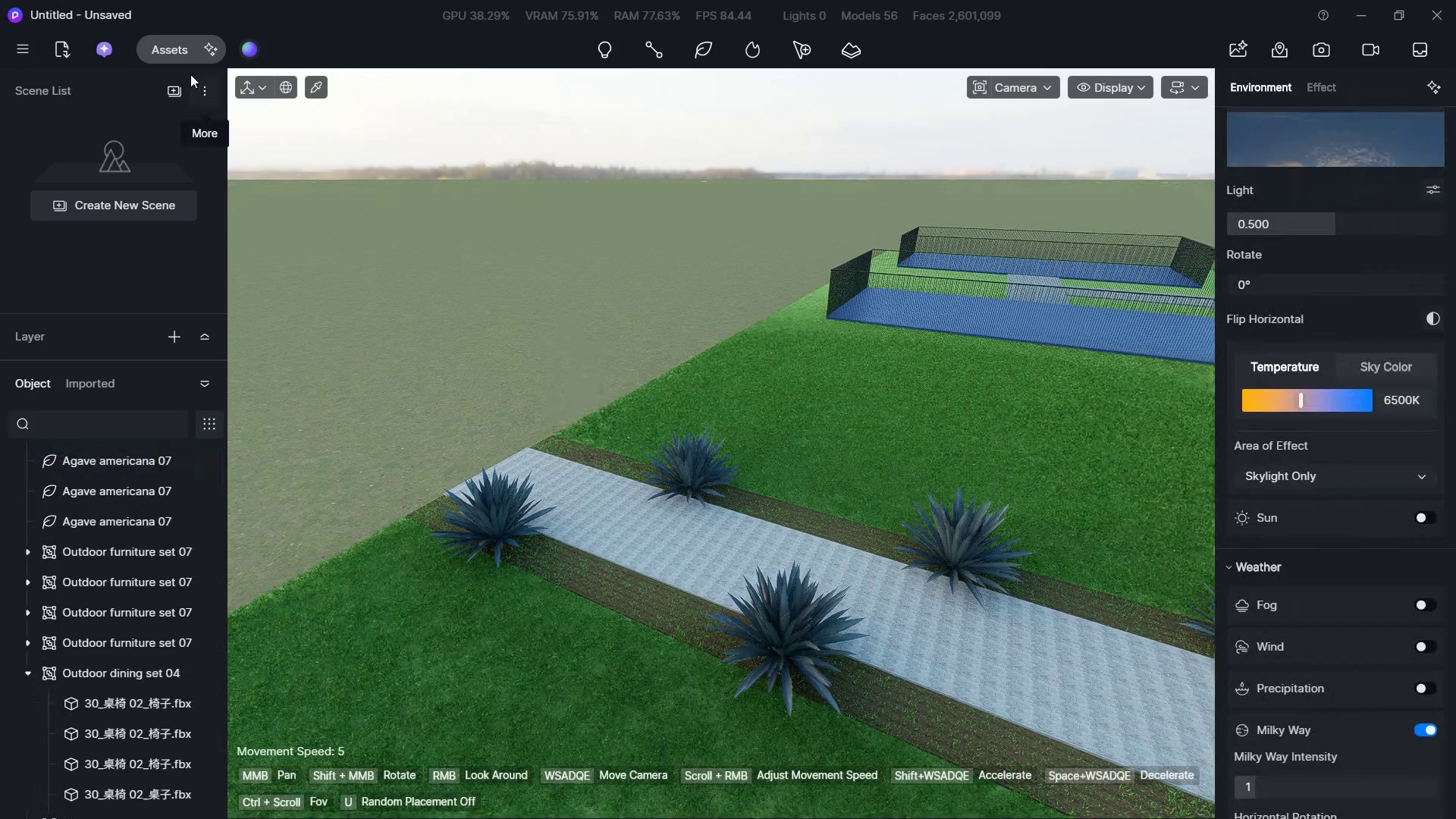 
left_click([152, 37])
 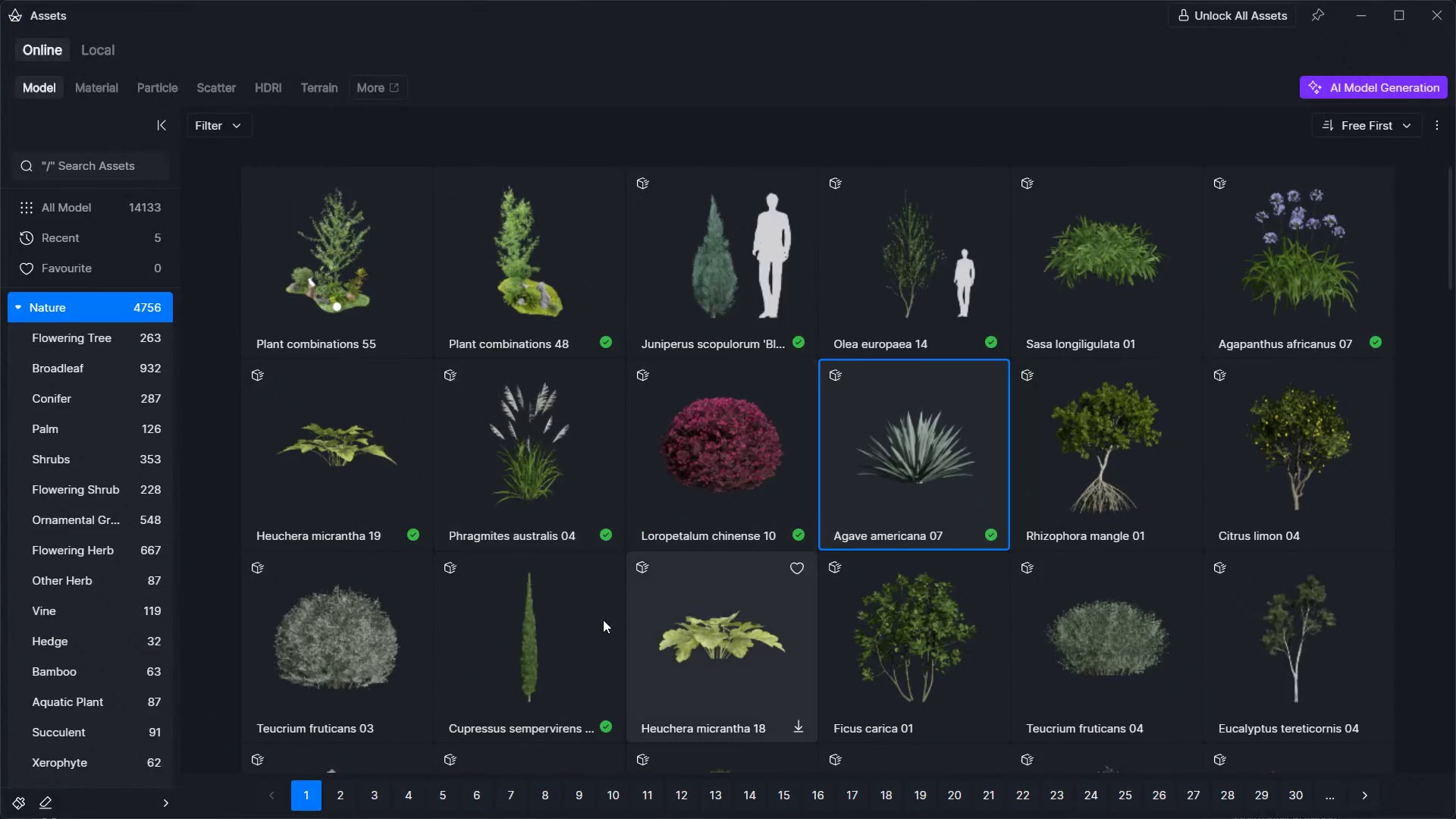 
left_click([535, 667])
 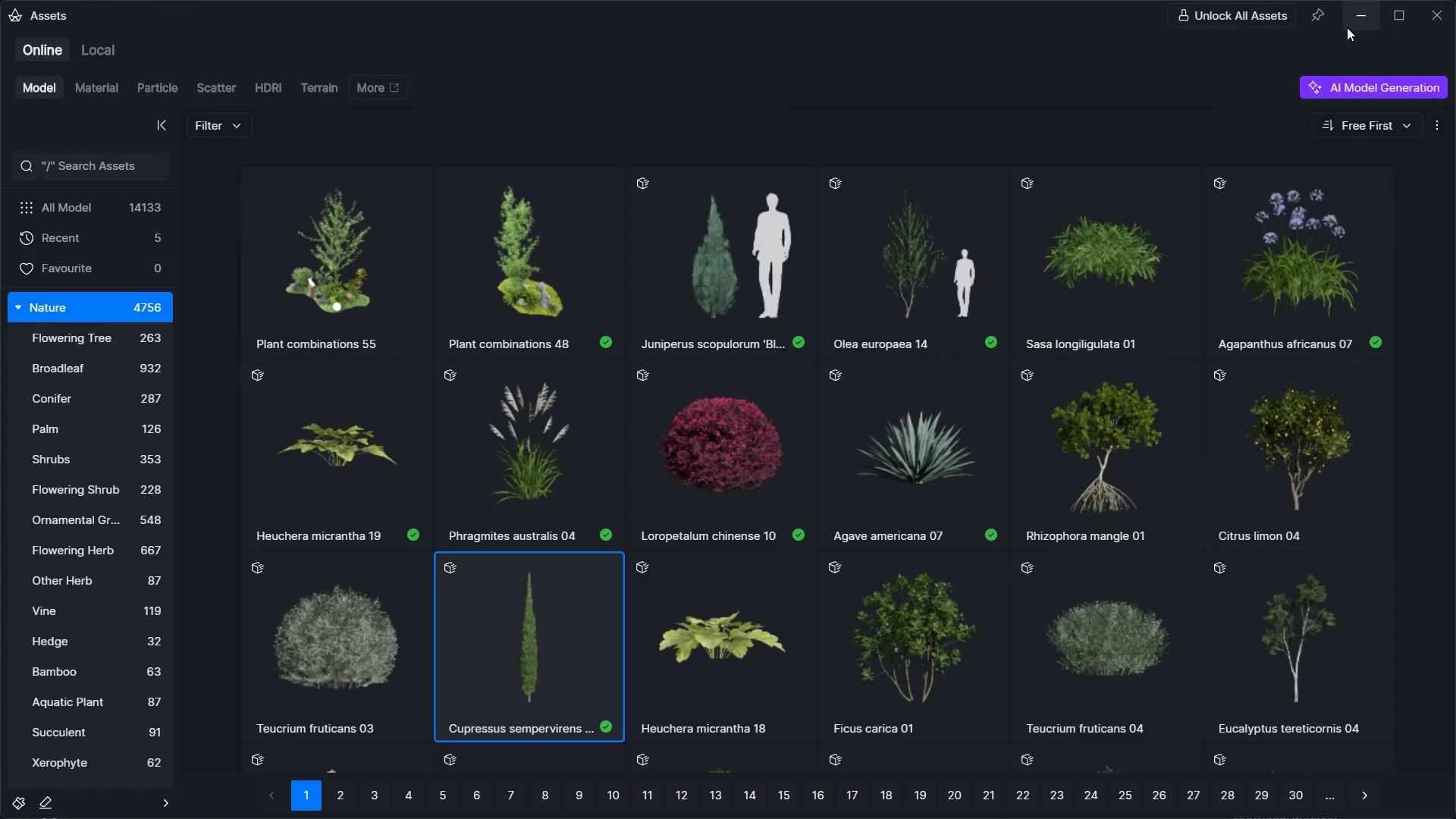 
left_click([1351, 13])
 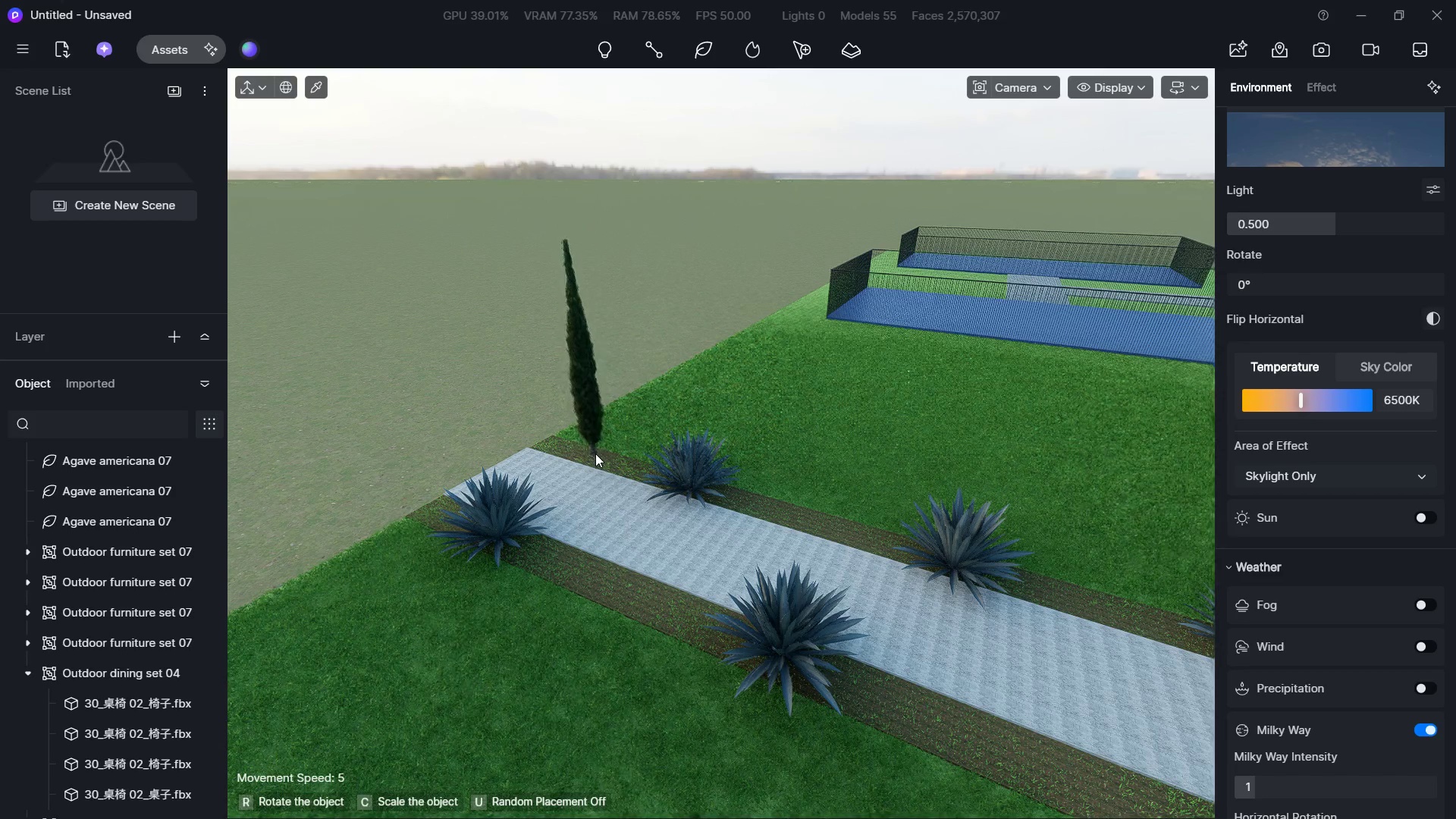 
left_click([595, 455])
 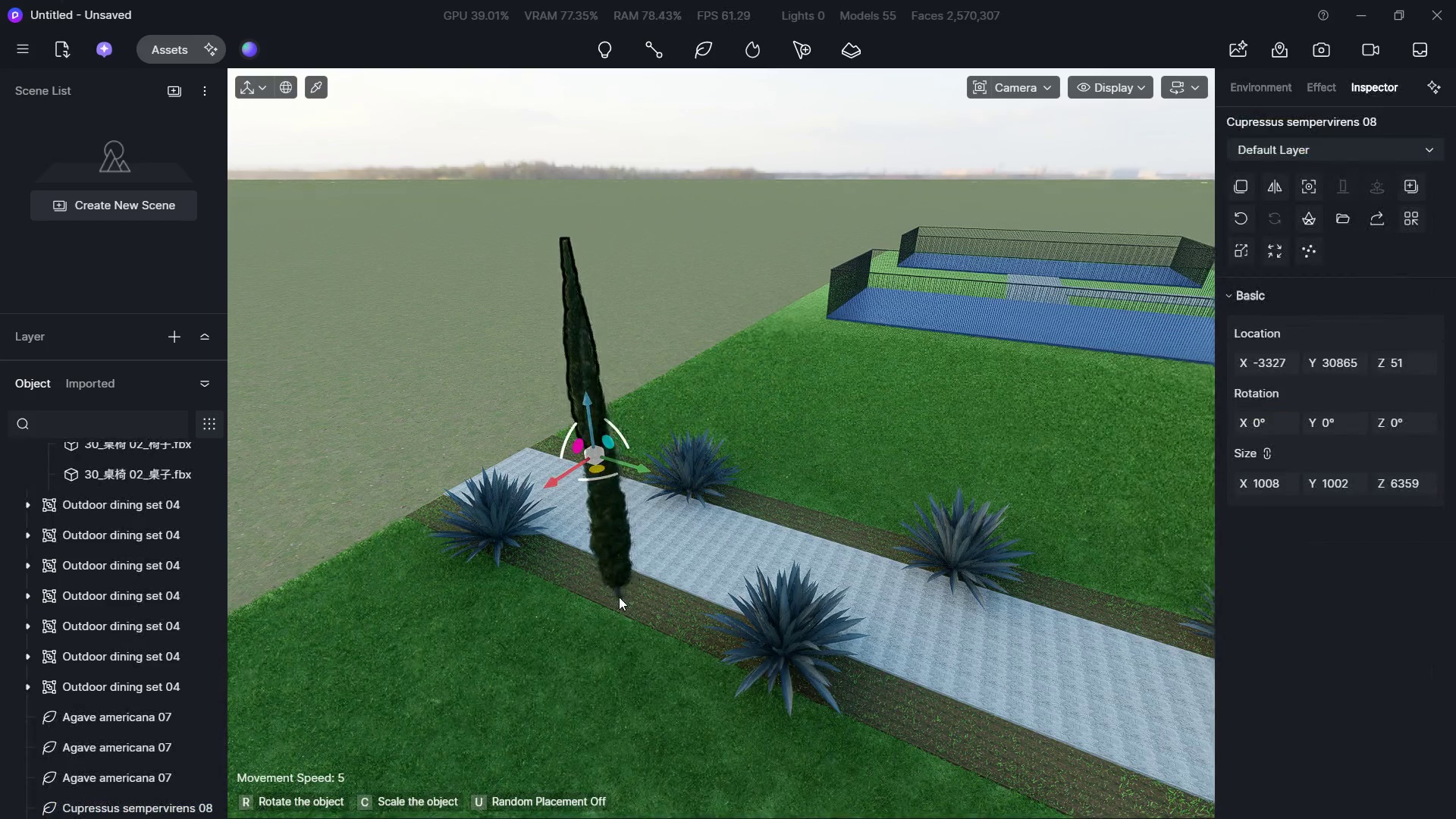 
left_click([619, 597])
 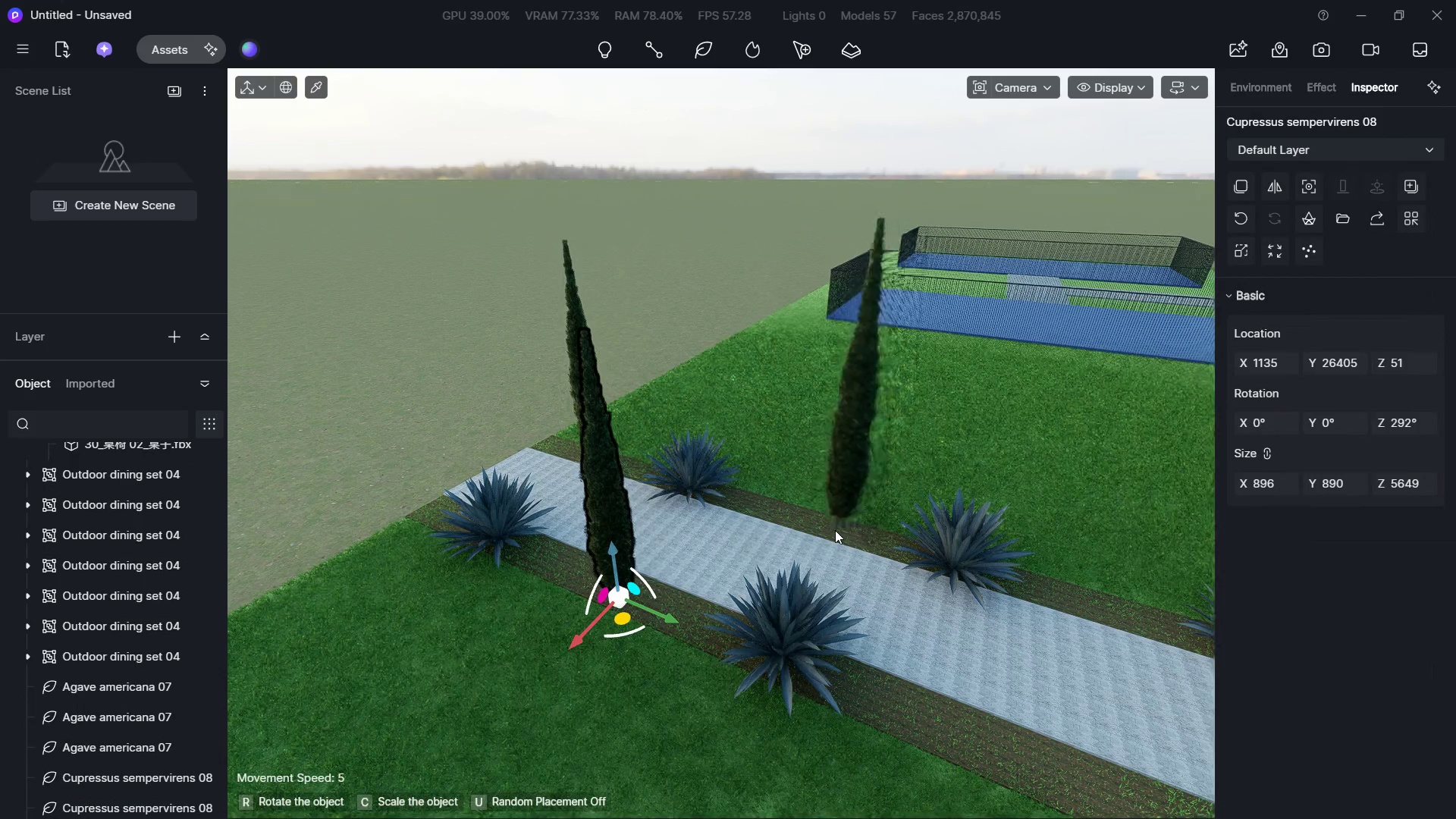 
left_click([833, 530])
 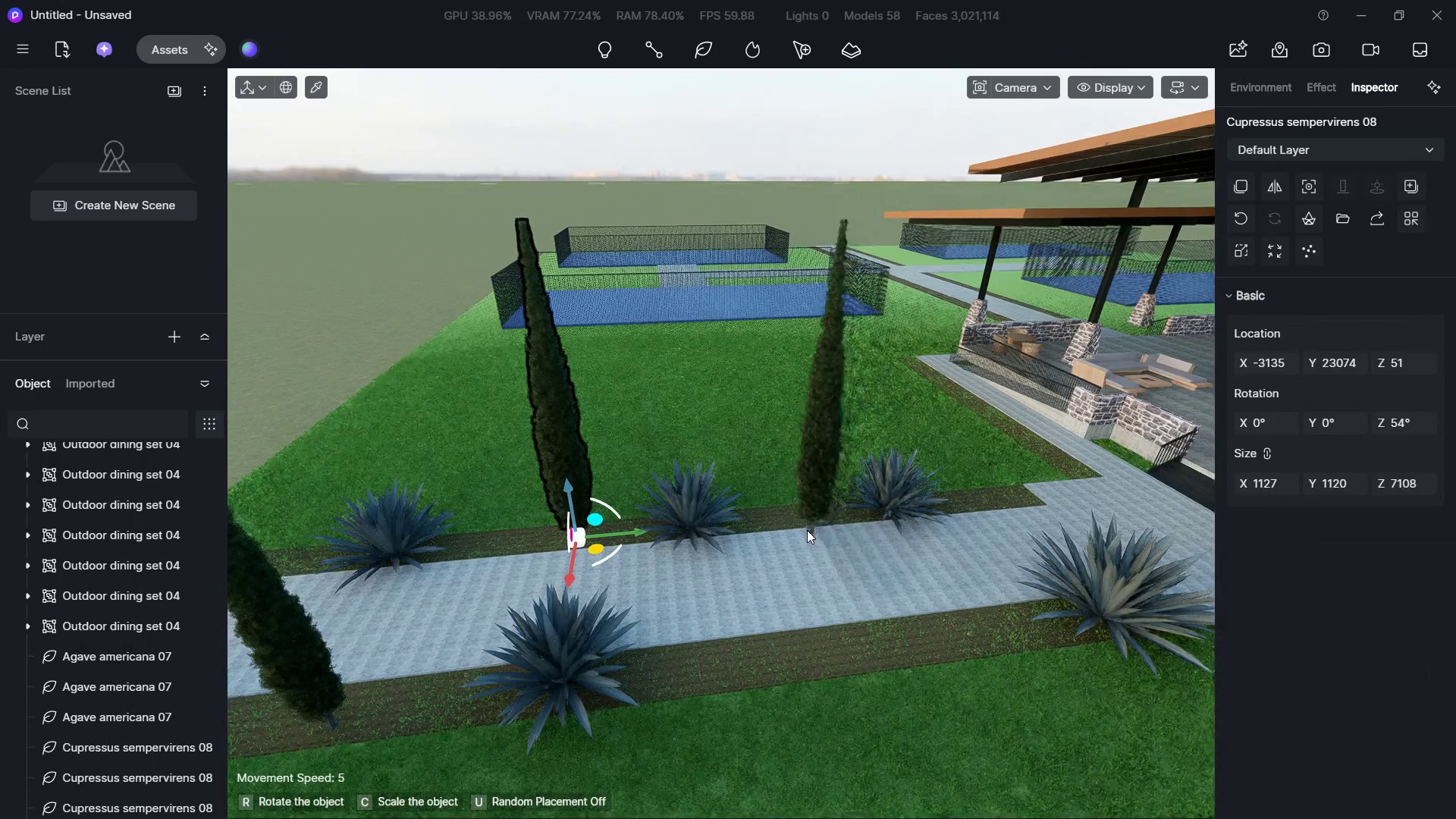 
left_click([797, 520])
 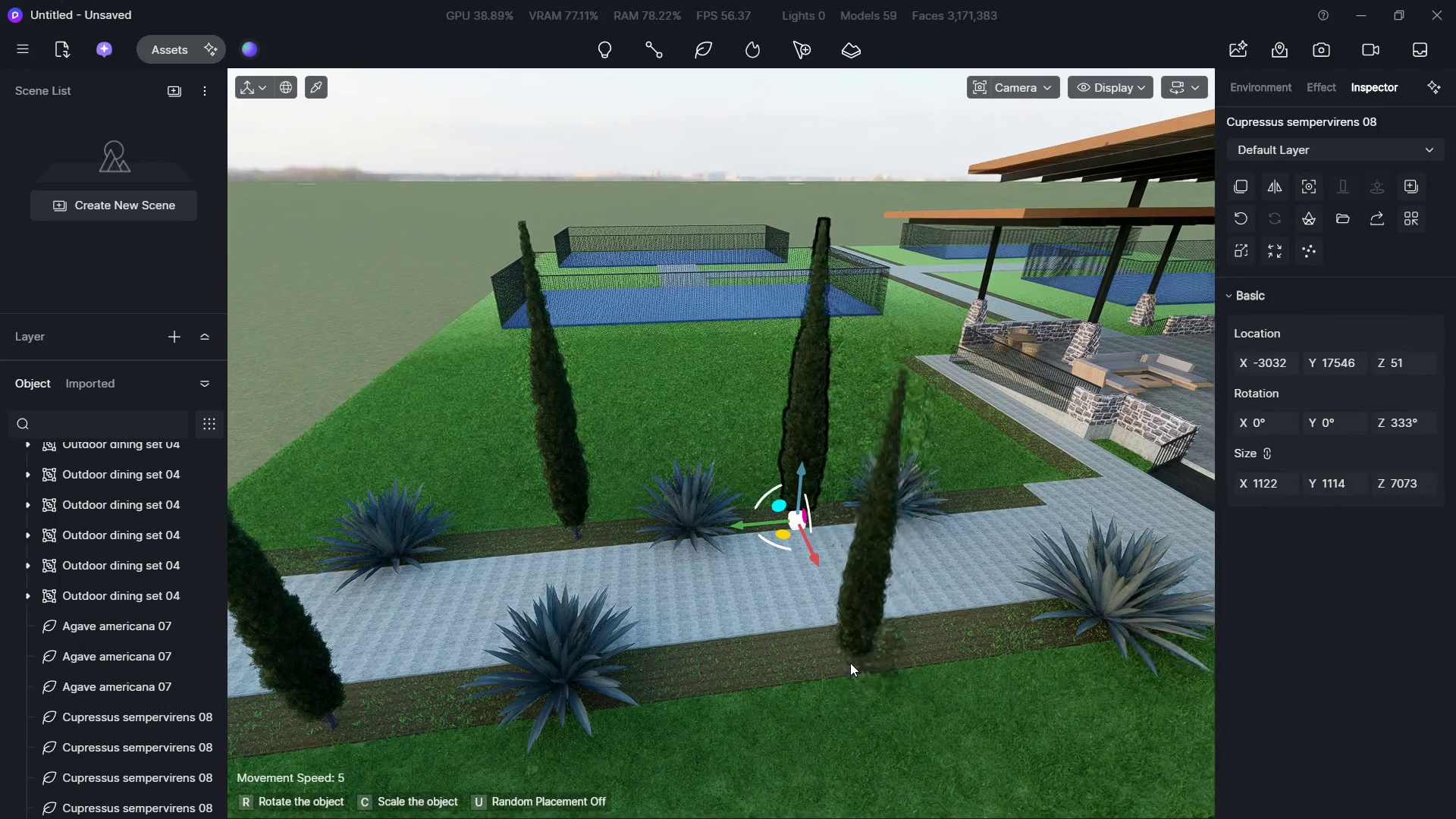 
left_click([846, 661])
 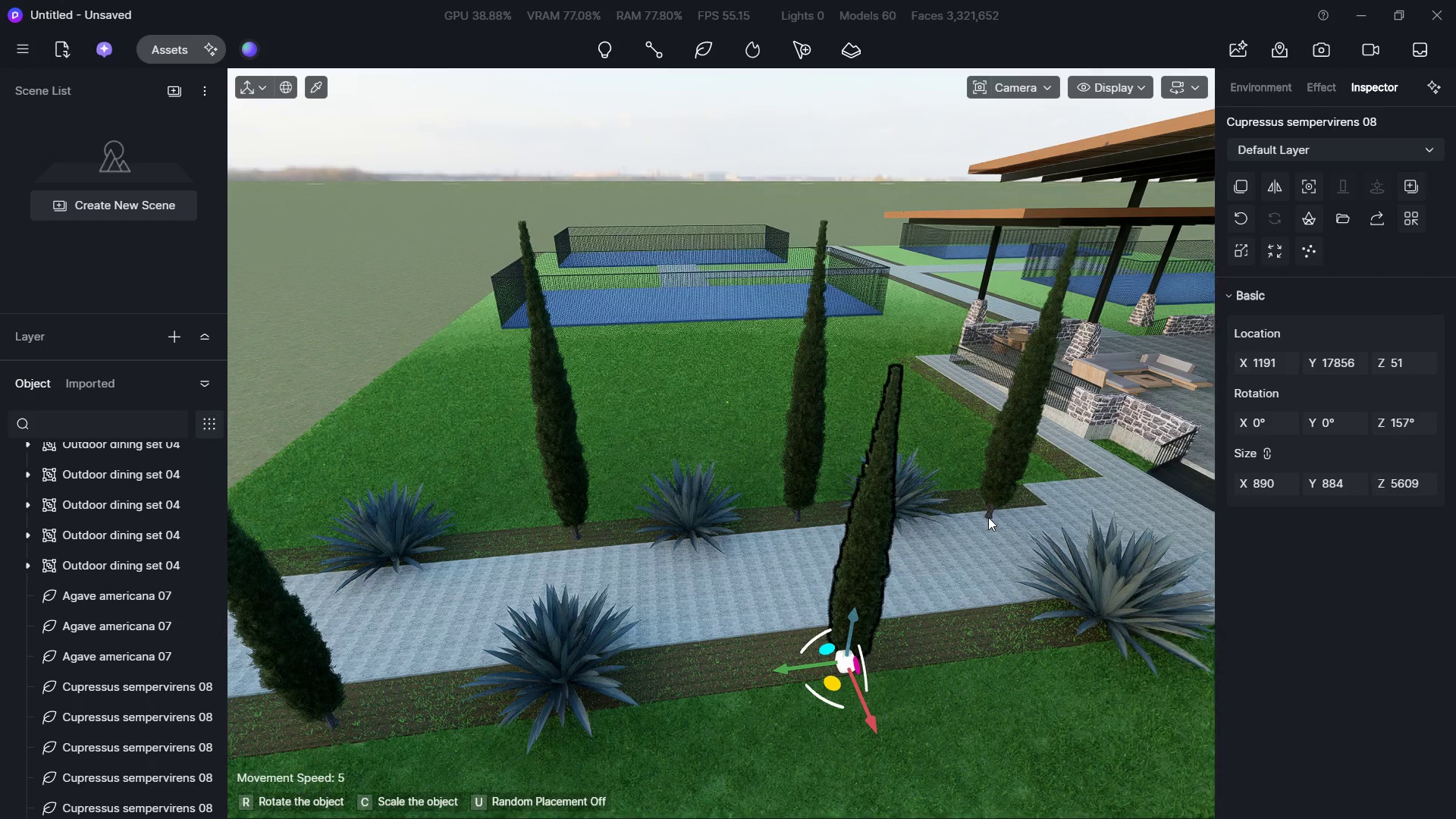 
key(Escape)
 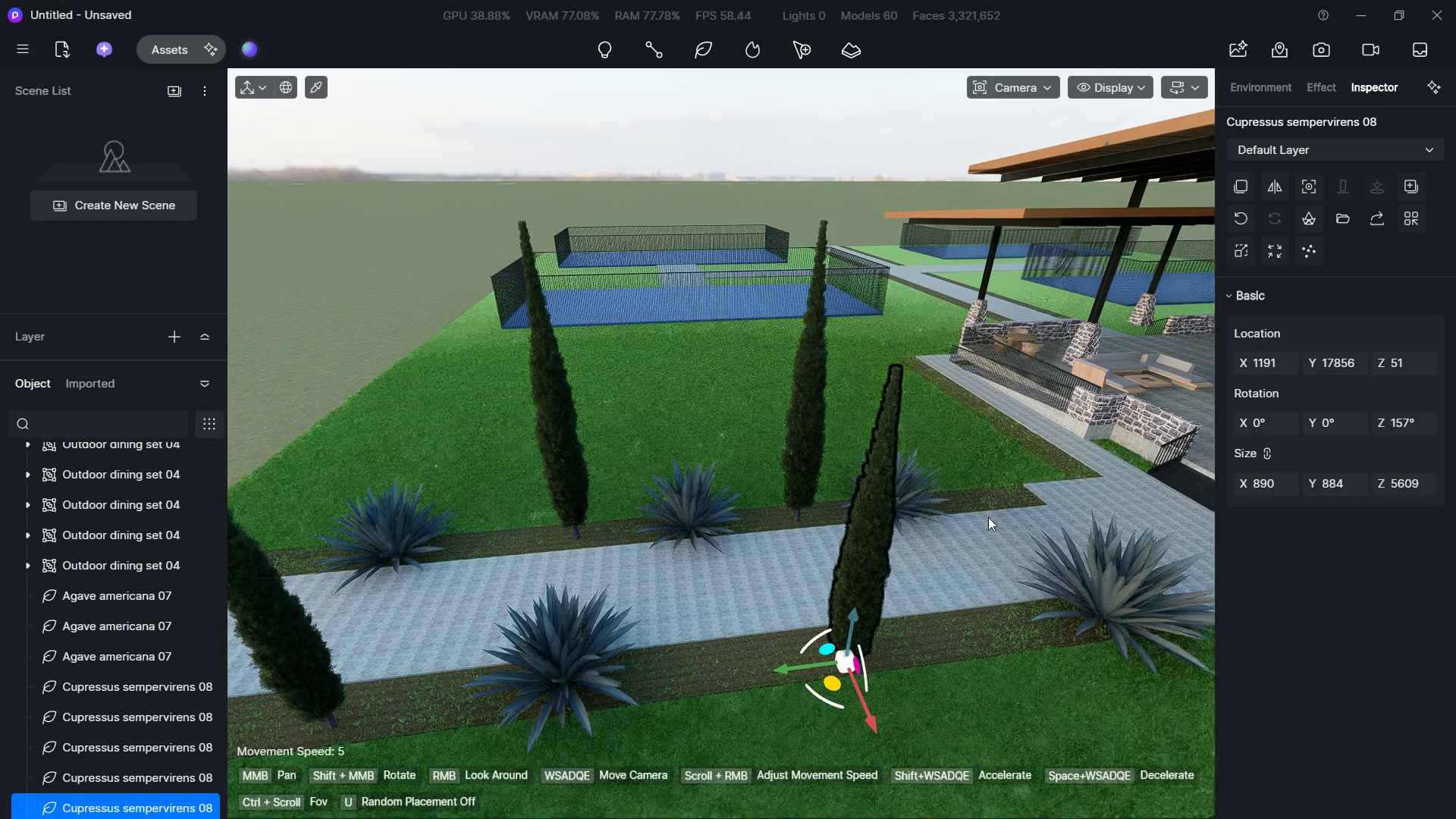 
key(Control+Z)
 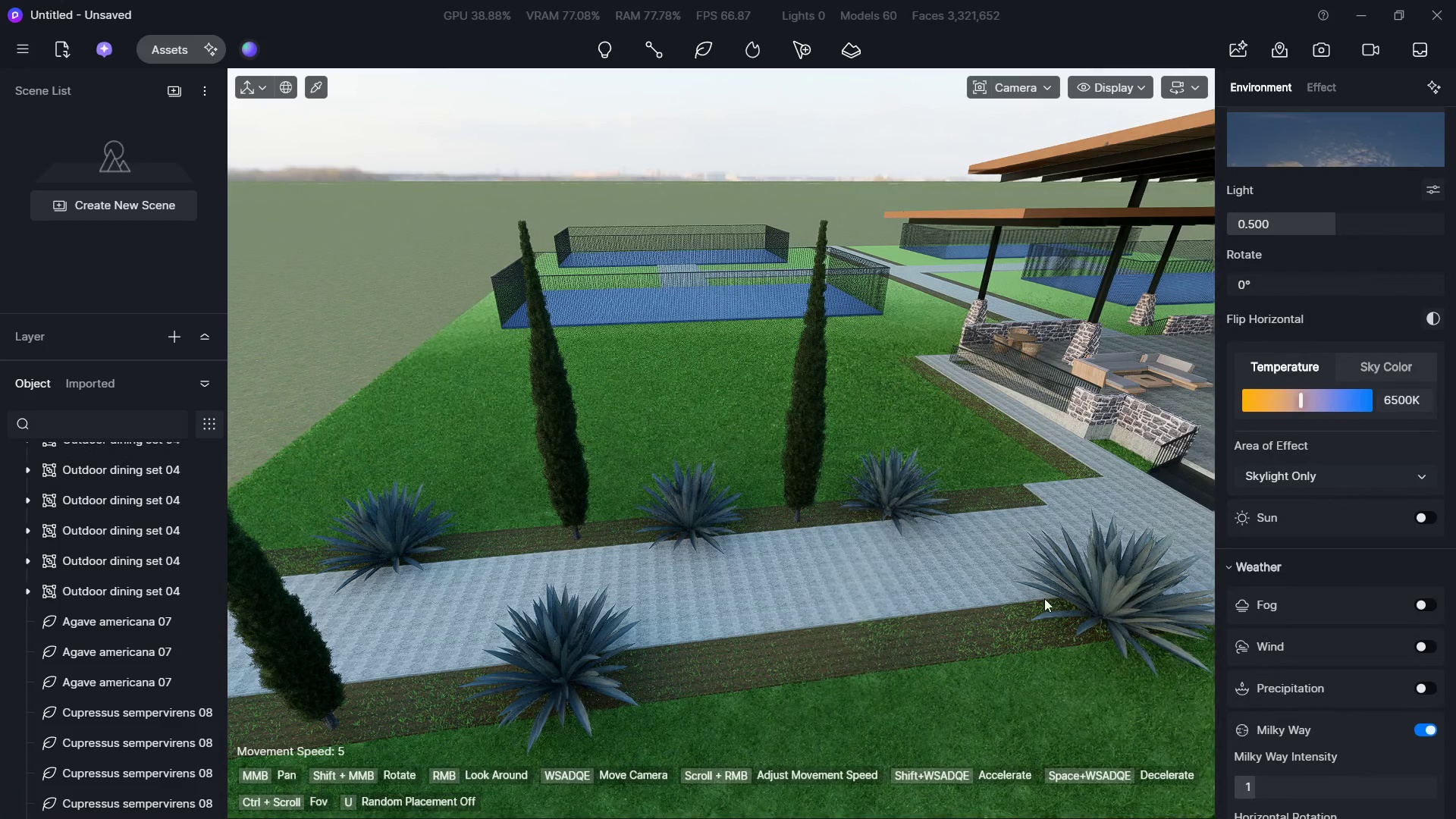 
left_click([1129, 610])
 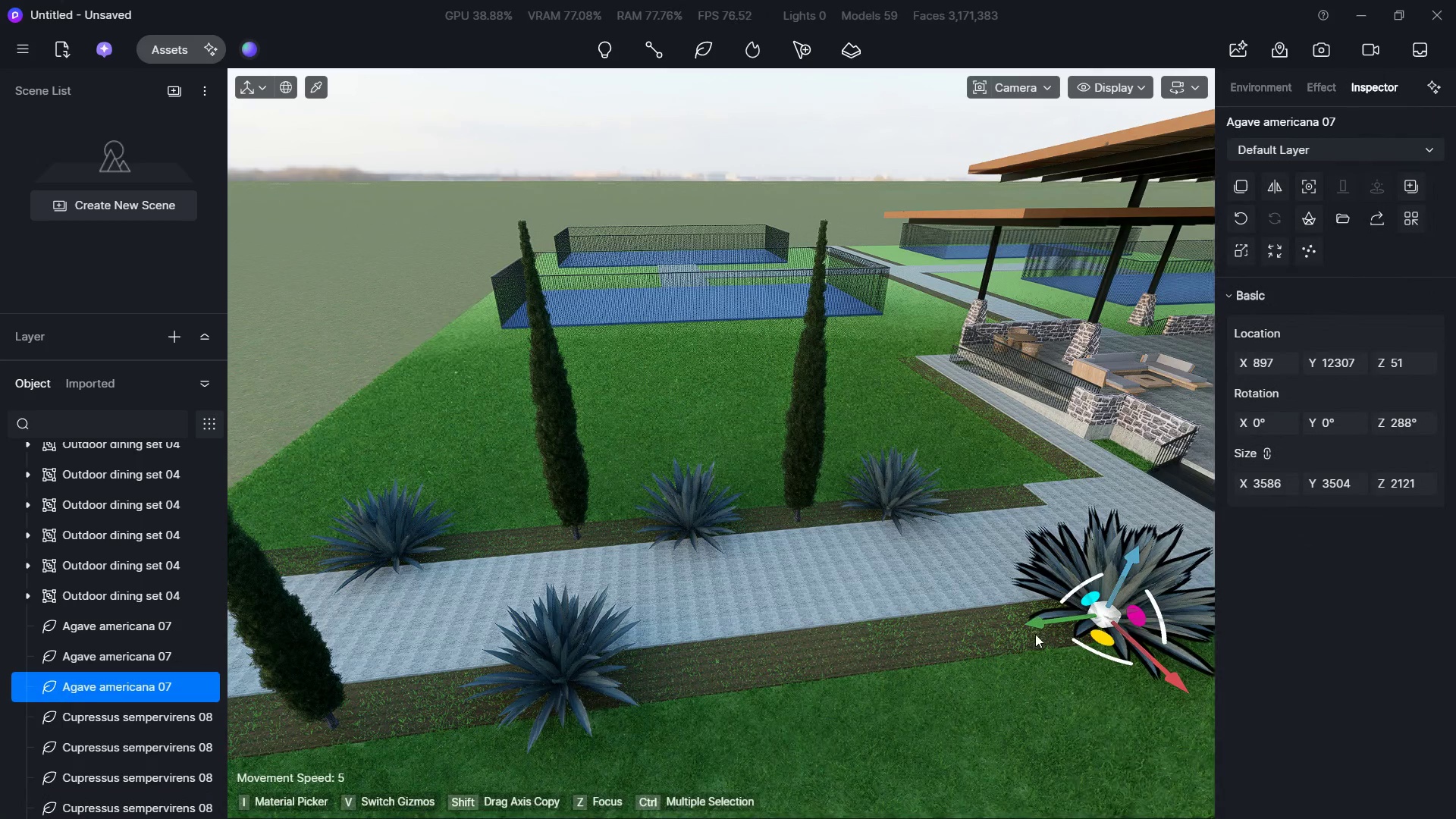 
left_click_drag(start_coordinate=[1038, 621], to_coordinate=[734, 662])
 